 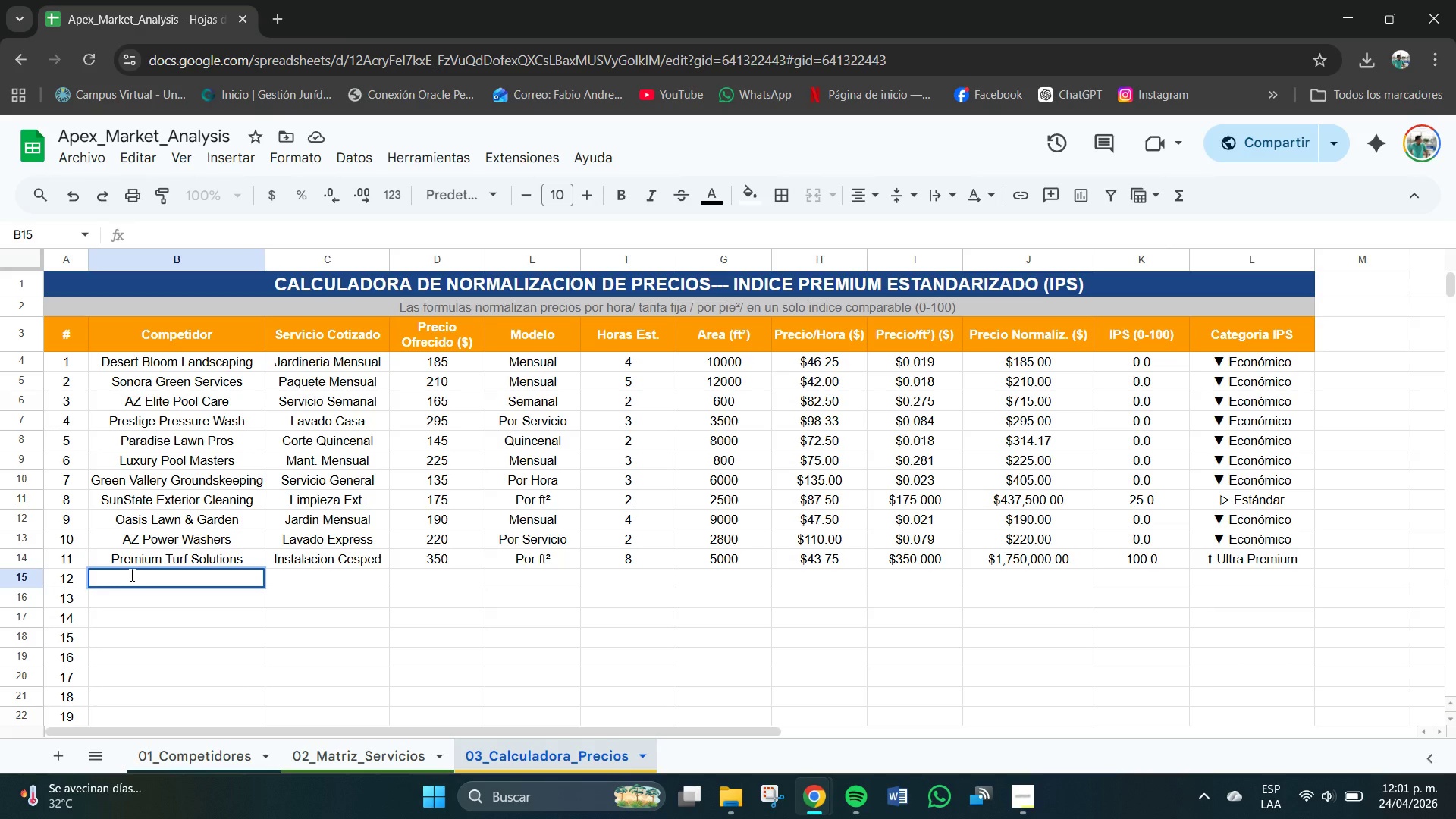 
type(Desert Sky Pool Service)
key(Tab)
type(Quimica SeMAN)
key(Backspace)
key(Backspace)
key(Backspace)
type(manal)
key(Tab)
type(155)
key(Tab)
type(Semanal)
key(Tab)
type(1.5)
key(Tab)
 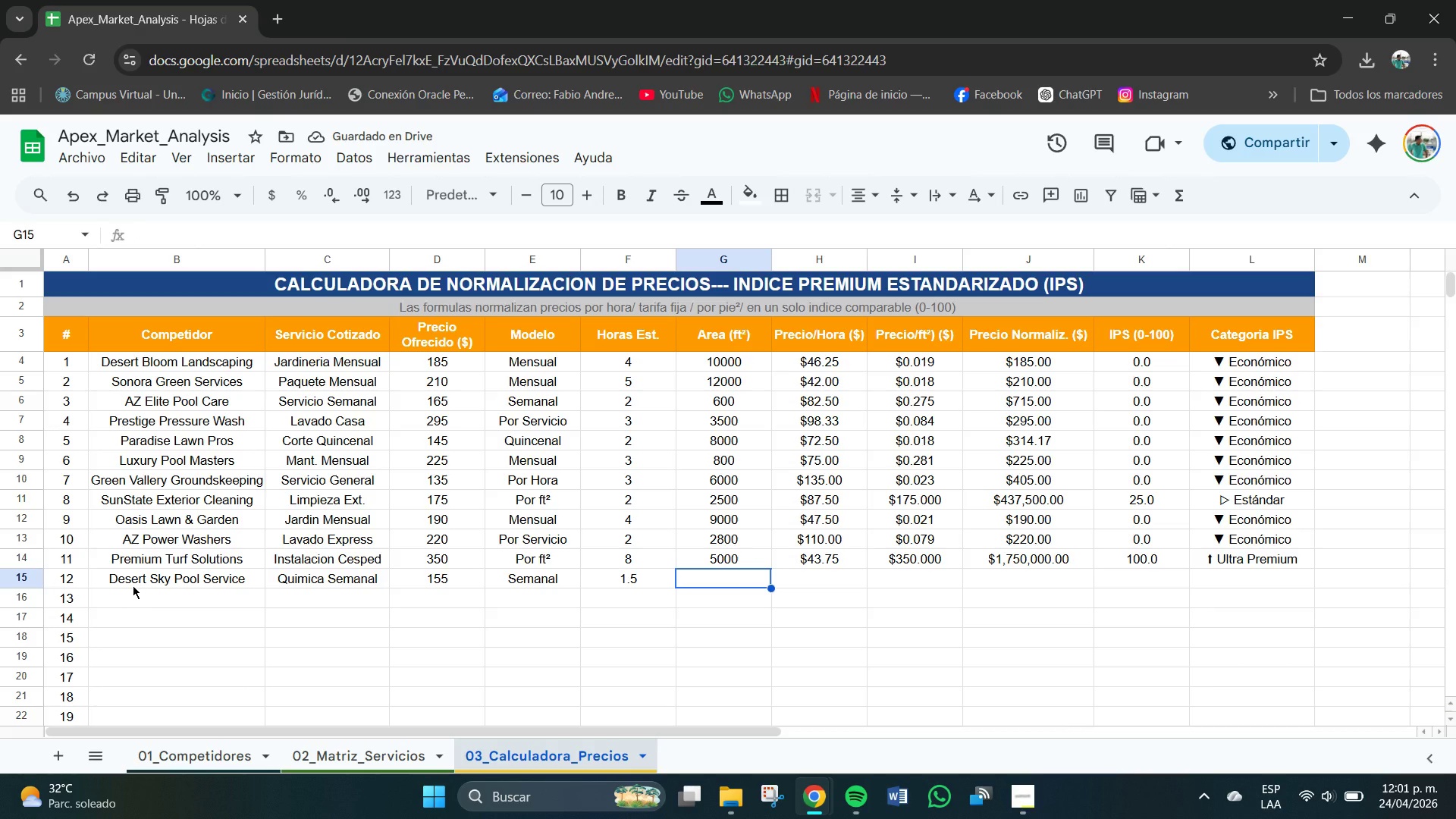 
key(Numpad7)
 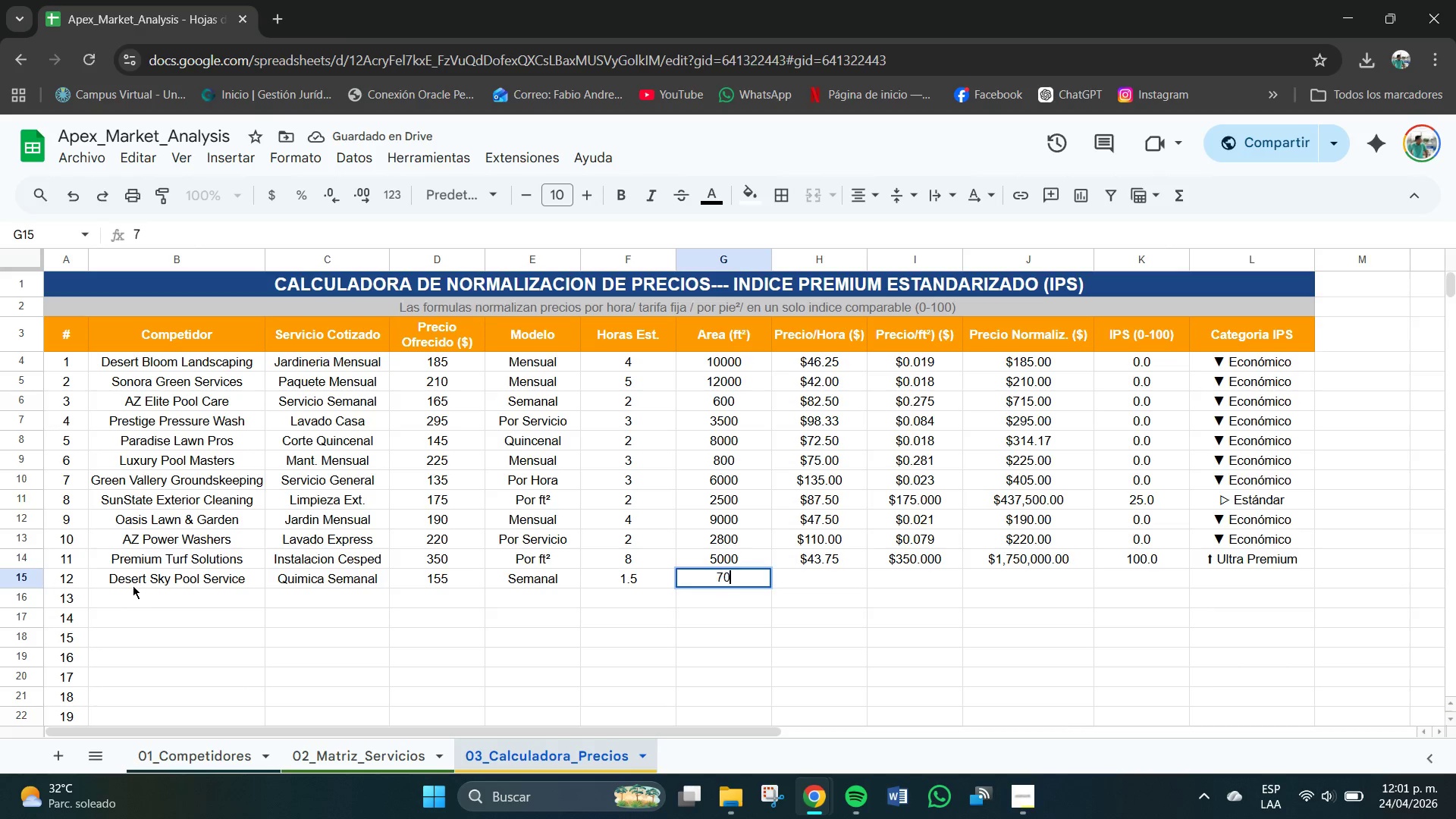 
key(Numpad0)
 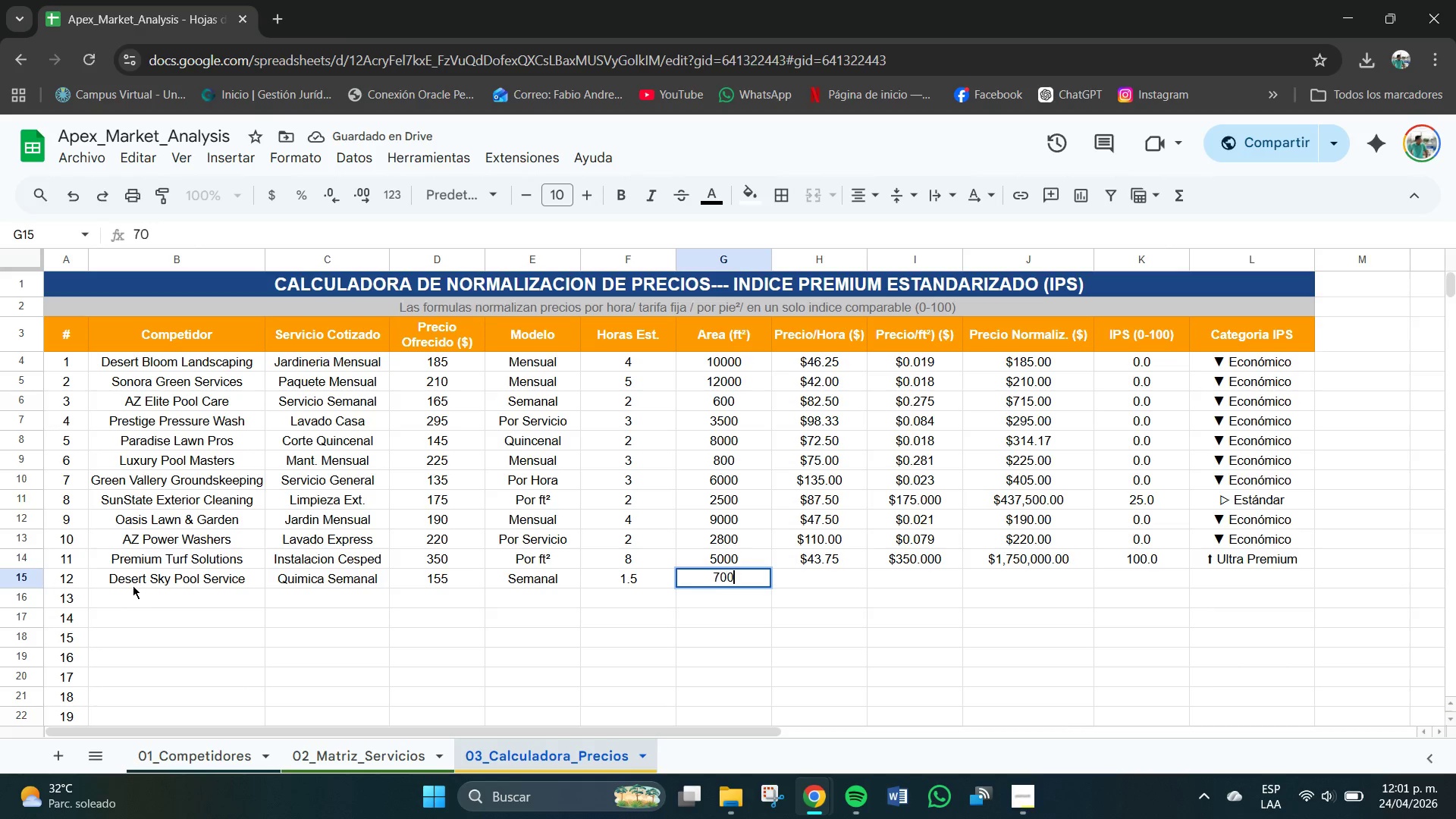 
key(Numpad0)
 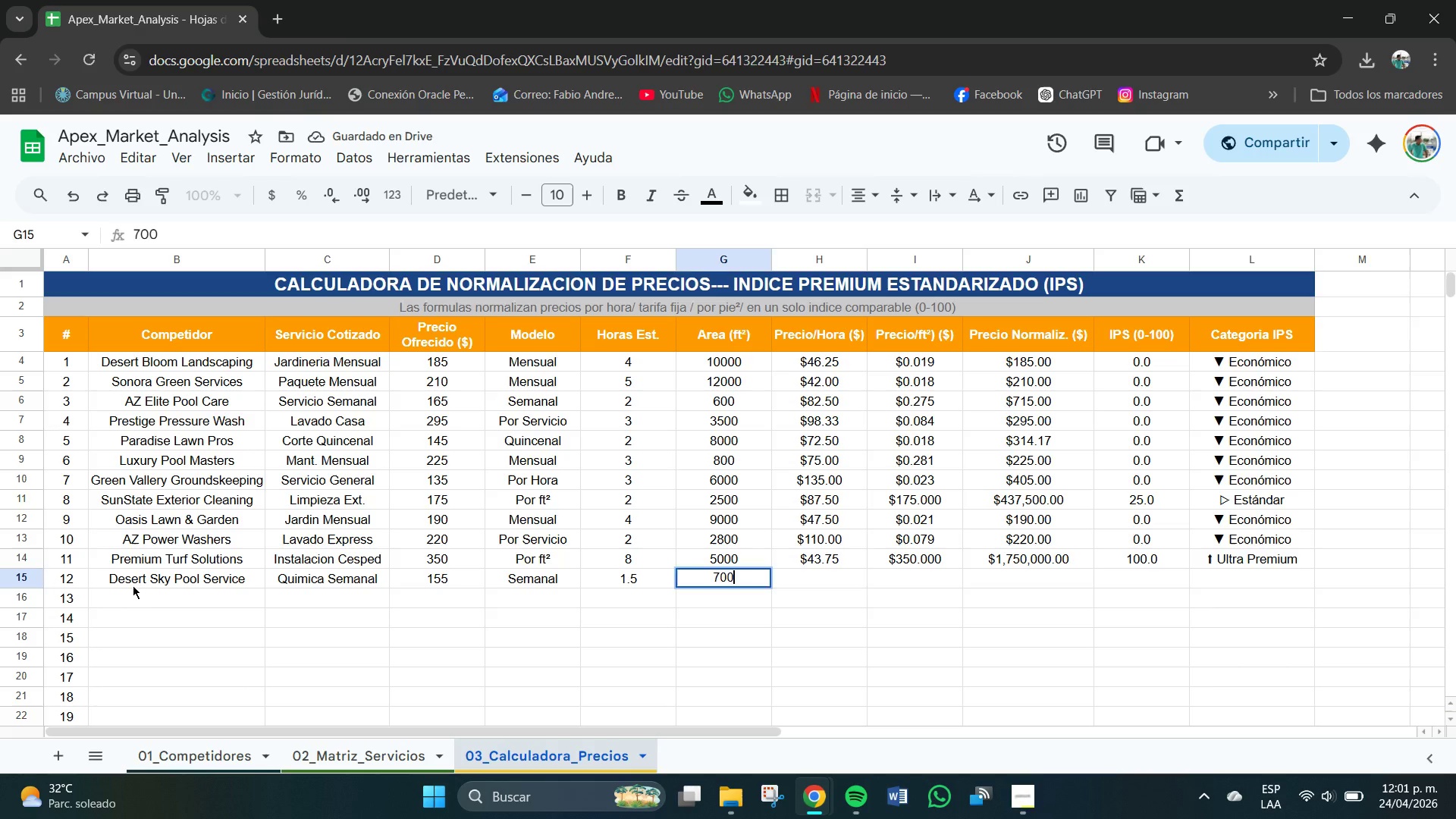 
key(Tab)
 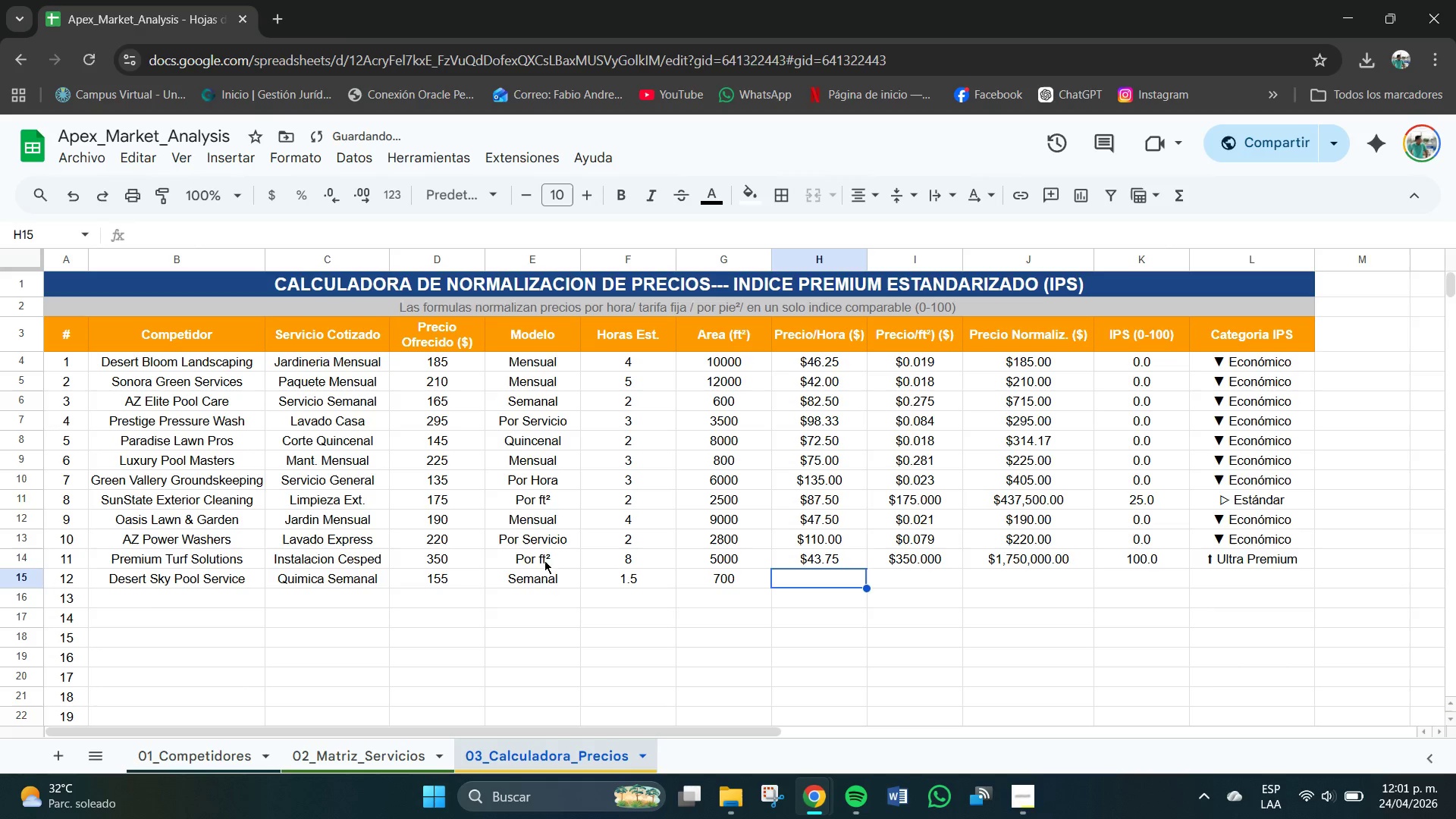 
left_click([825, 552])
 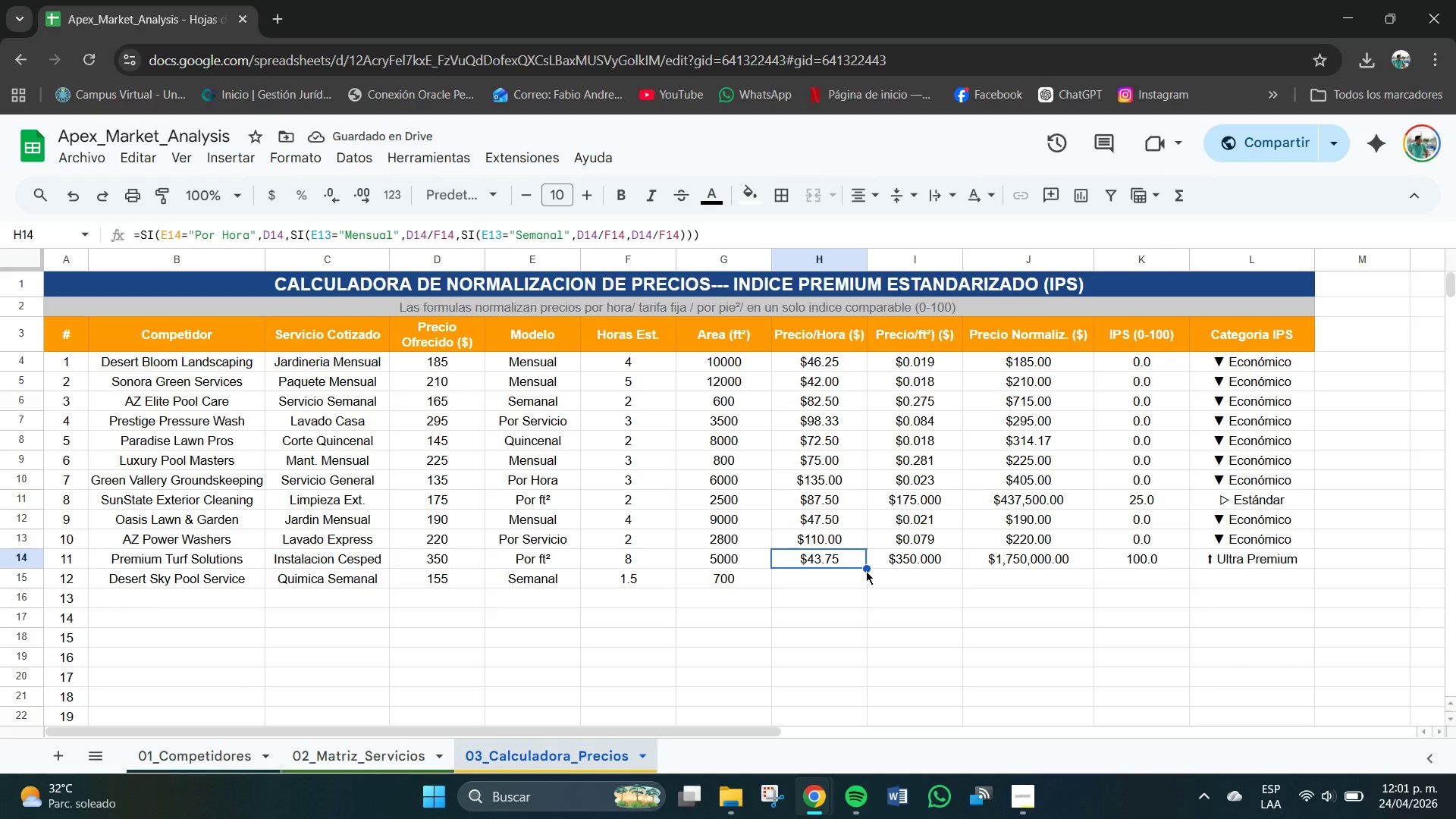 
left_click([868, 572])
 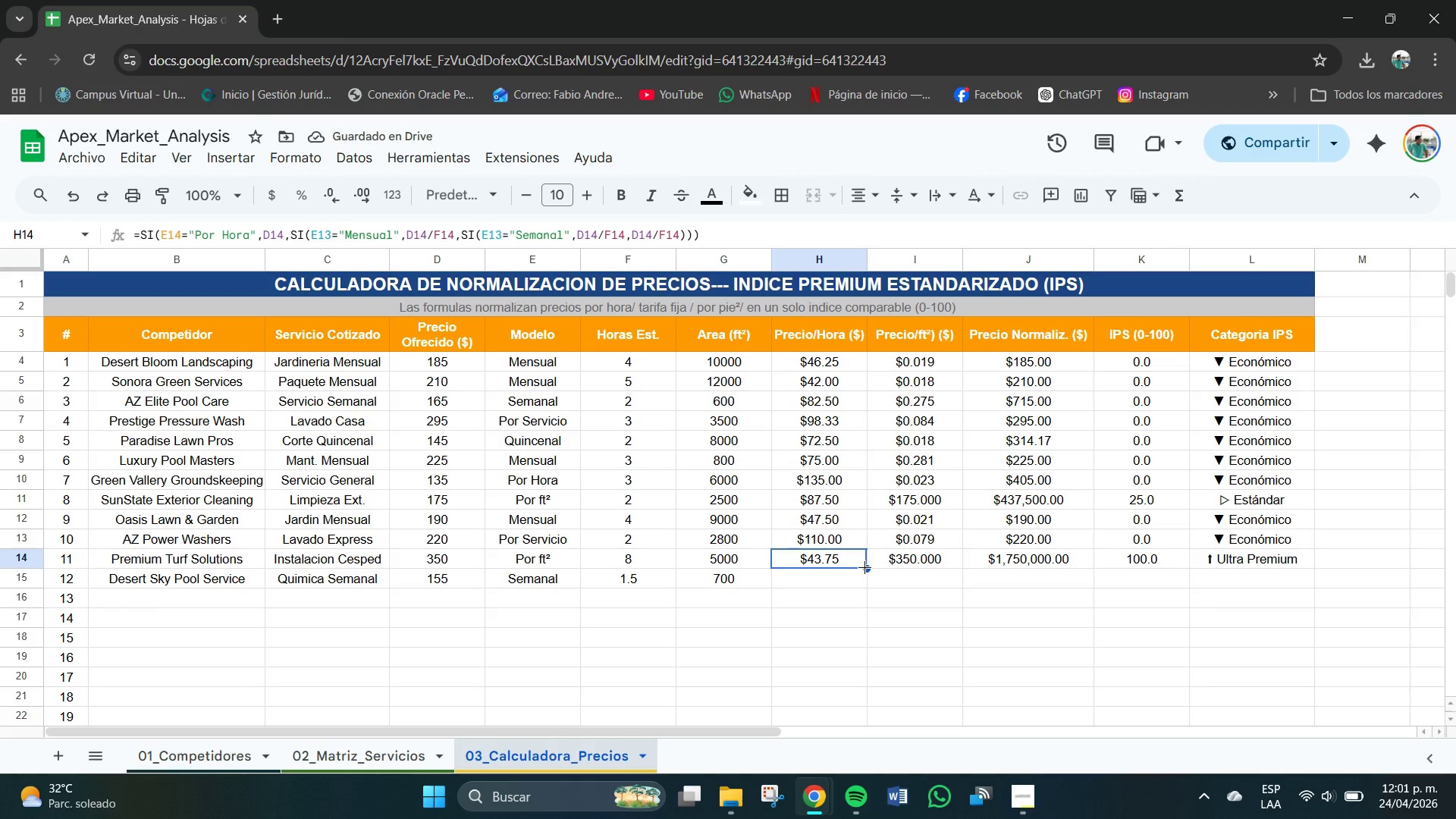 
left_click_drag(start_coordinate=[864, 568], to_coordinate=[871, 579])
 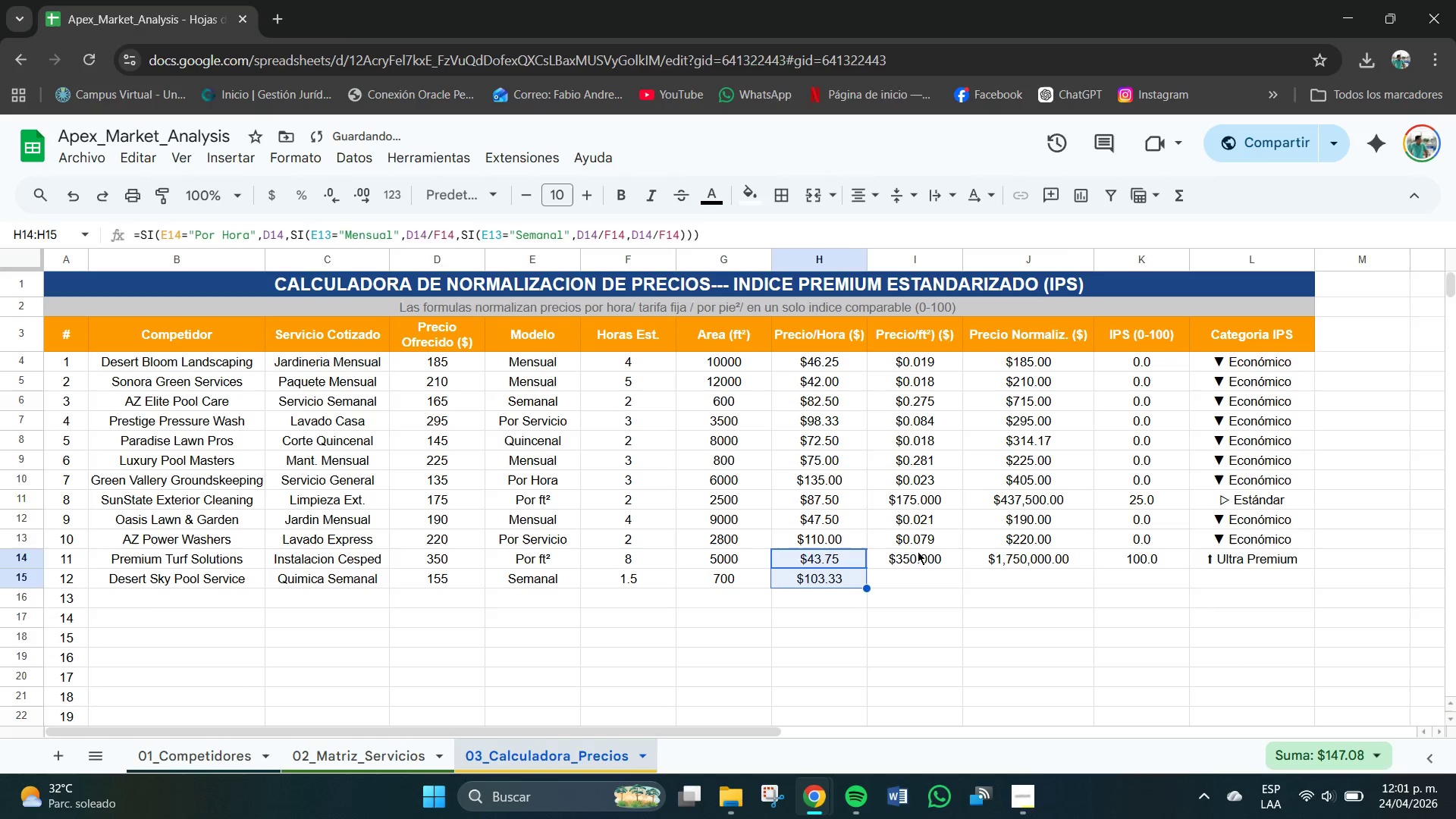 
left_click([918, 551])
 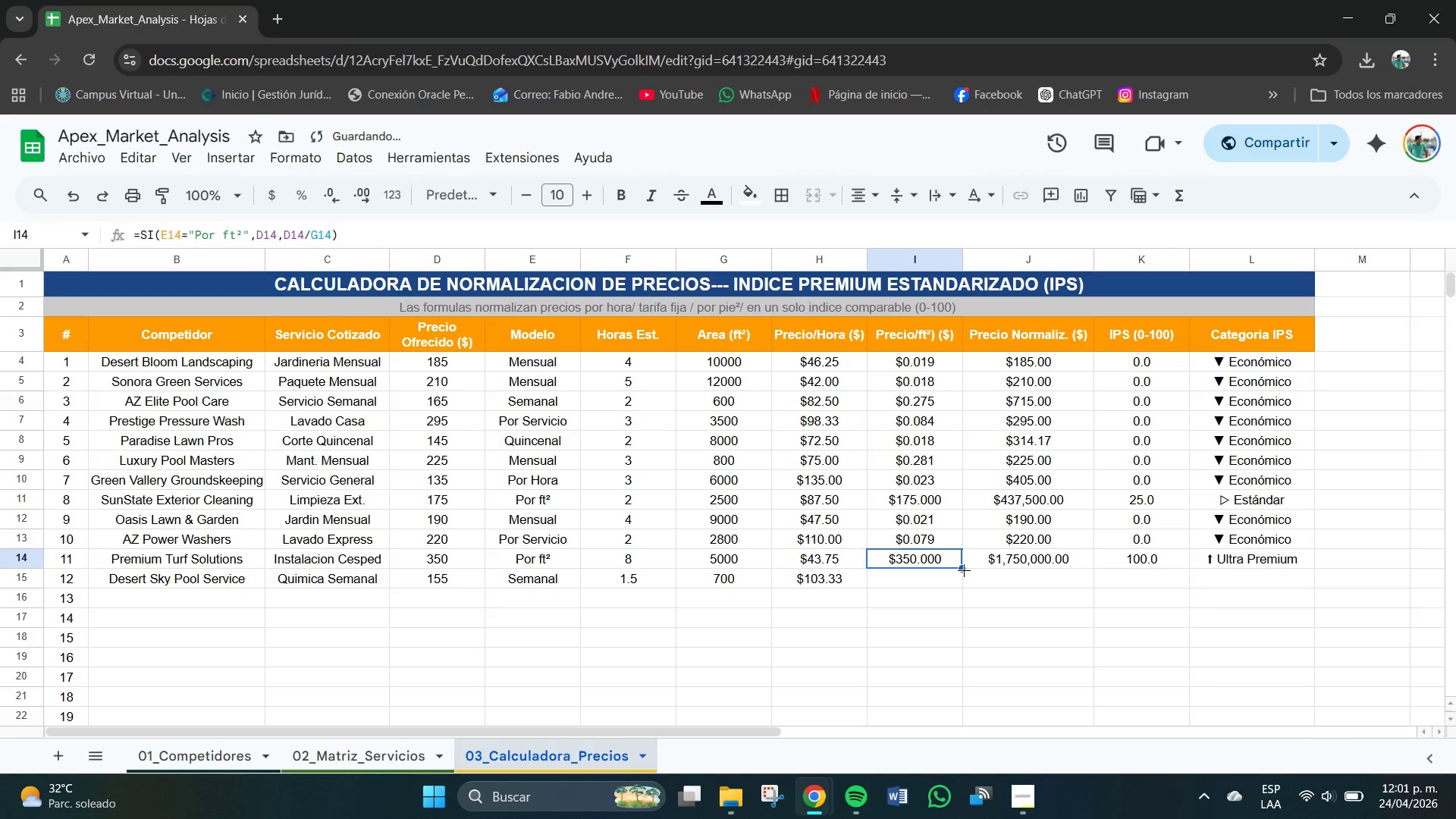 
left_click_drag(start_coordinate=[964, 568], to_coordinate=[964, 582])
 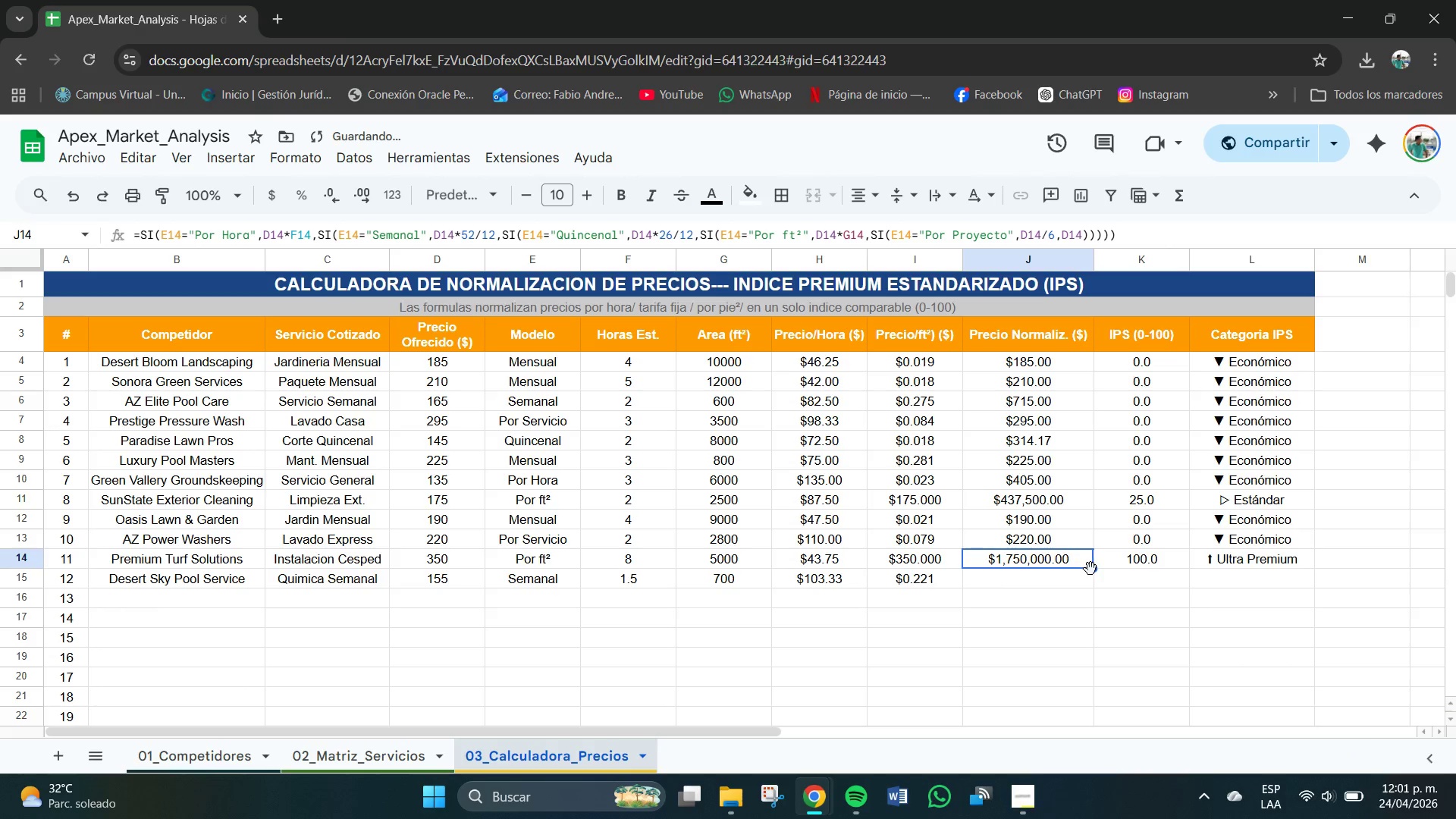 
left_click_drag(start_coordinate=[1092, 570], to_coordinate=[1097, 581])
 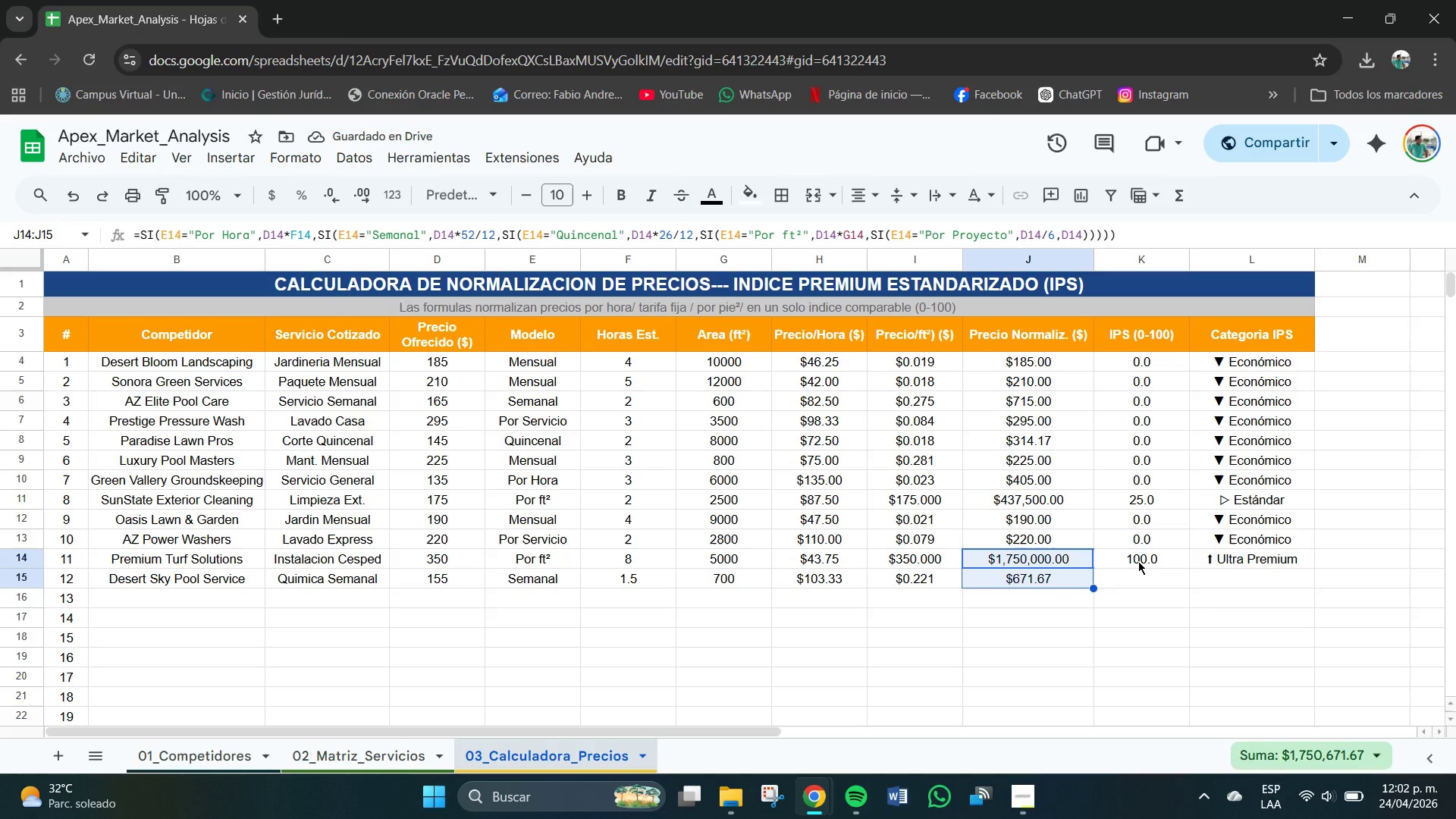 
left_click([1150, 582])
 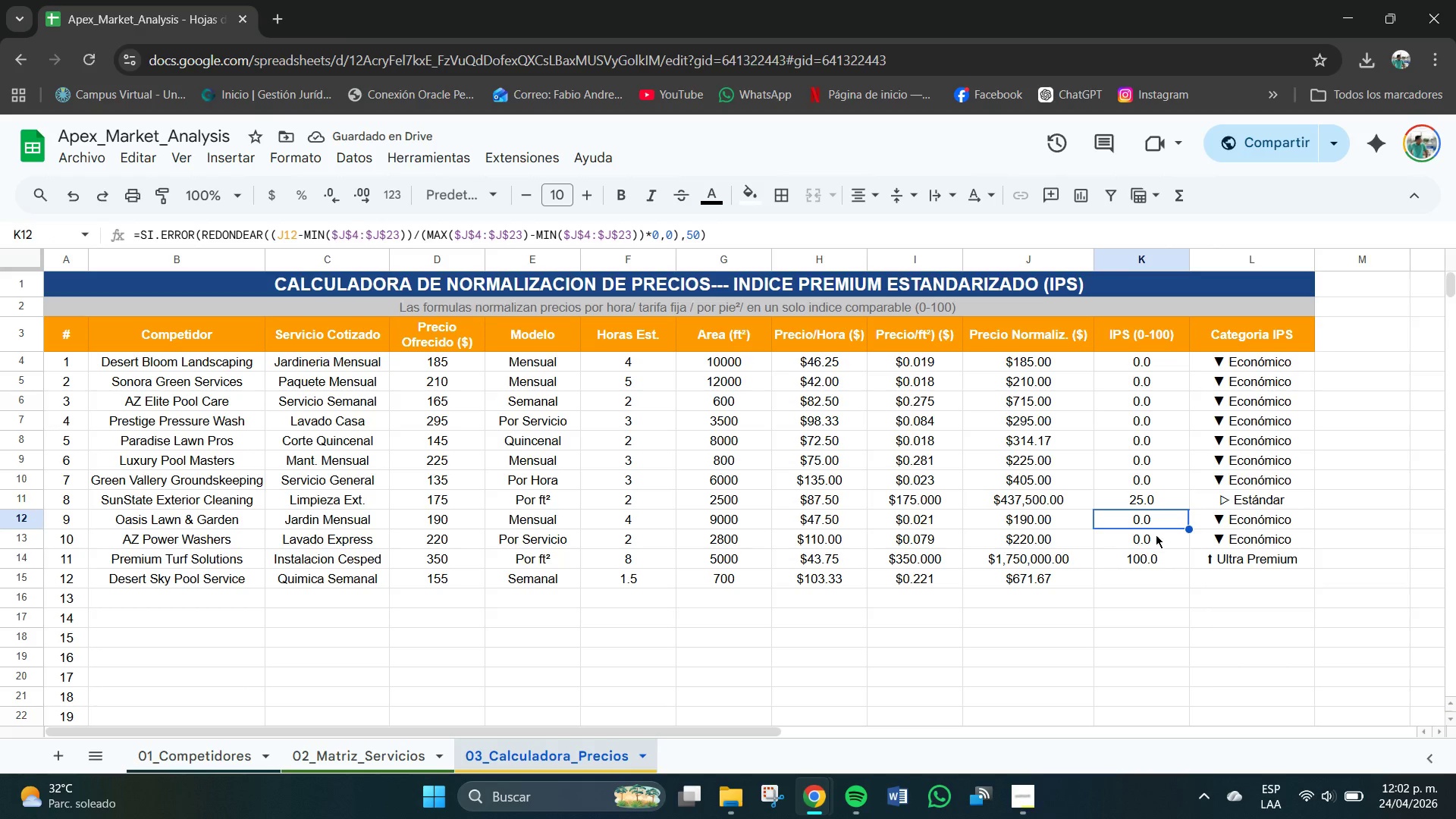 
triple_click([1152, 543])
 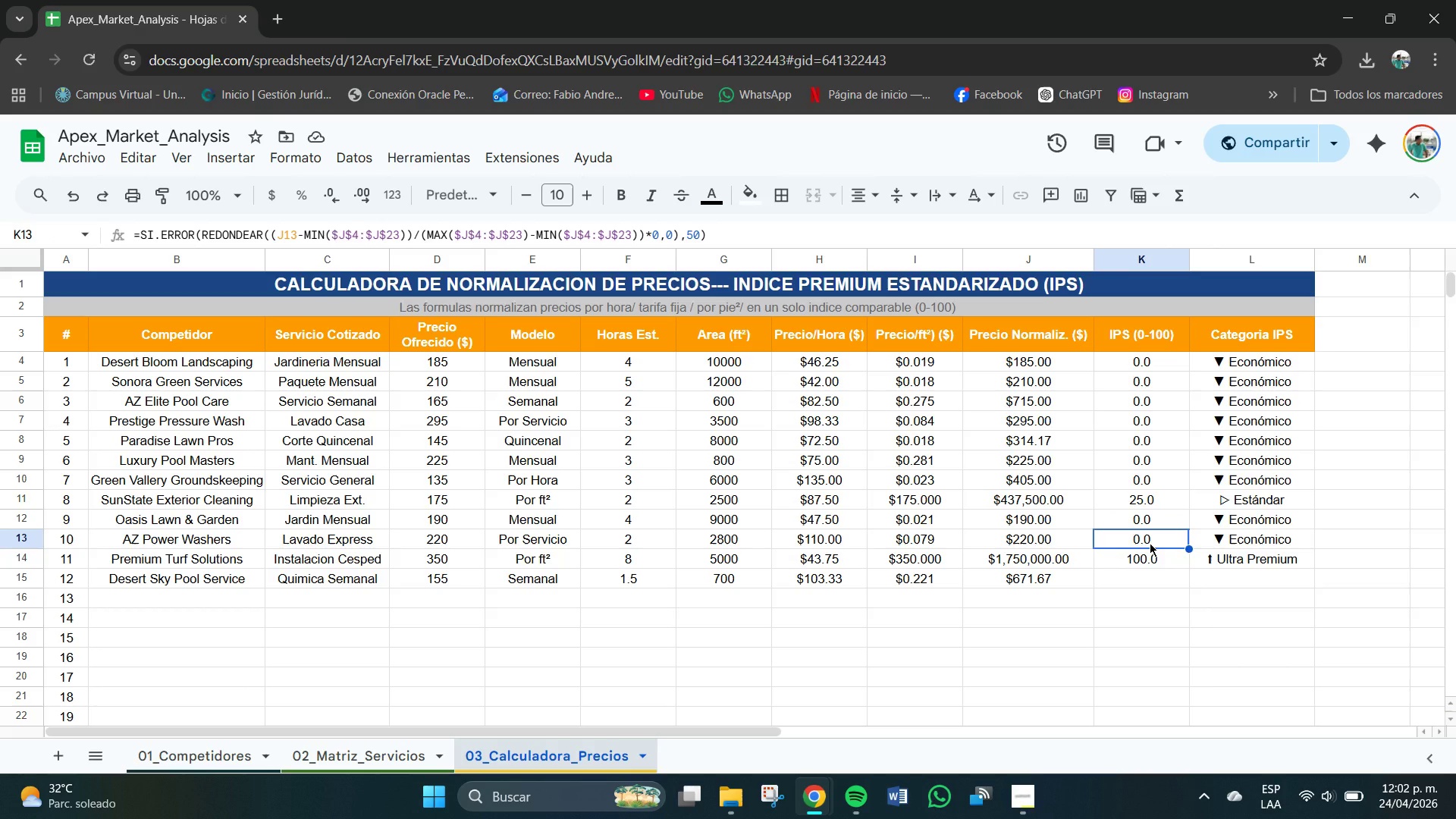 
key(Control+C)
 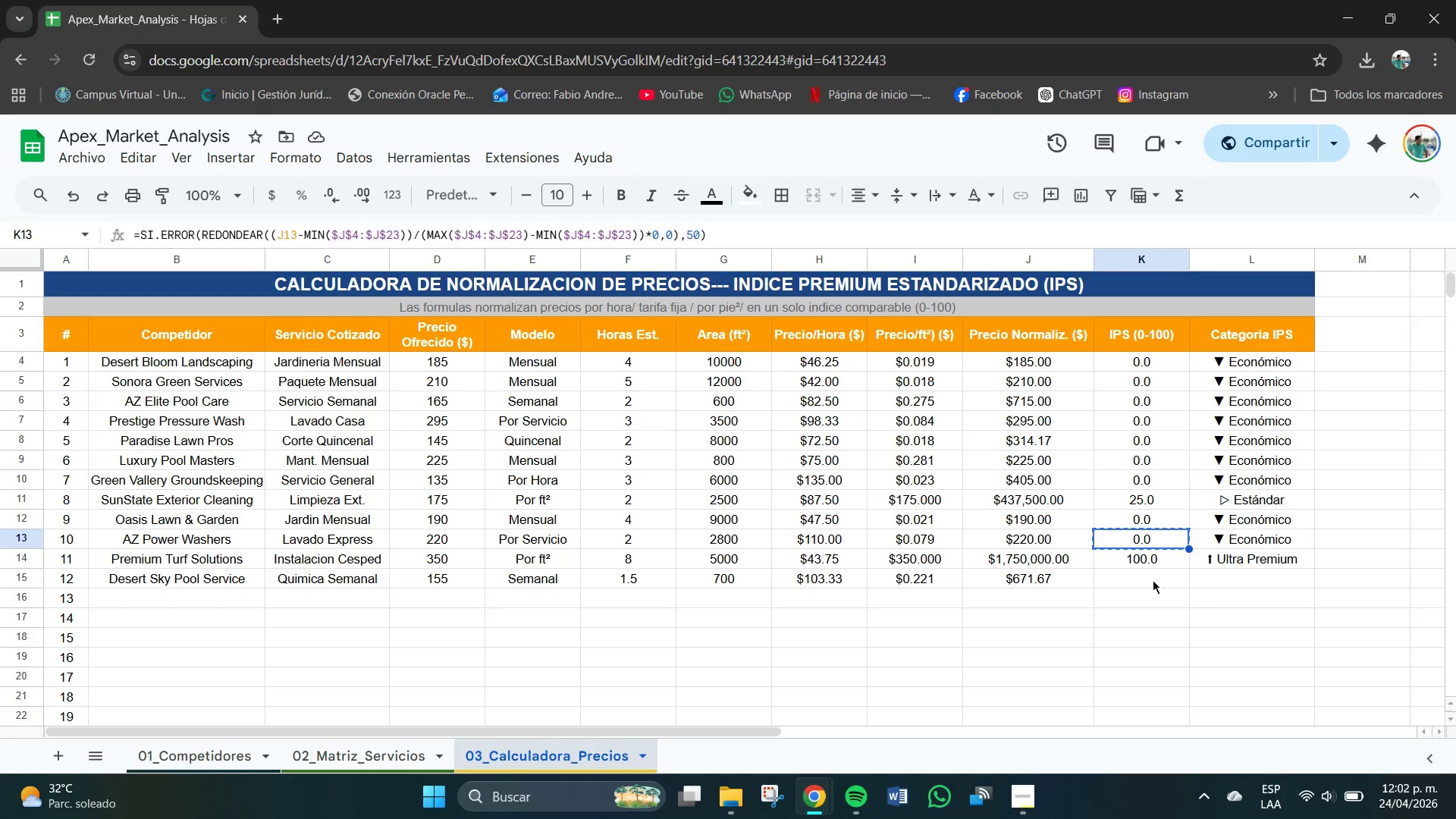 
key(Control+V)
 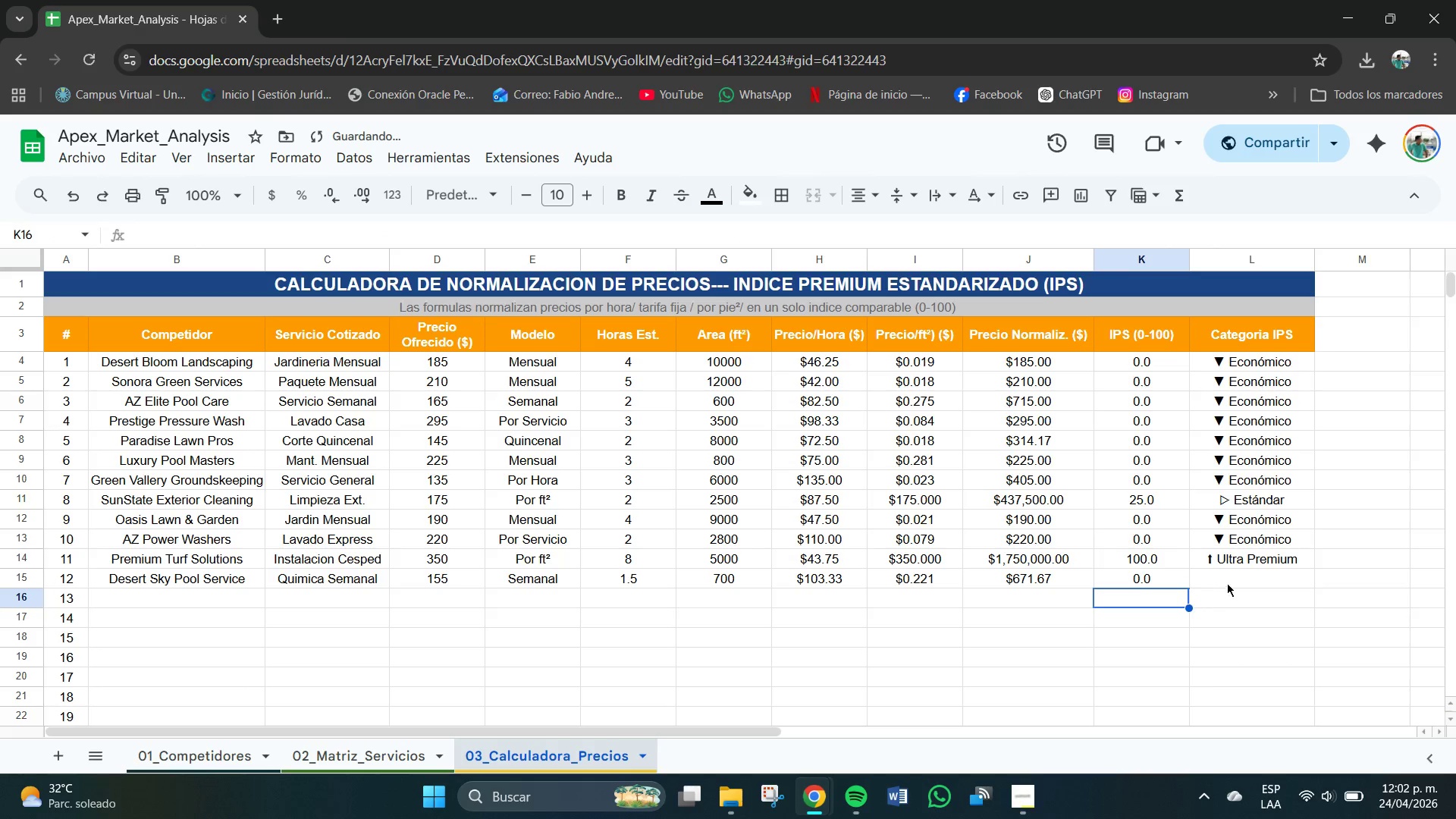 
left_click([1234, 580])
 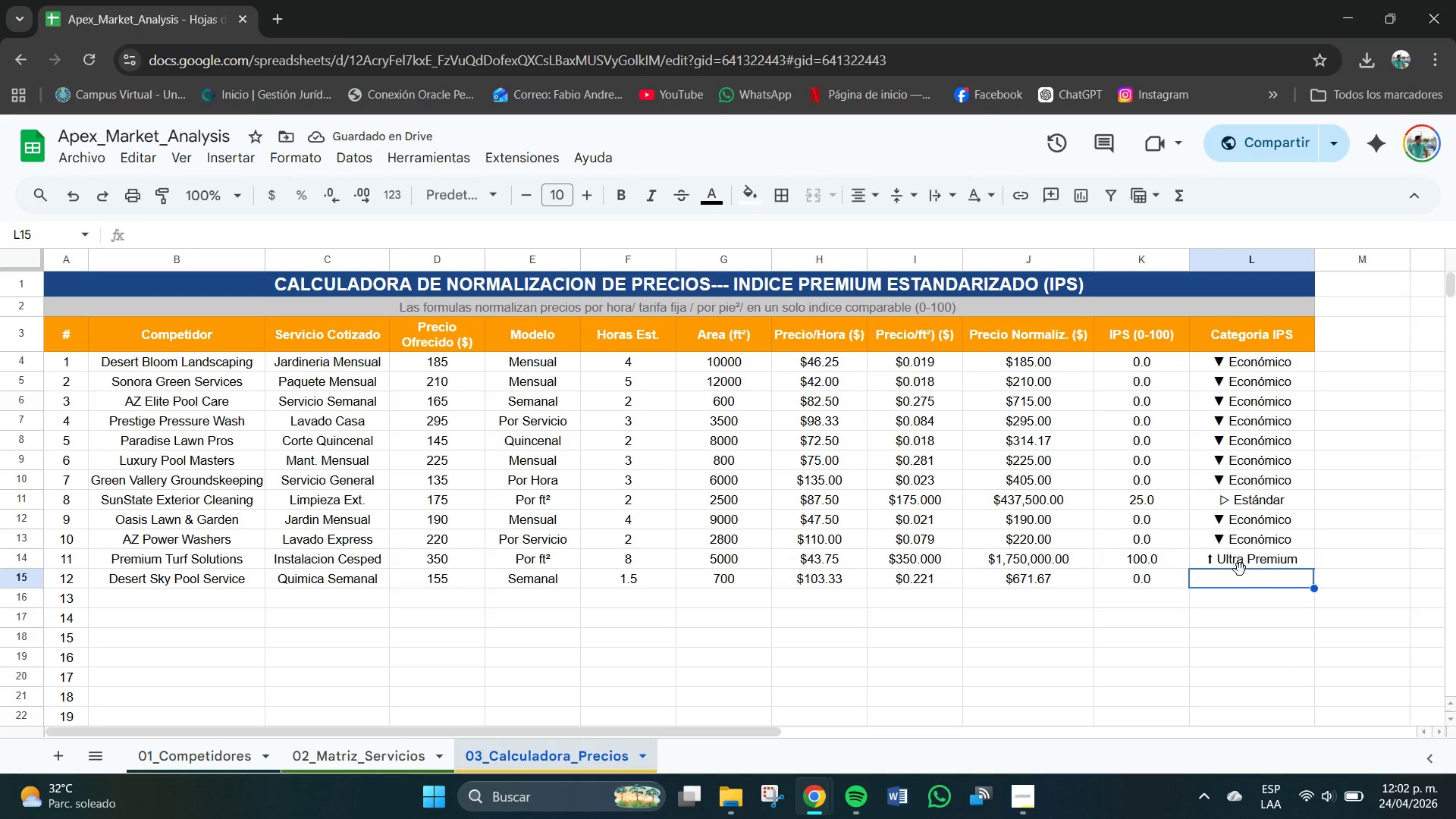 
left_click([1252, 538])
 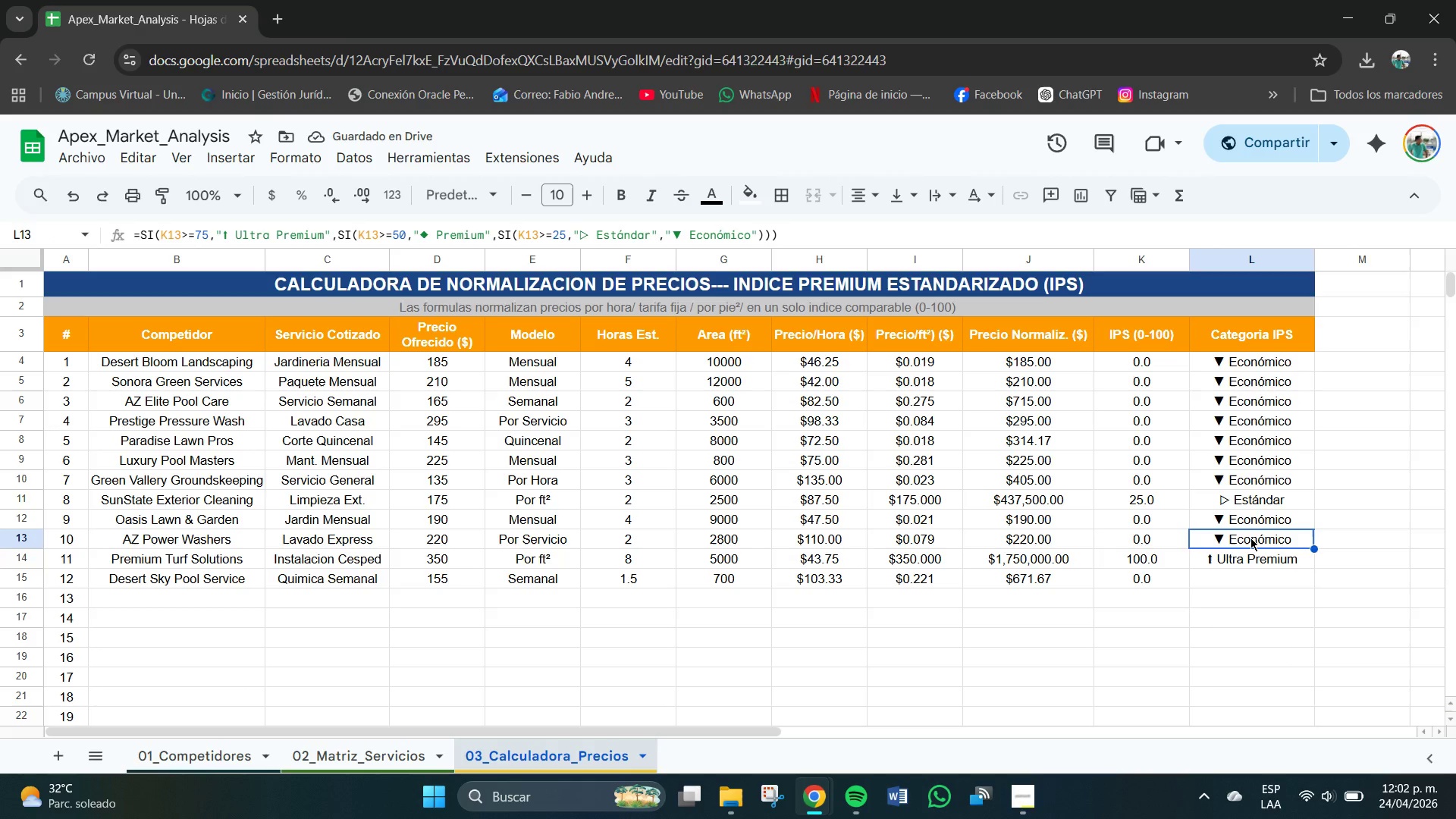 
key(Control+C)
 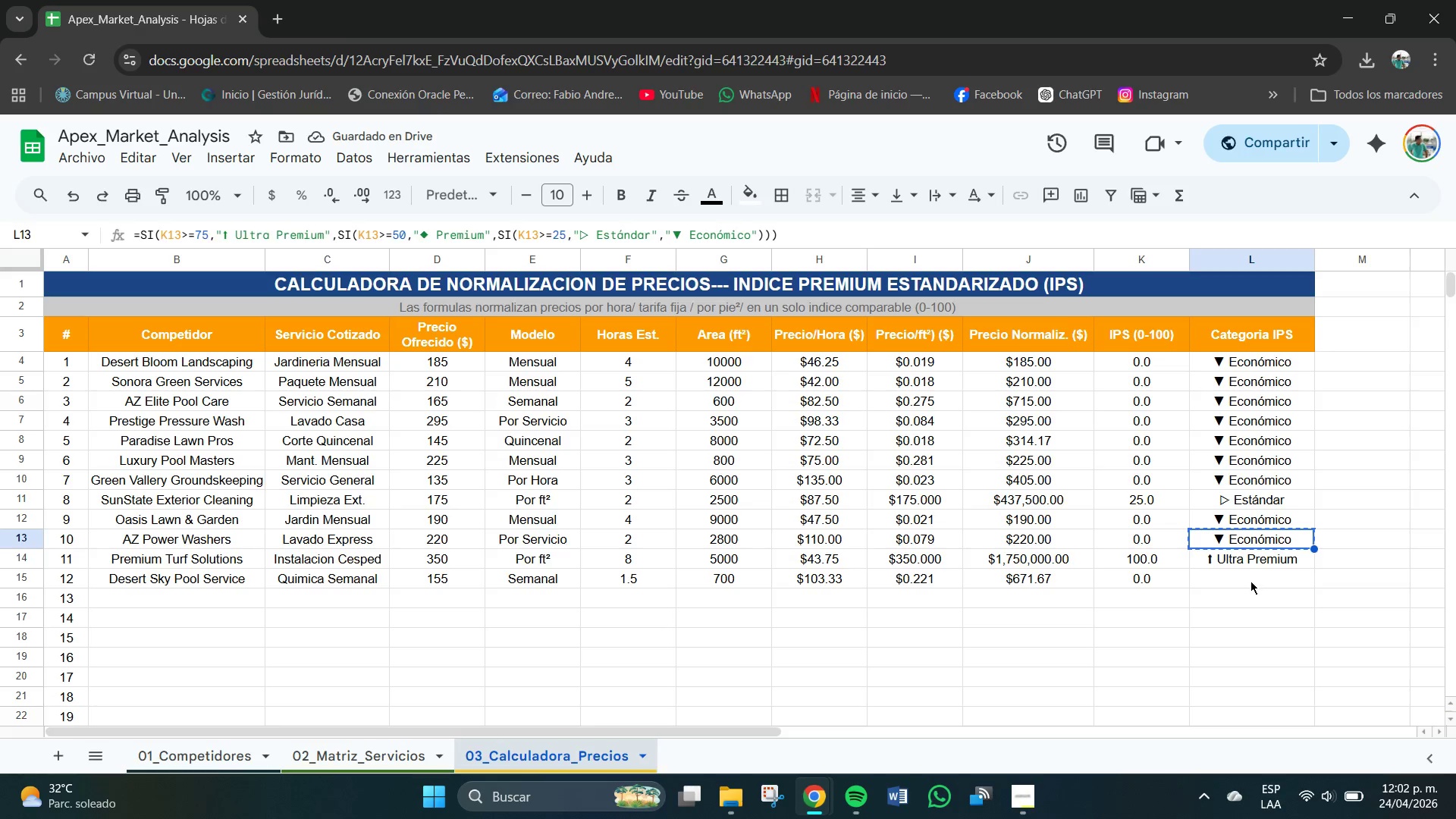 
left_click([1250, 582])
 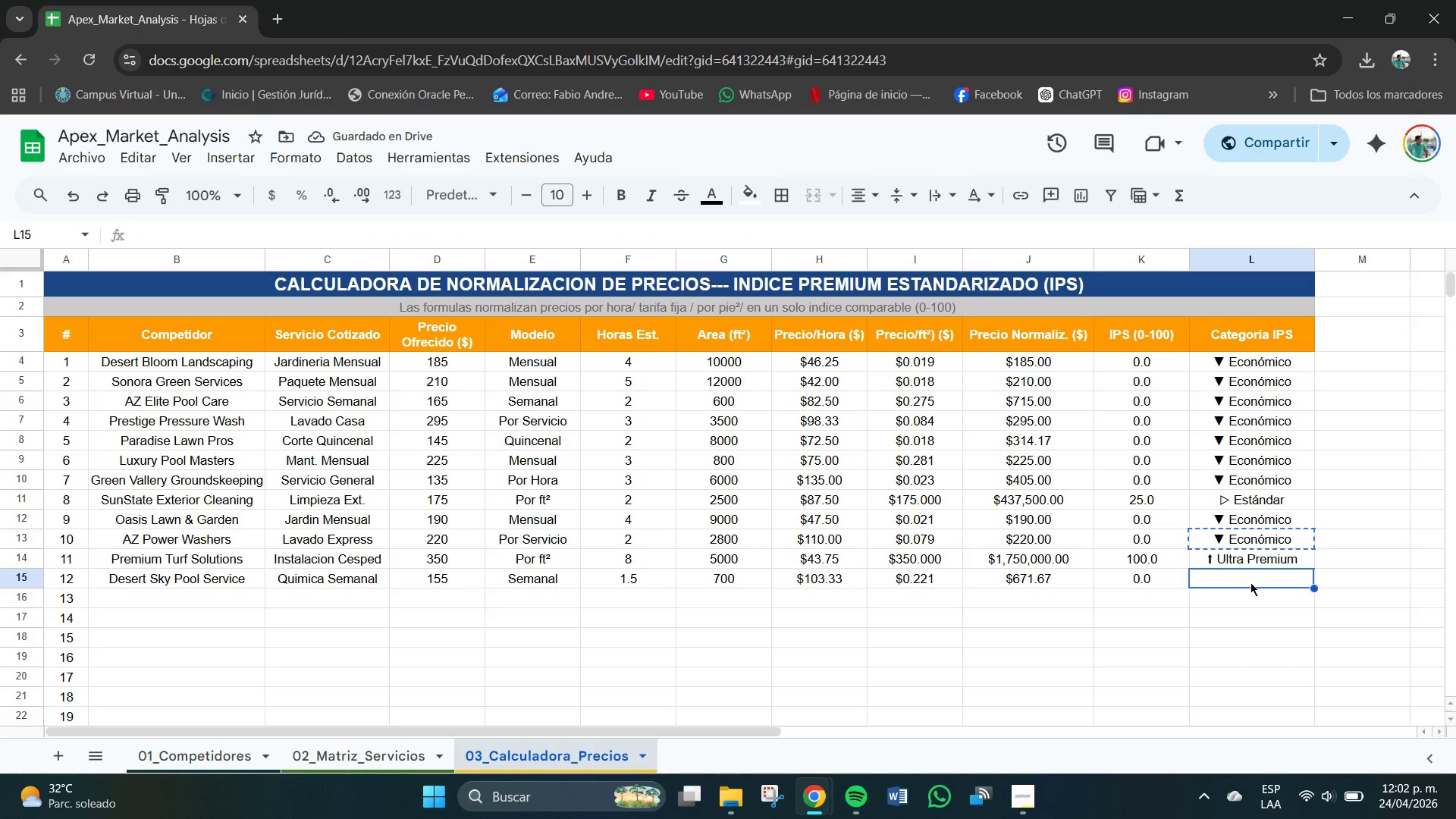 
key(Control+V)
 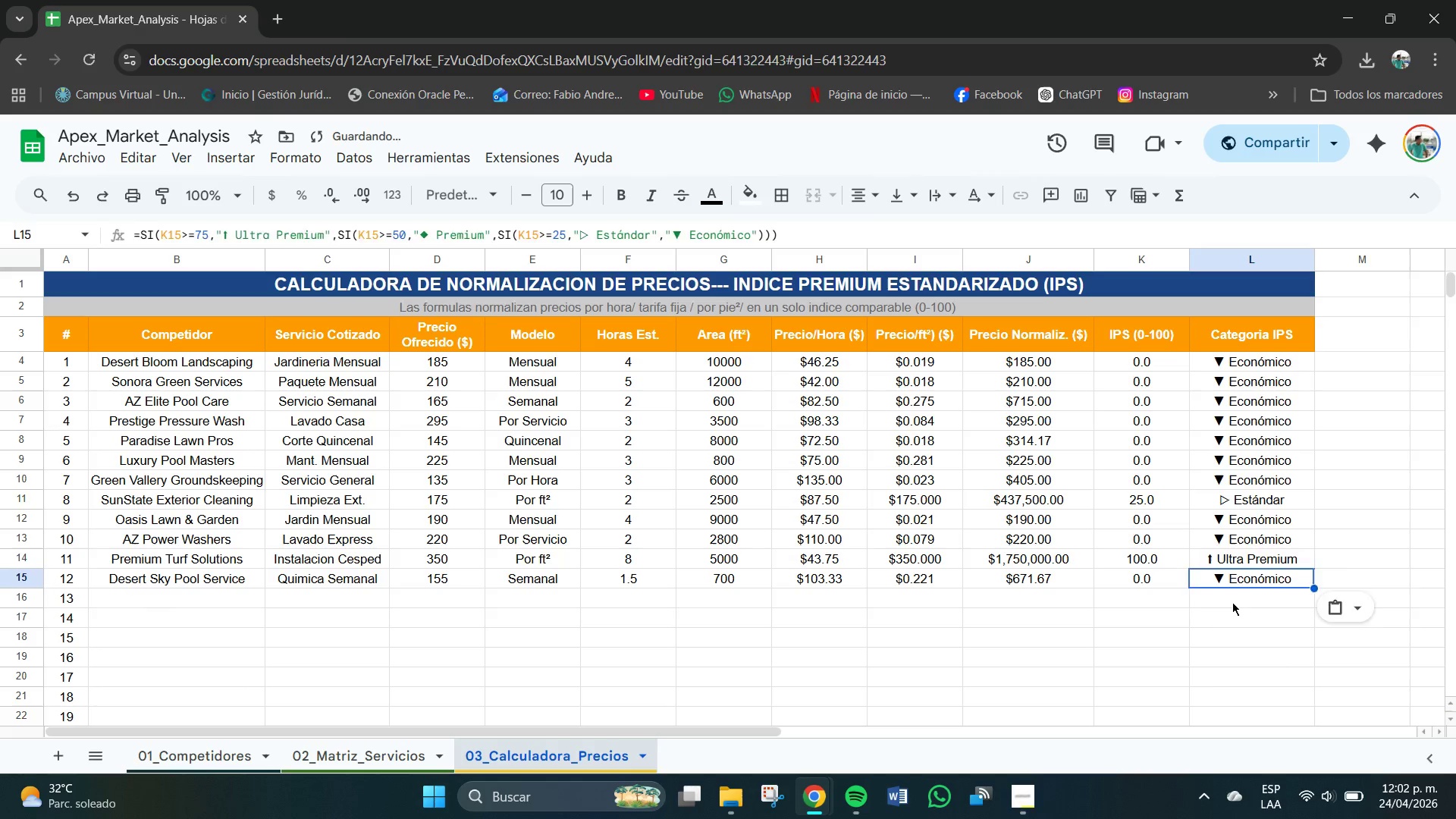 
left_click([1232, 602])
 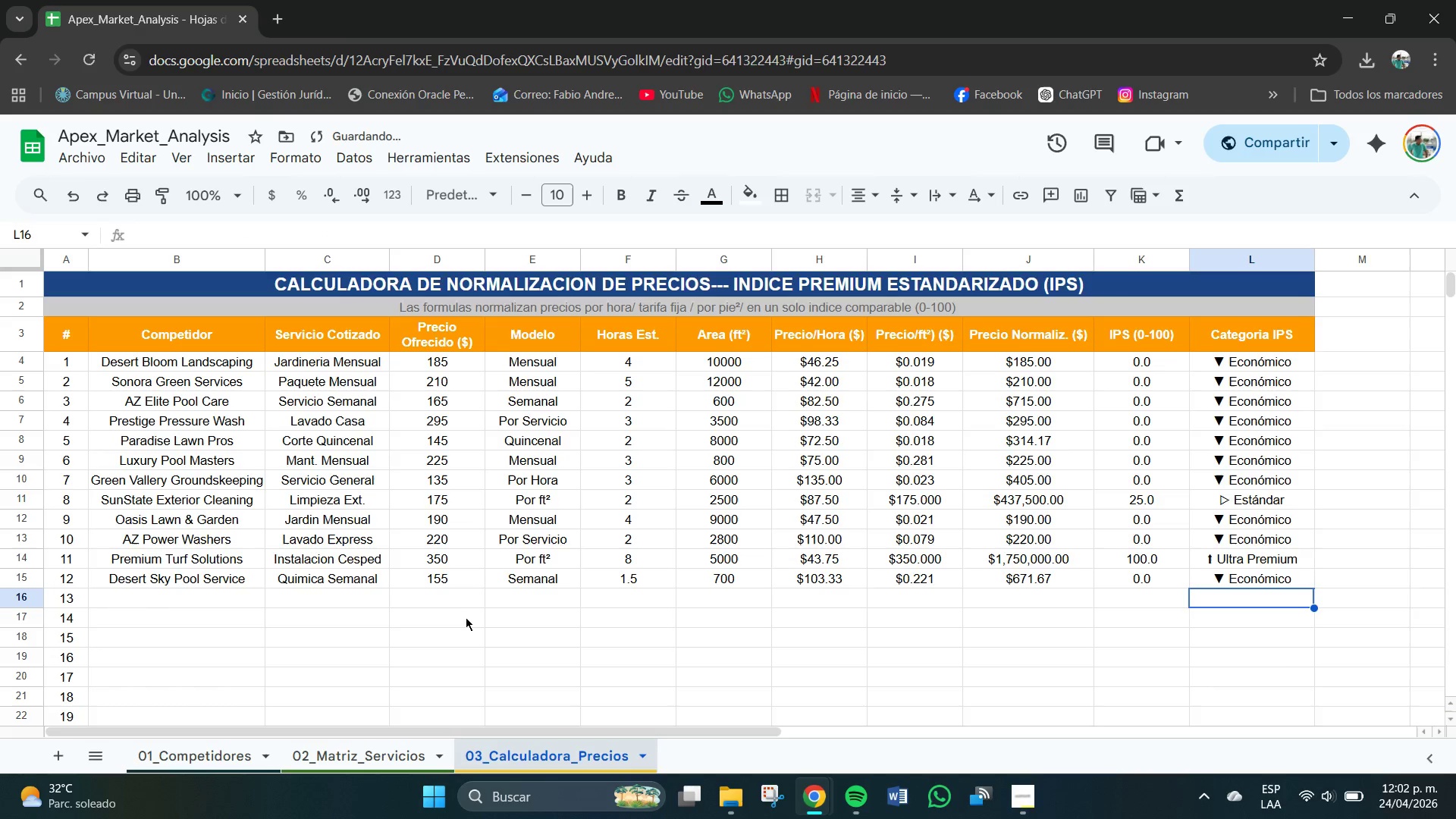 
scroll: coordinate [461, 619], scroll_direction: down, amount: 1.0
 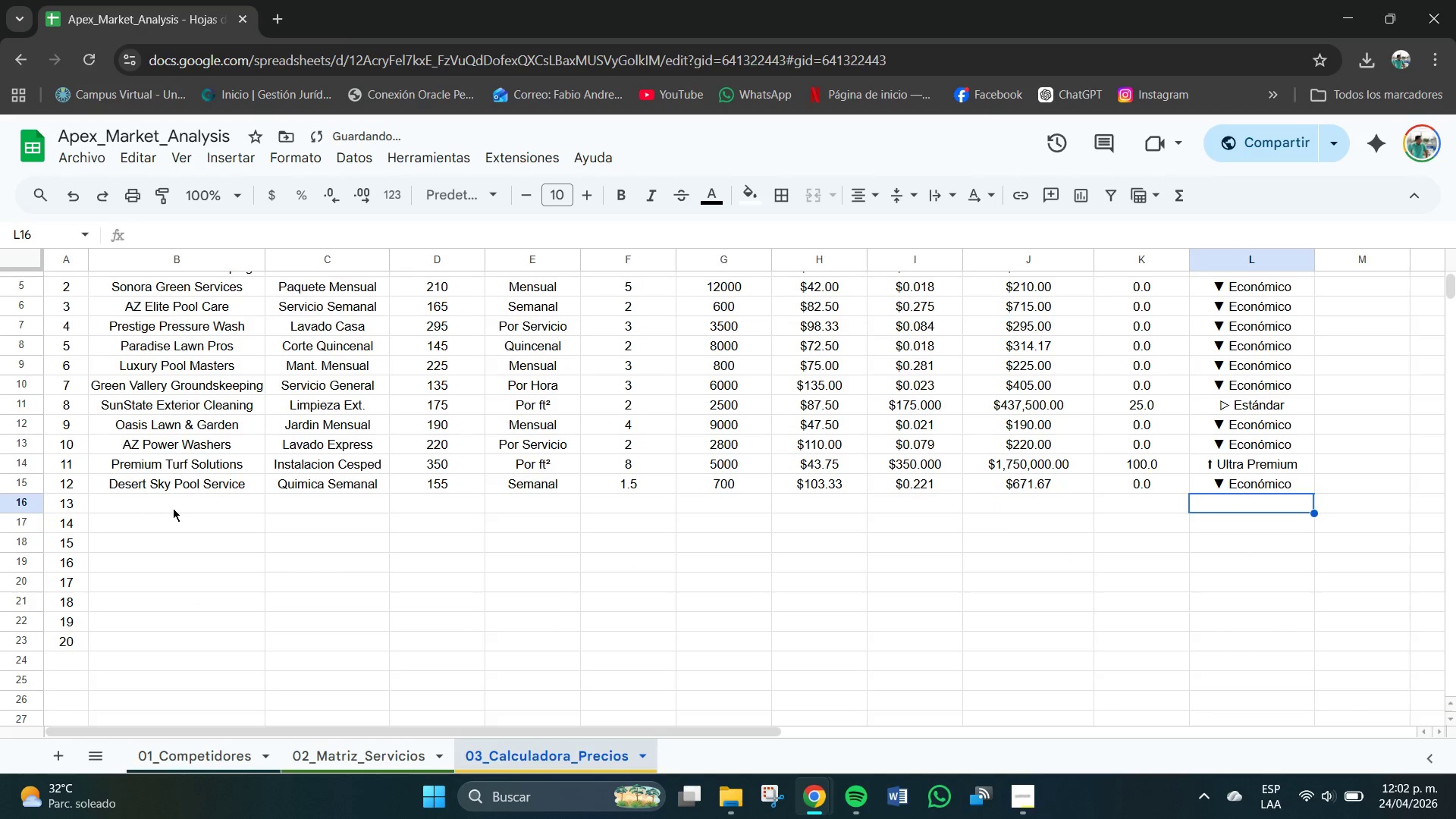 
left_click([168, 508])
 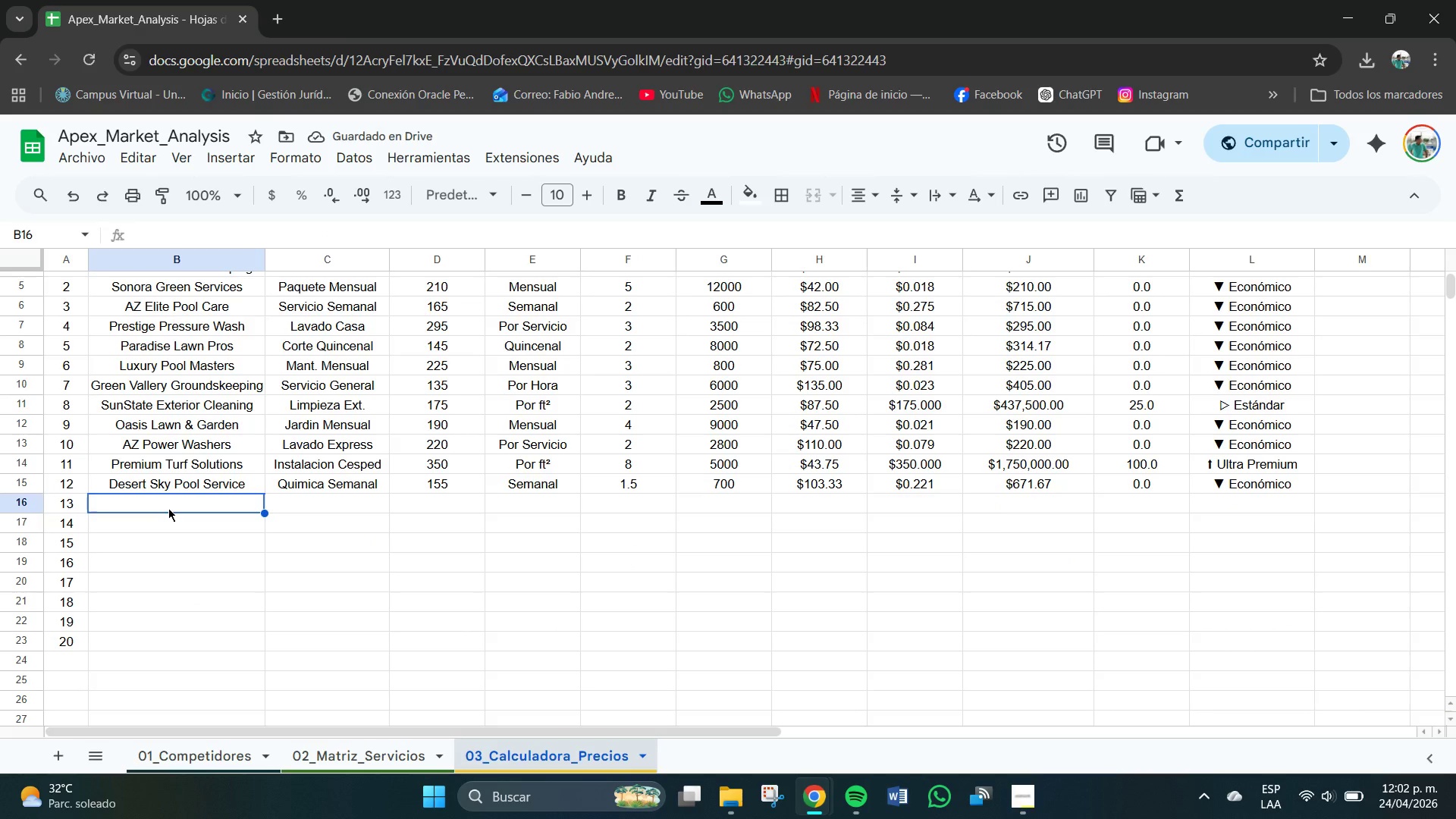 
left_click([168, 508])
 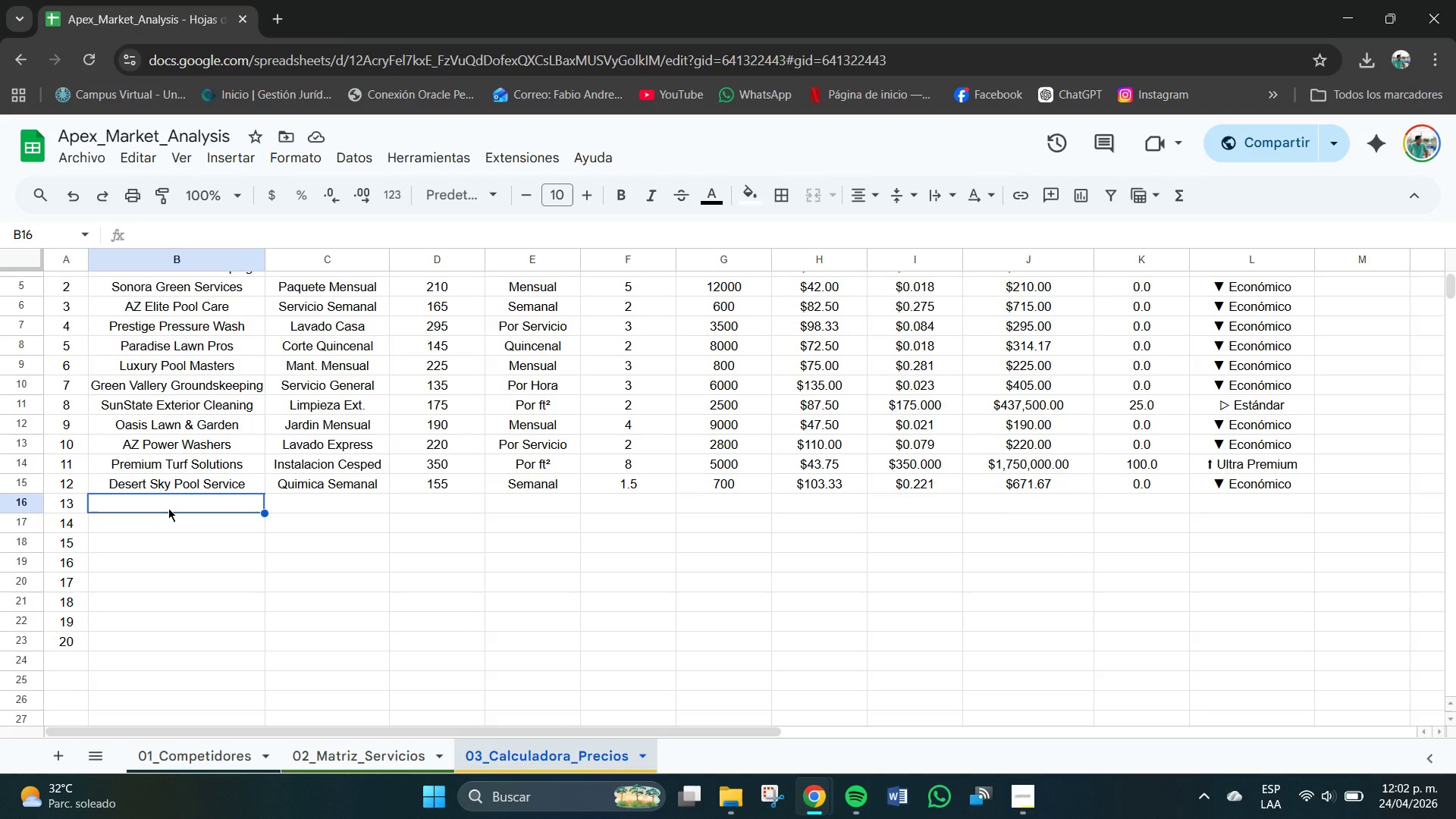 
type(Elite Exteriors Z )
key(Tab)
type(Todo Incluido)
key(Tab)
type(240)
key(Tab)
type(Mensual)
key(Tab)
type(6)
key(Tab)
type(11000)
key(Tab)
 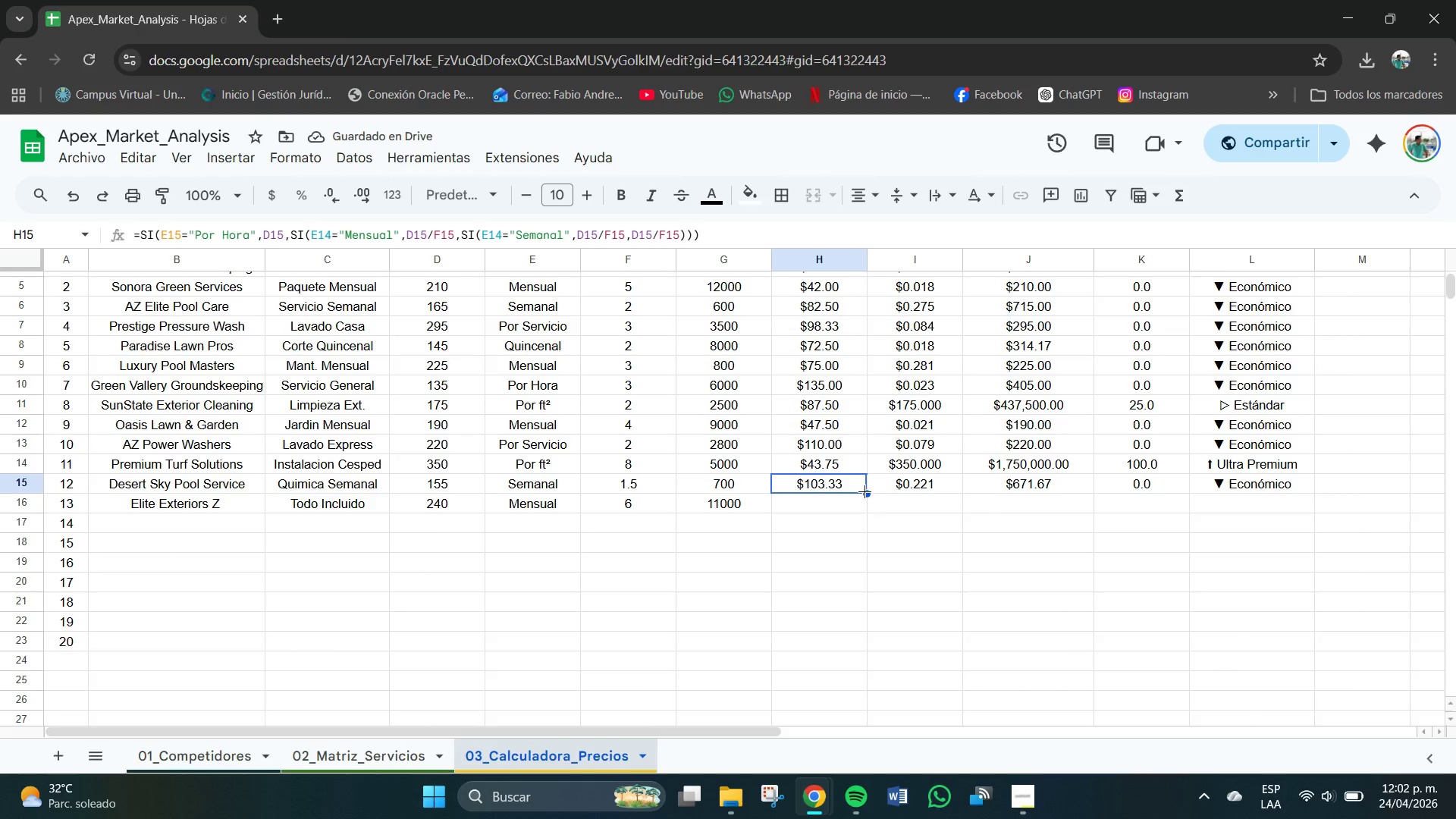 
wait(6.97)
 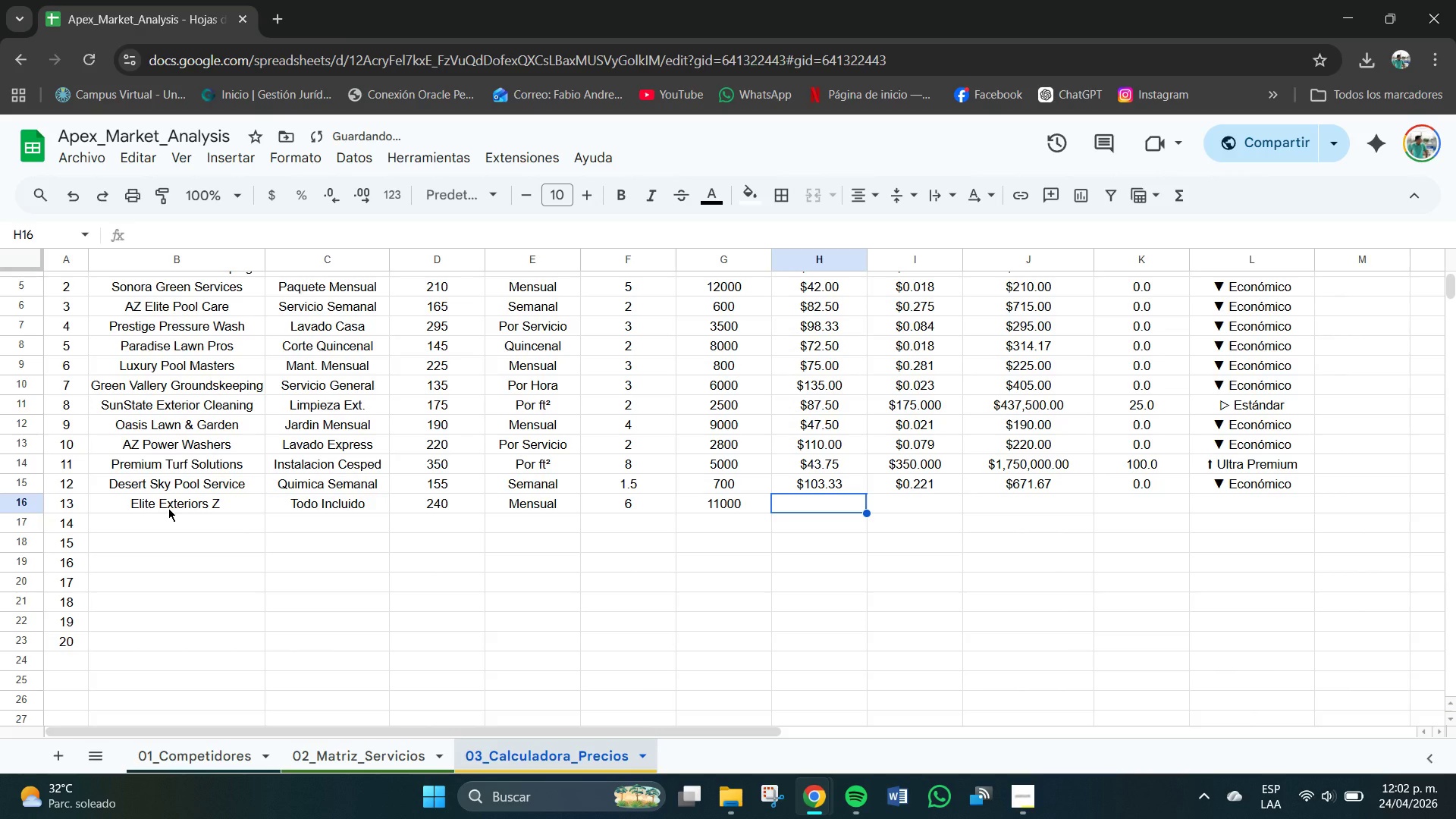 
left_click_drag(start_coordinate=[867, 494], to_coordinate=[872, 504])
 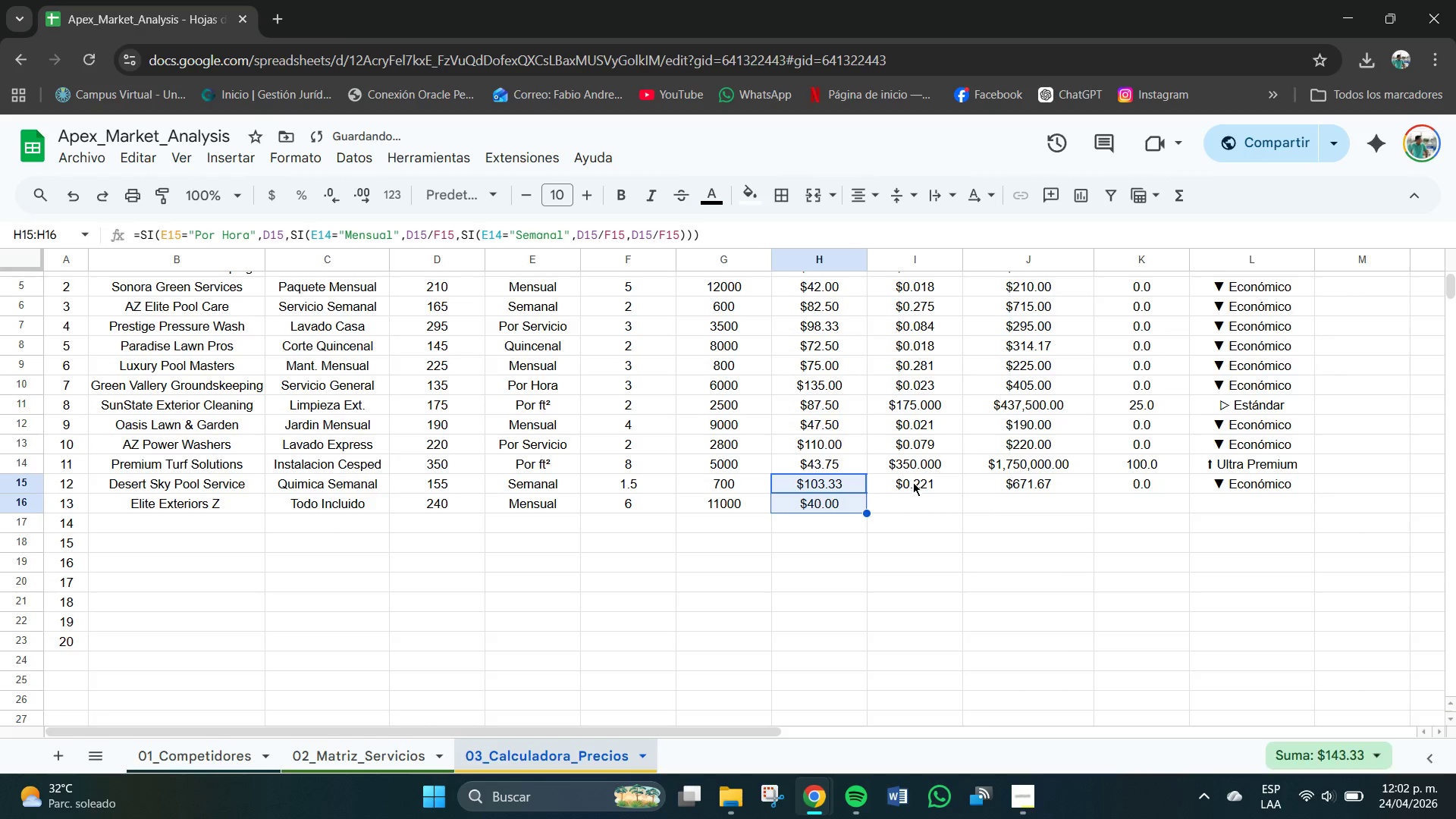 
left_click([916, 483])
 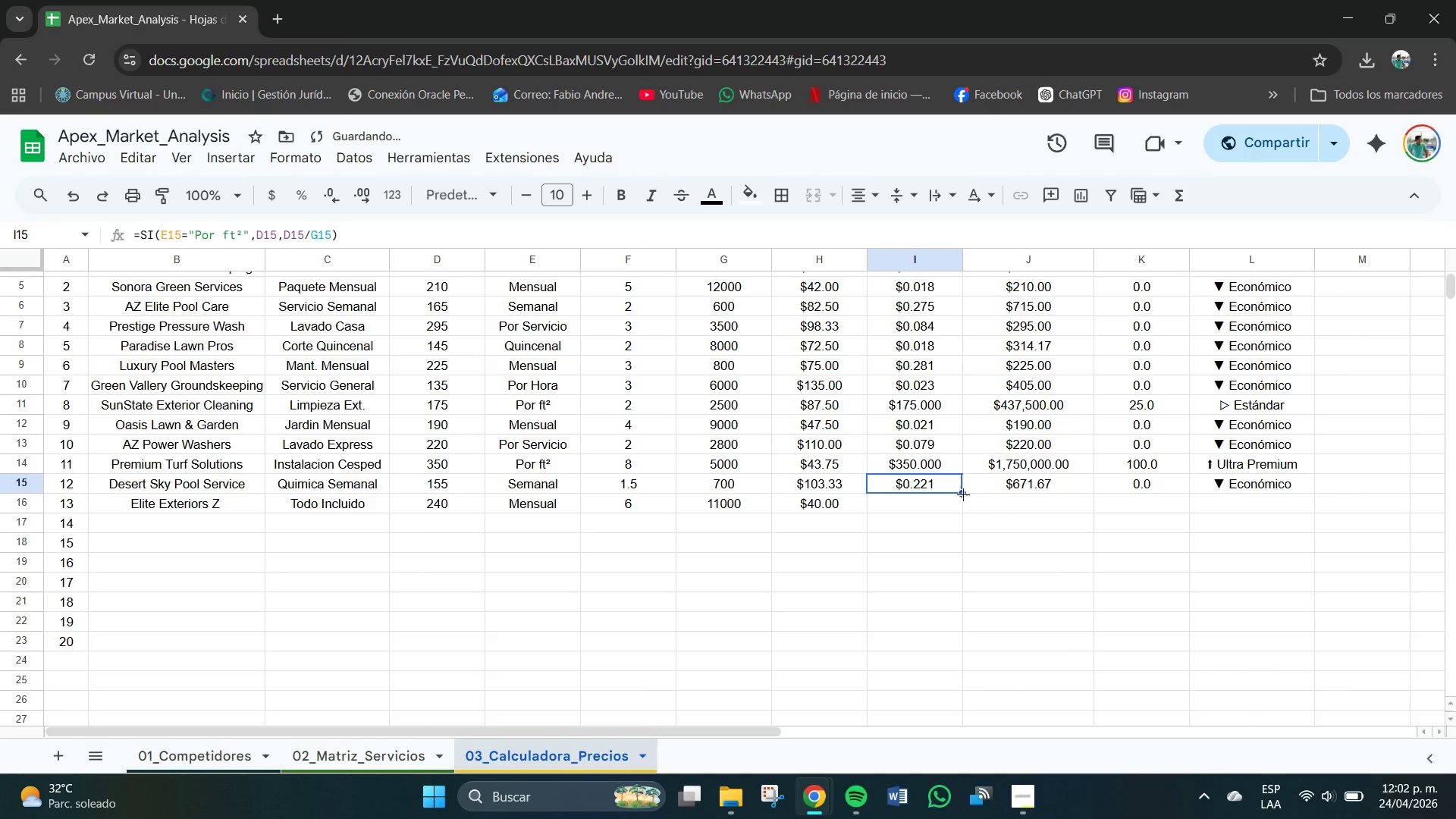 
left_click_drag(start_coordinate=[965, 494], to_coordinate=[967, 501])
 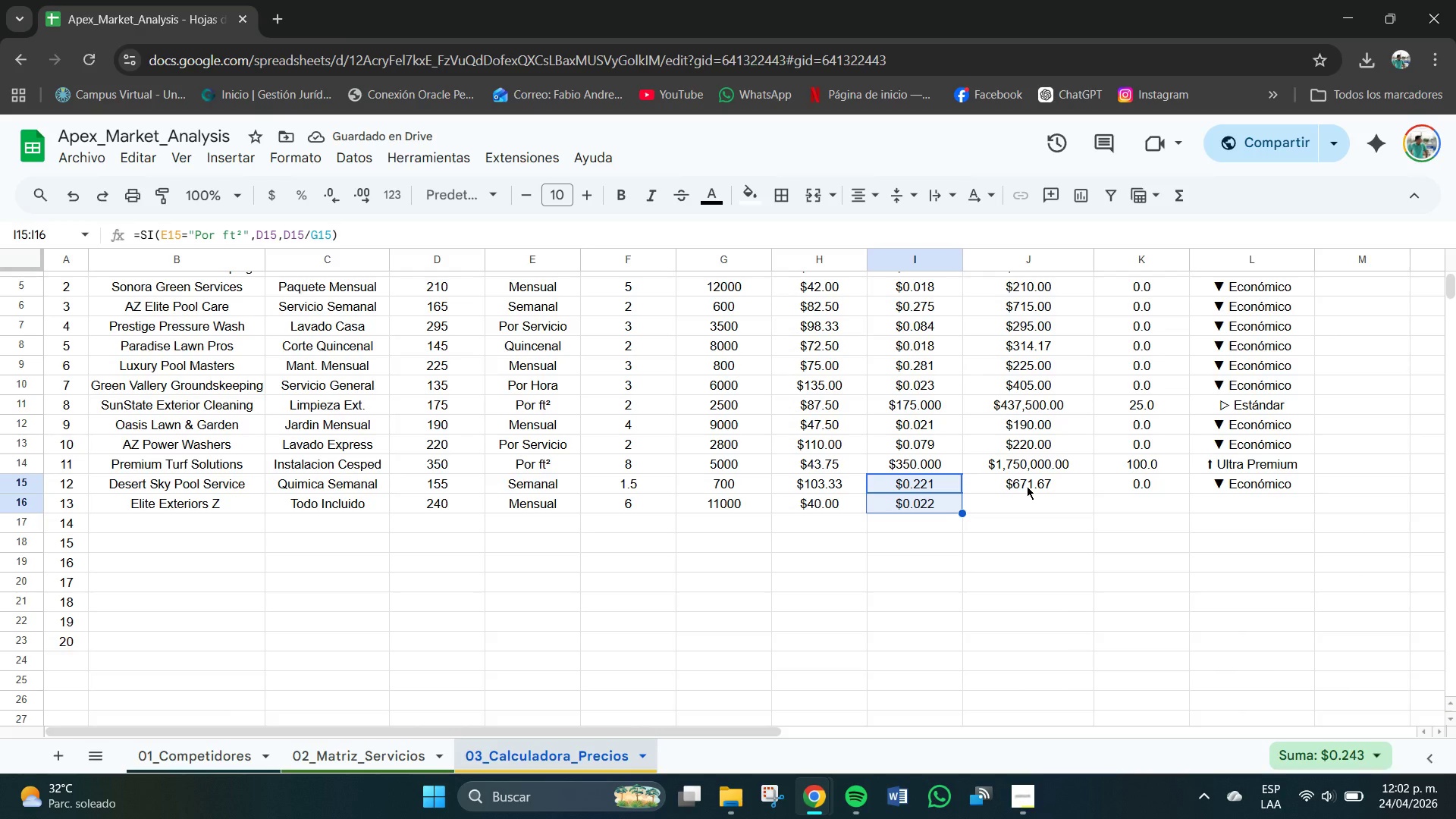 
left_click([1027, 486])
 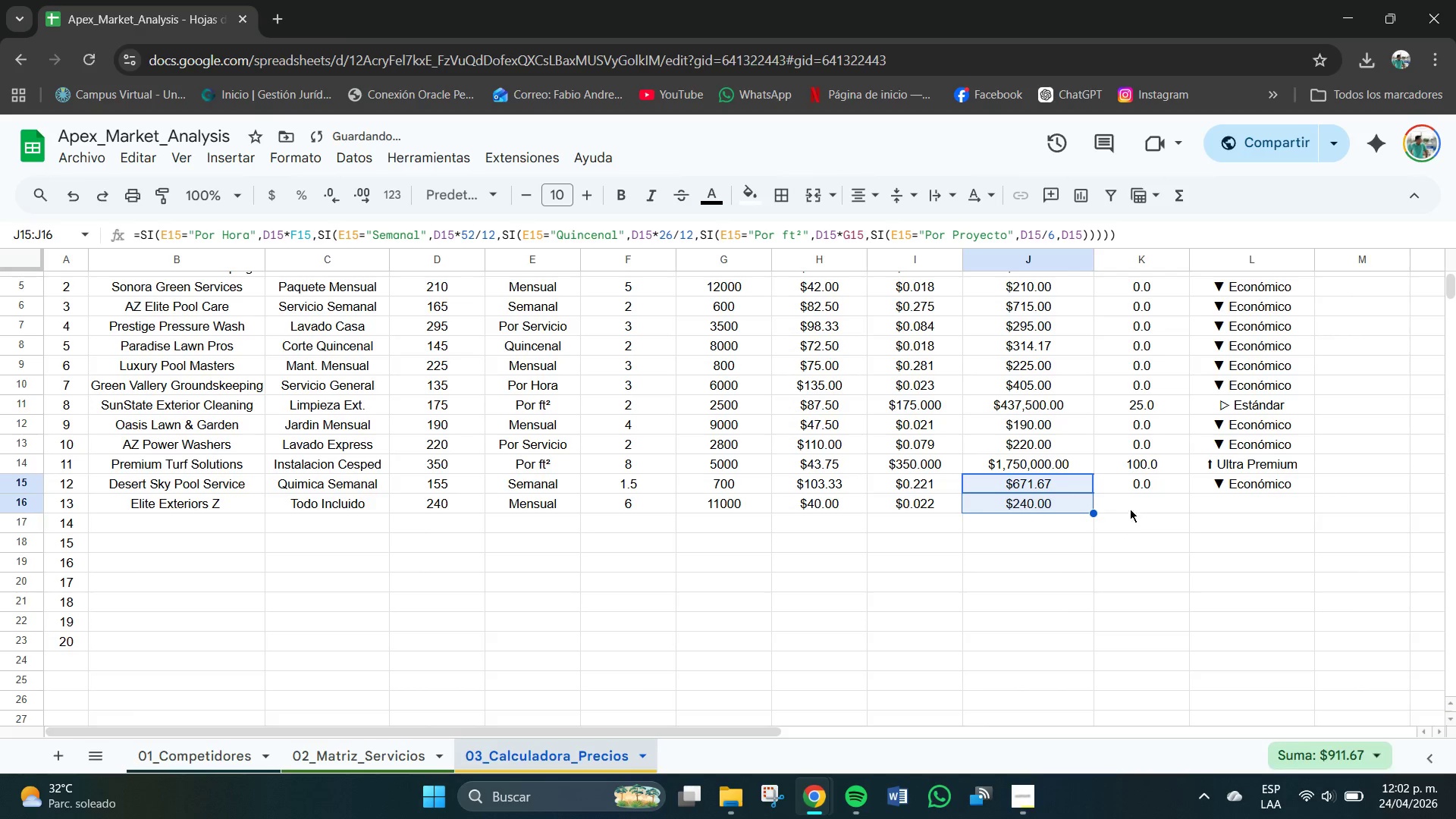 
double_click([1149, 485])
 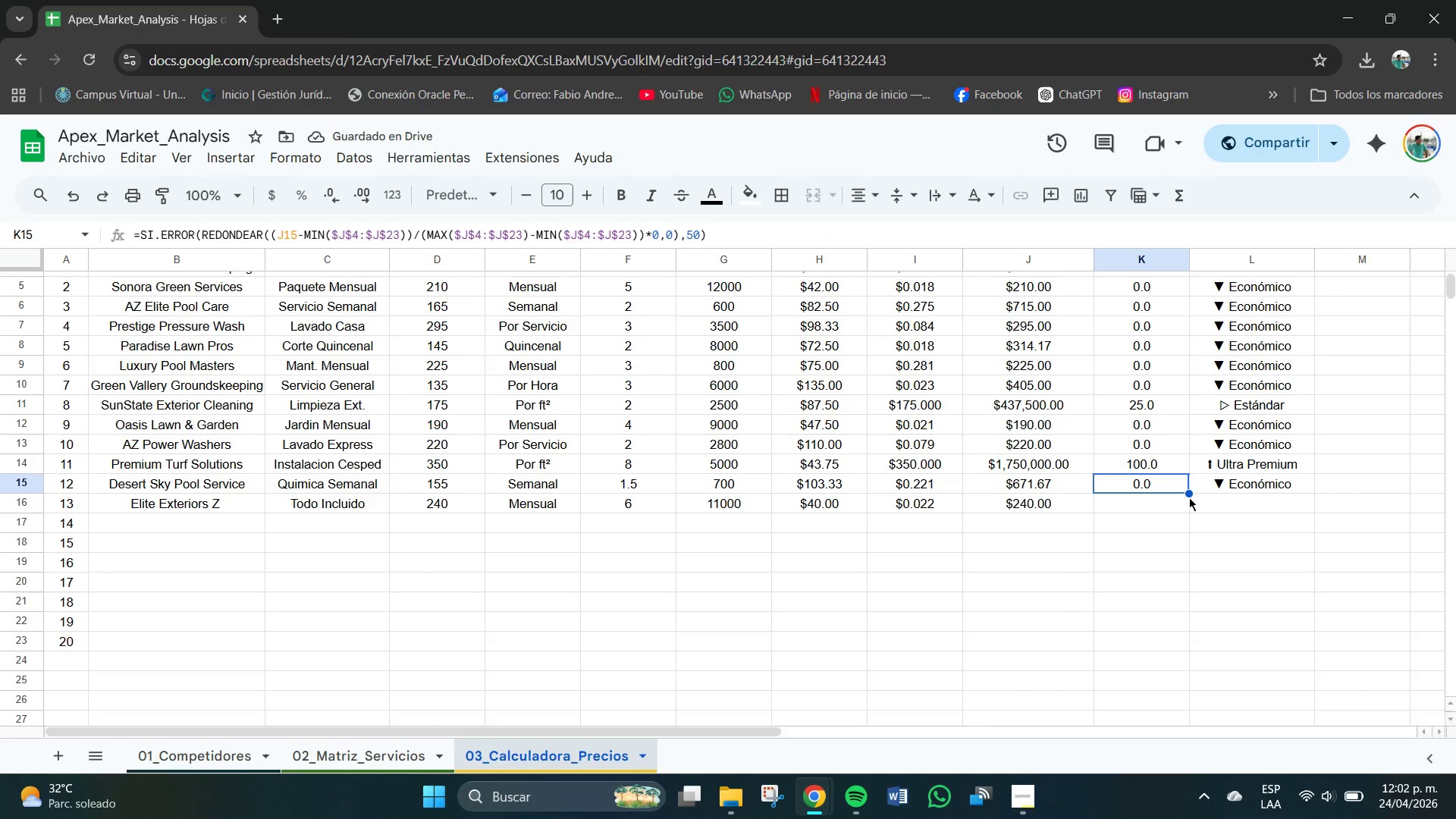 
left_click_drag(start_coordinate=[1188, 491], to_coordinate=[1191, 498])
 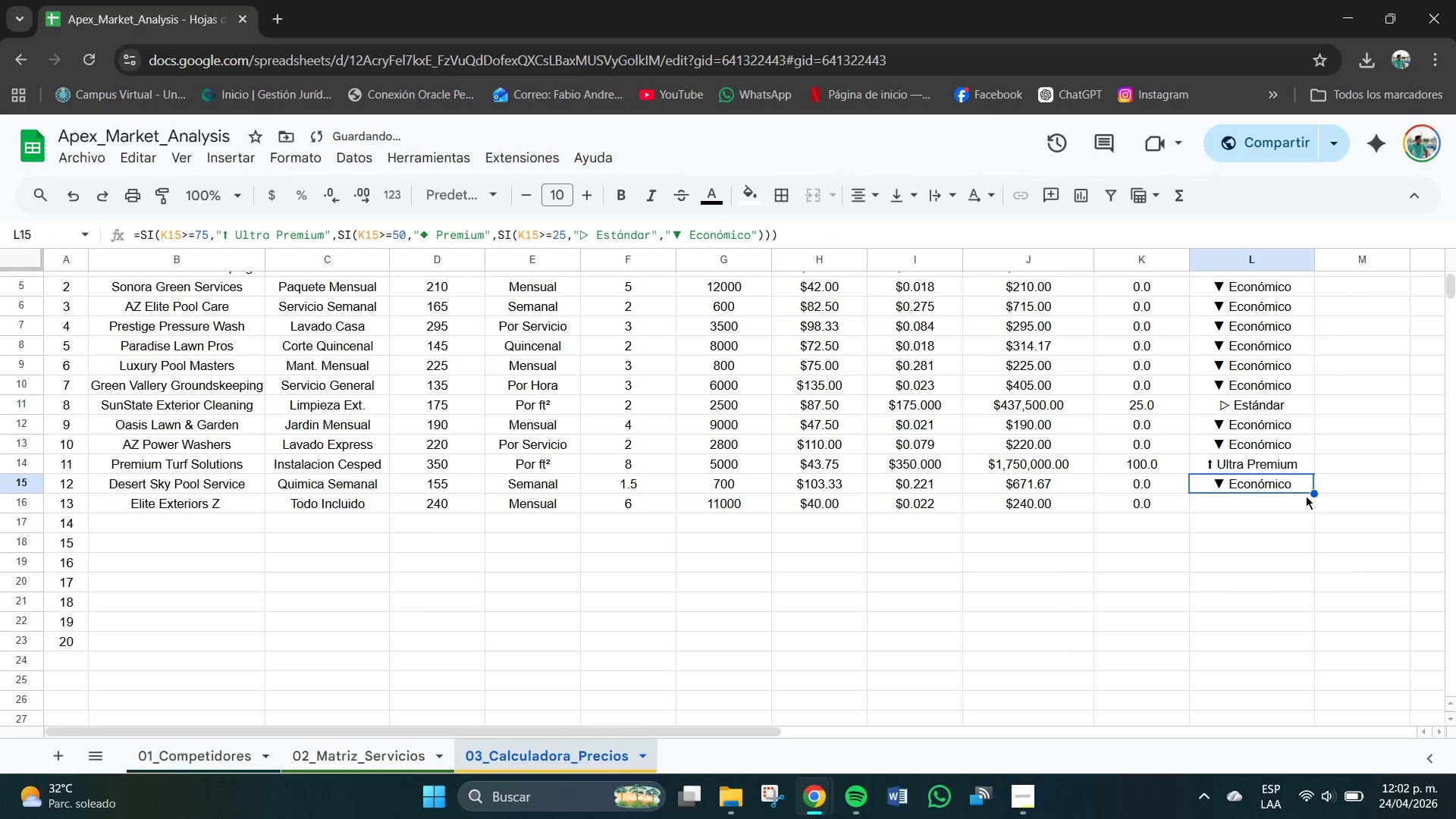 
left_click_drag(start_coordinate=[1317, 492], to_coordinate=[1318, 500])
 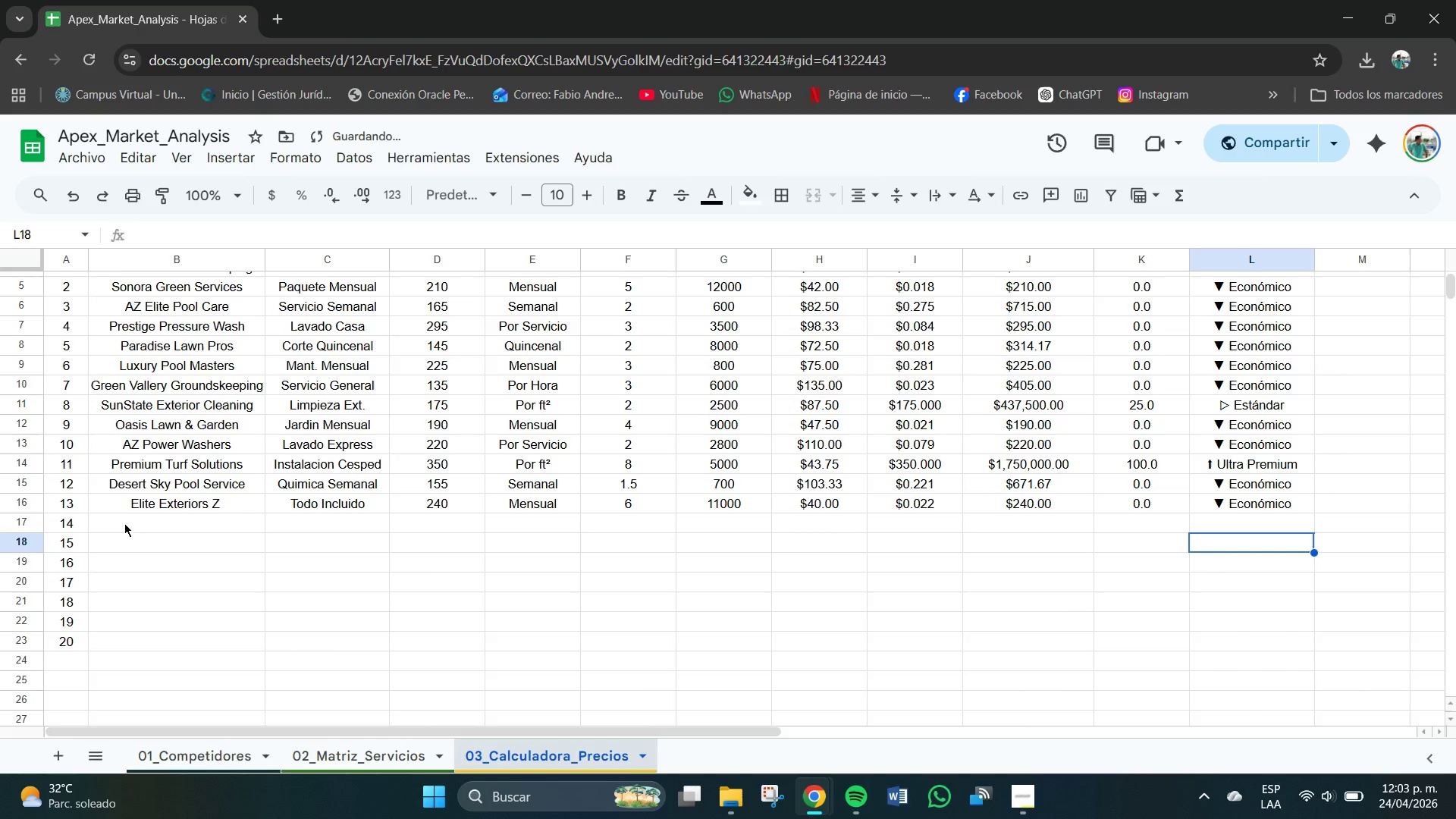 
left_click([151, 524])
 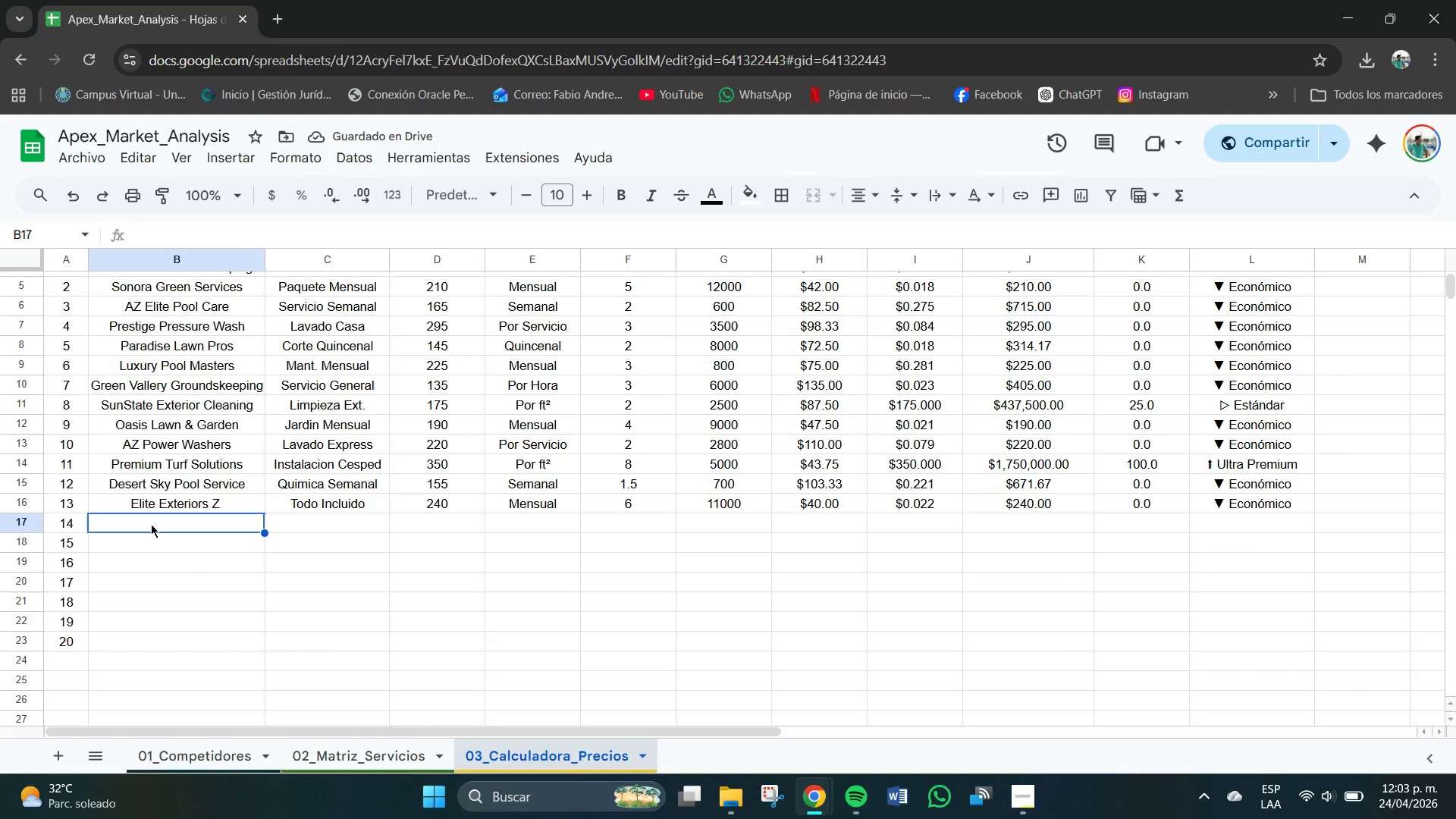 
left_click([150, 523])
 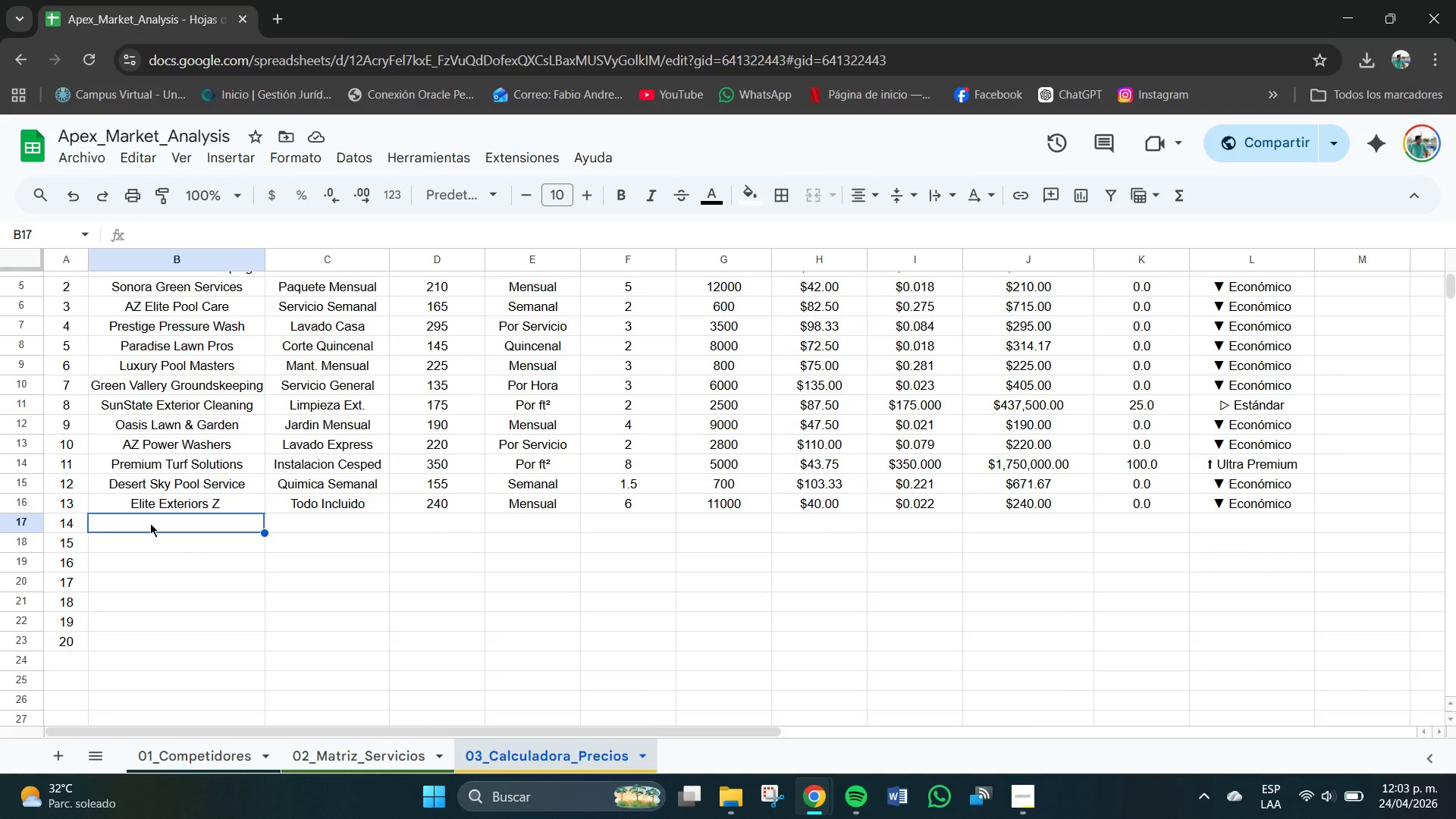 
type(Cactus ^ Palms Landscape)
key(Tab)
type(Dise`o Jardin)
key(Tab)
type(195)
key(Tab)
type(Pro P)
key(Backspace)
key(Backspace)
key(Backspace)
key(Backspace)
type(OR)
key(Backspace)
key(Backspace)
type(or Proyecto)
key(Tab)
type(5)
key(Tab)
type(8500)
key(Tab)
 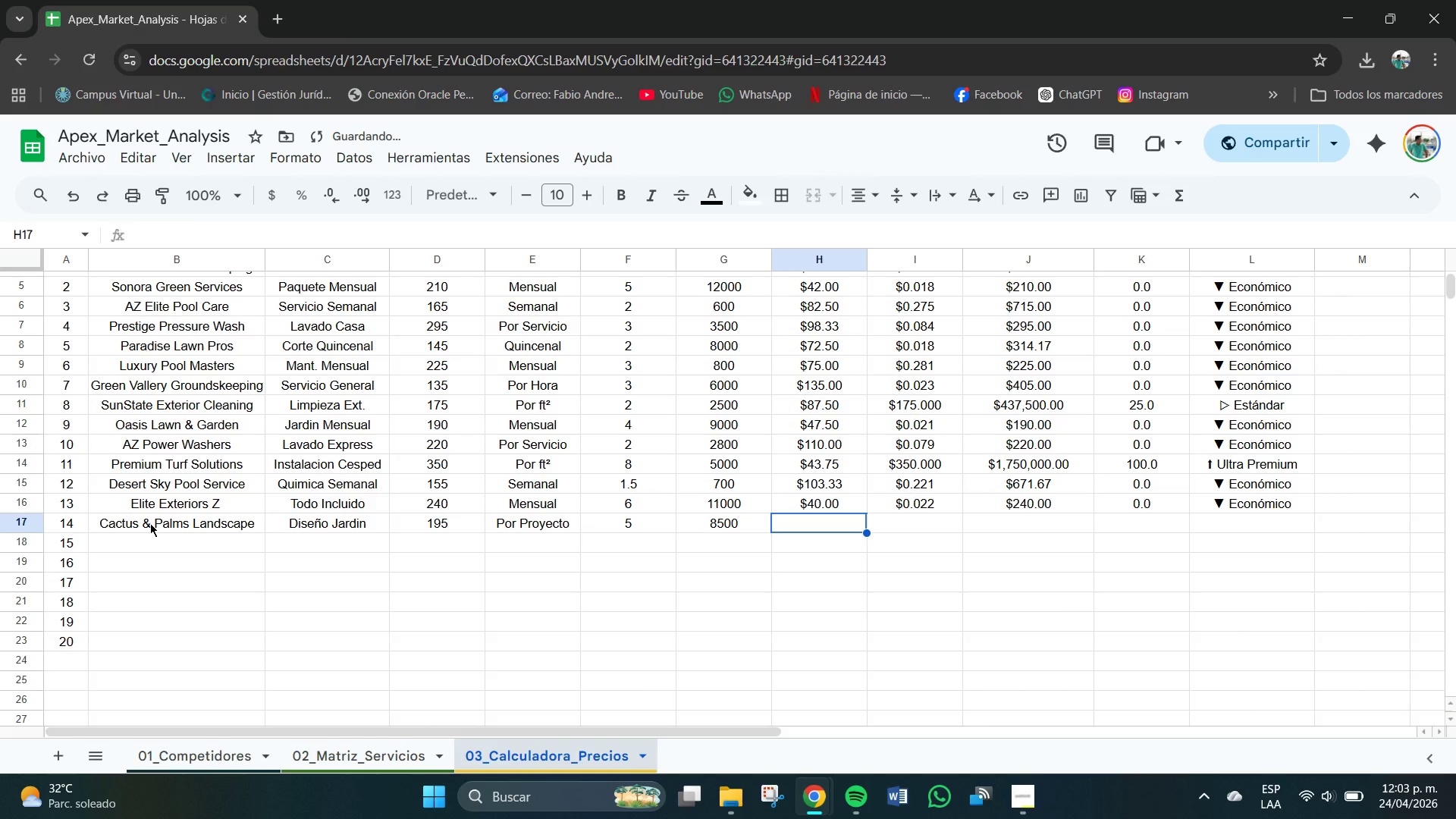 
left_click([831, 510])
 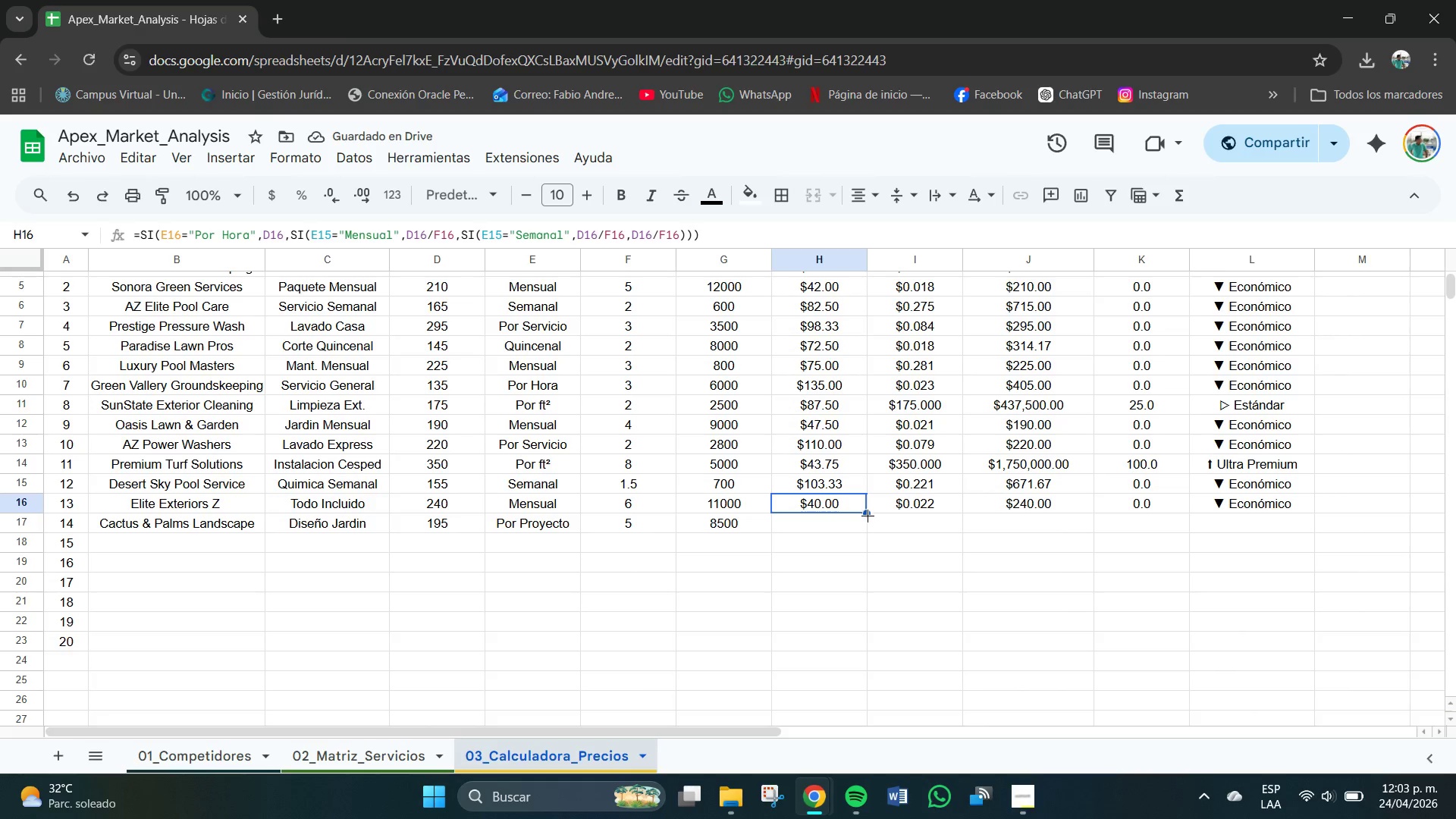 
left_click_drag(start_coordinate=[868, 516], to_coordinate=[870, 521])
 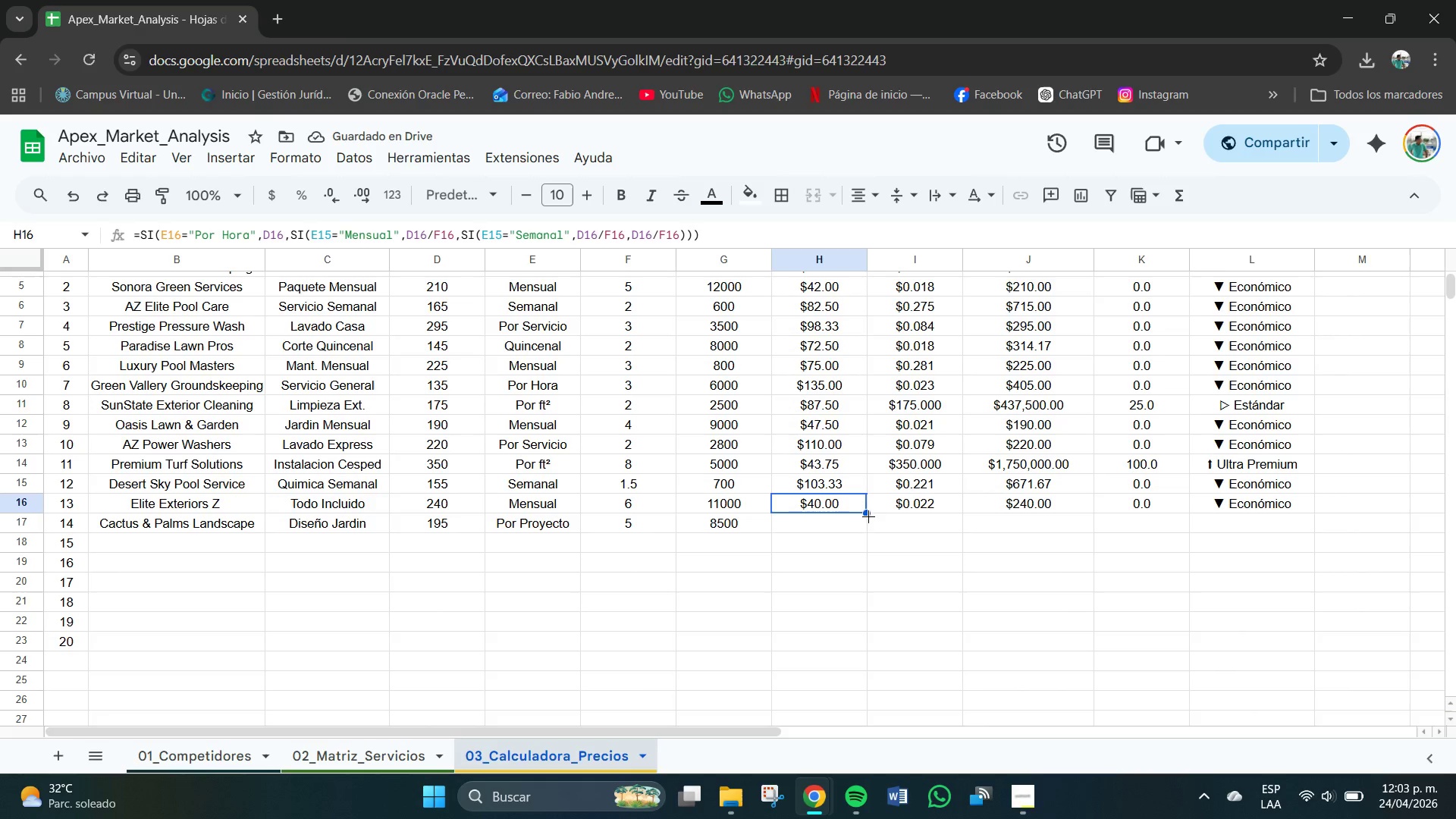 
left_click_drag(start_coordinate=[868, 514], to_coordinate=[871, 524])
 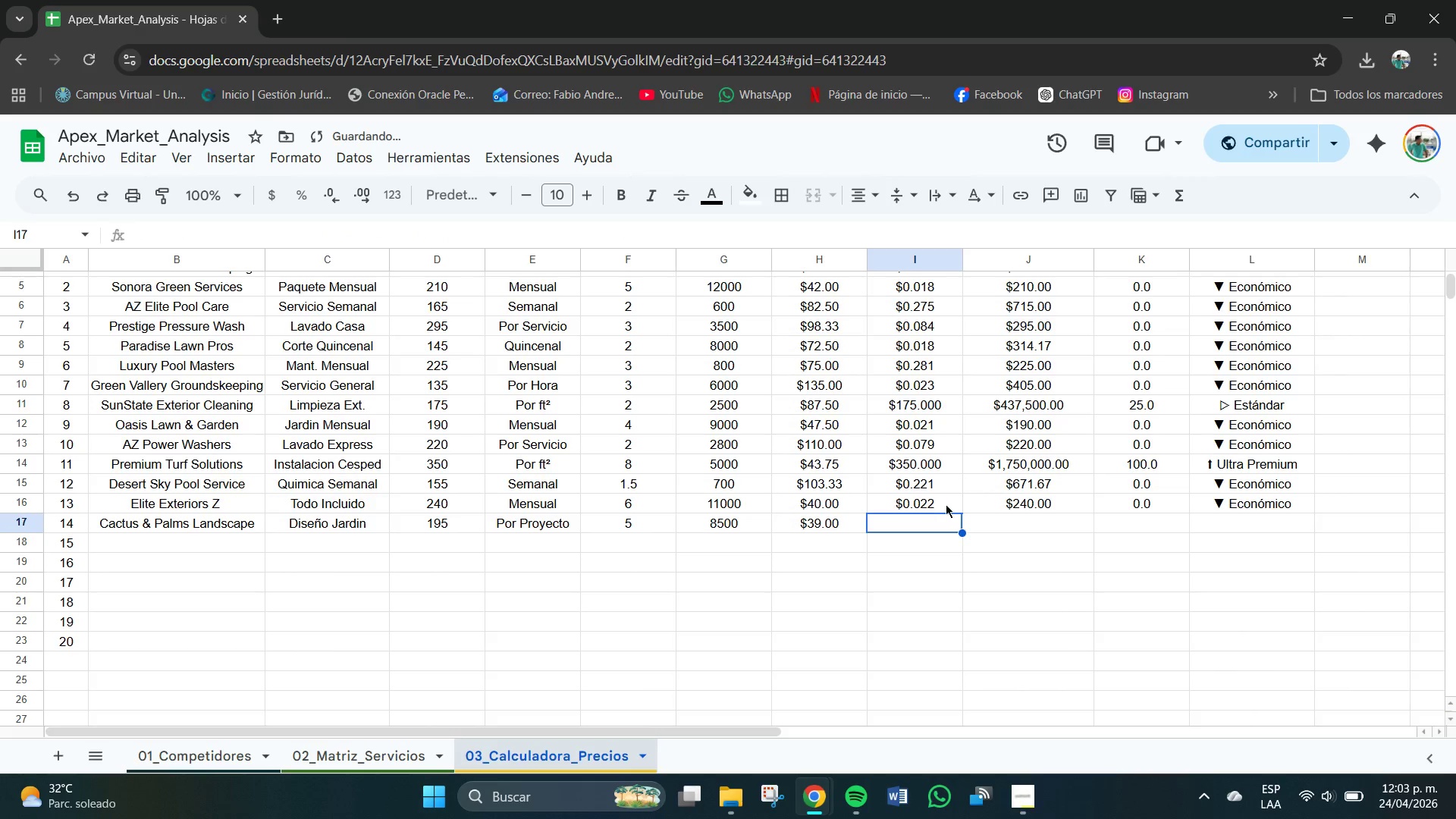 
double_click([947, 504])
 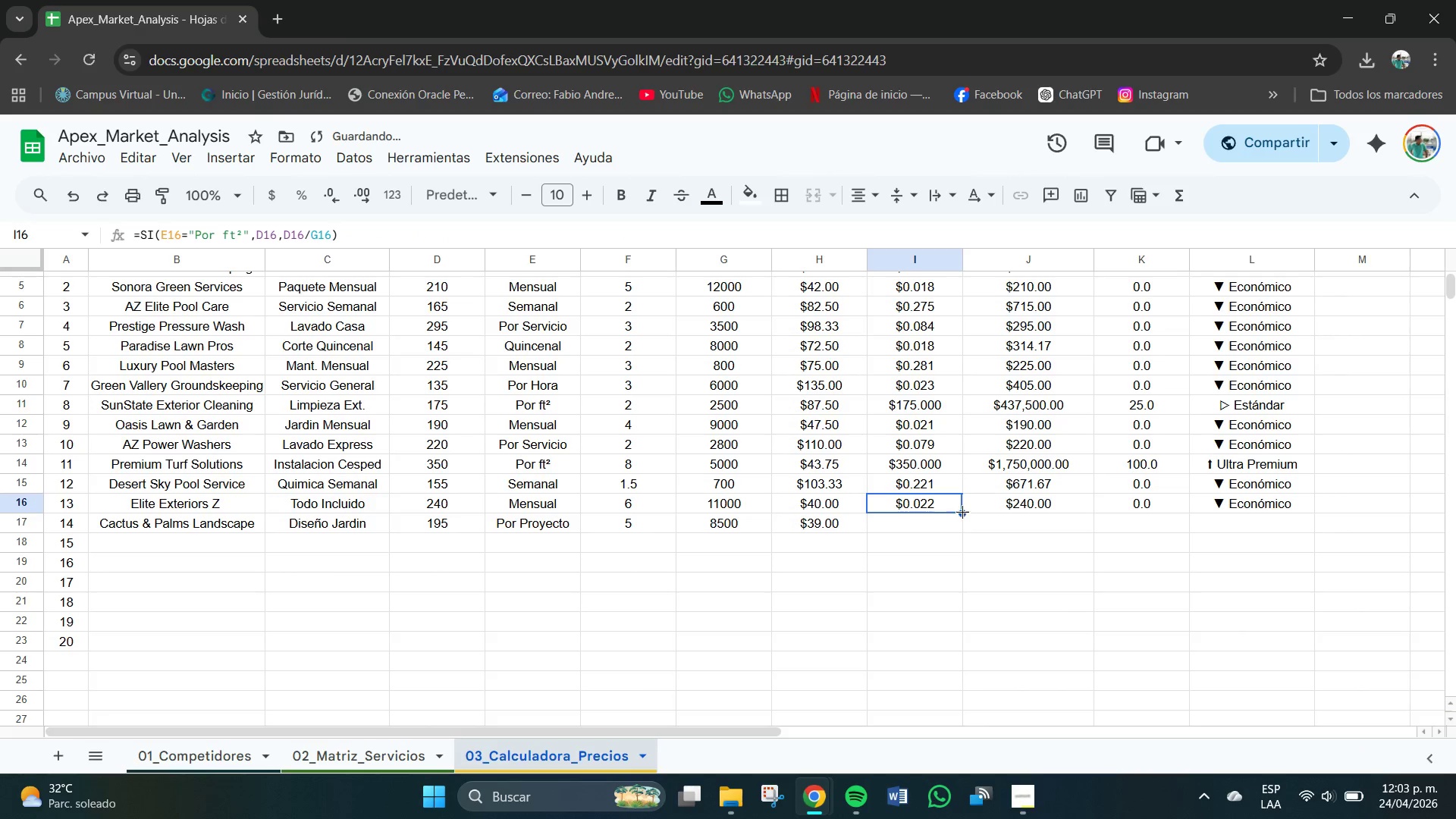 
left_click_drag(start_coordinate=[962, 513], to_coordinate=[967, 525])
 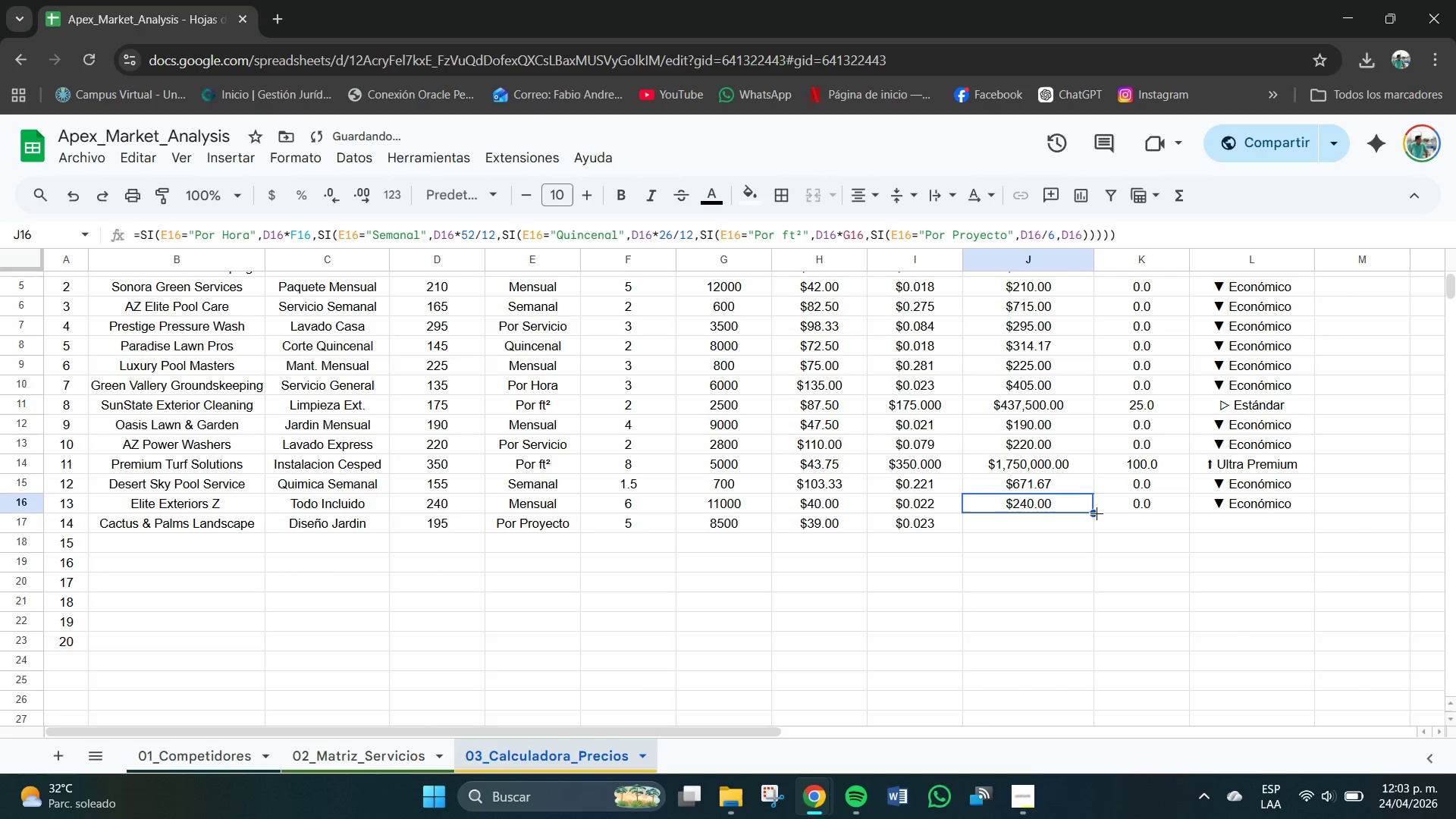 
left_click_drag(start_coordinate=[1093, 513], to_coordinate=[1094, 527])
 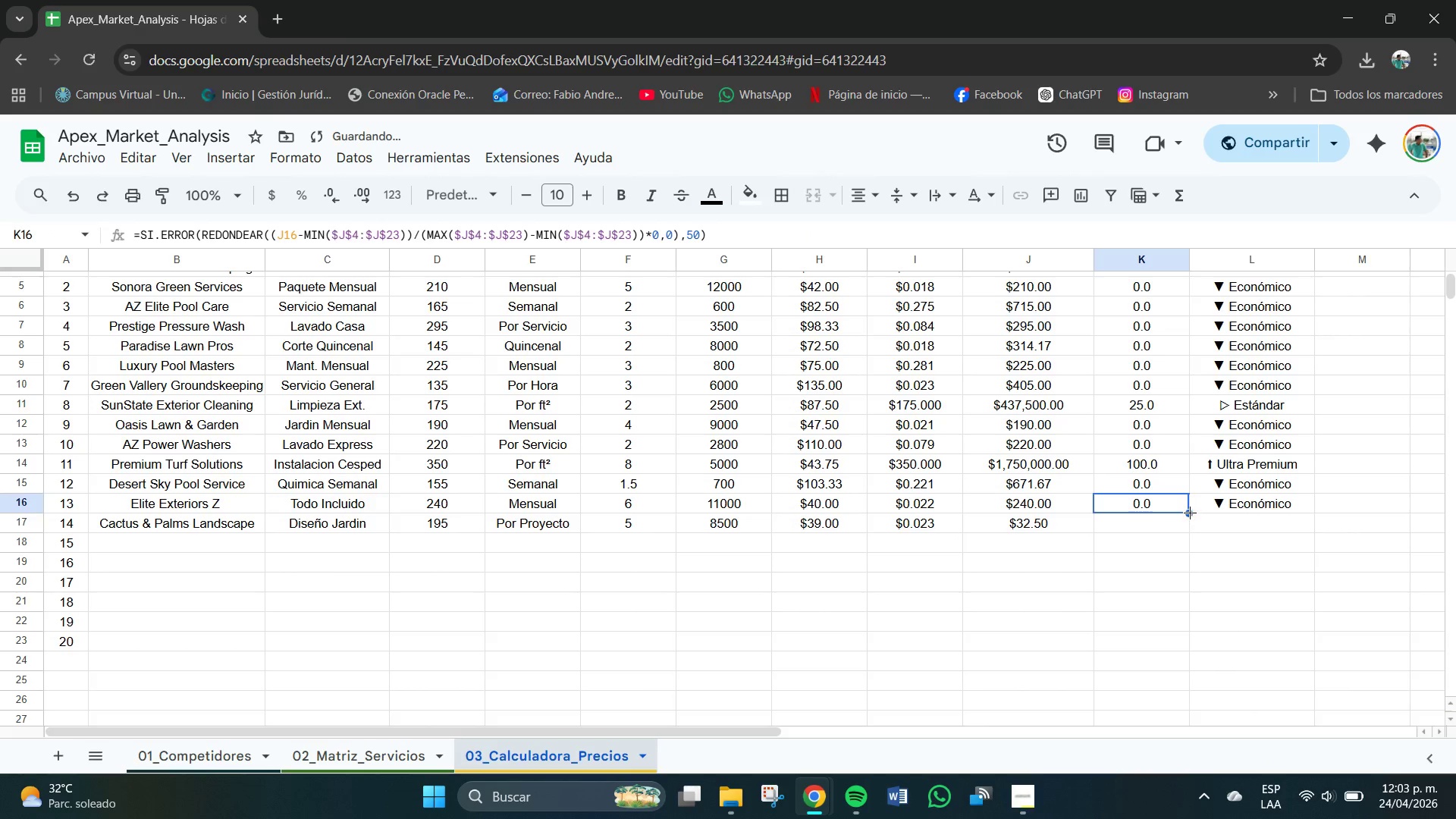 
left_click_drag(start_coordinate=[1190, 513], to_coordinate=[1193, 523])
 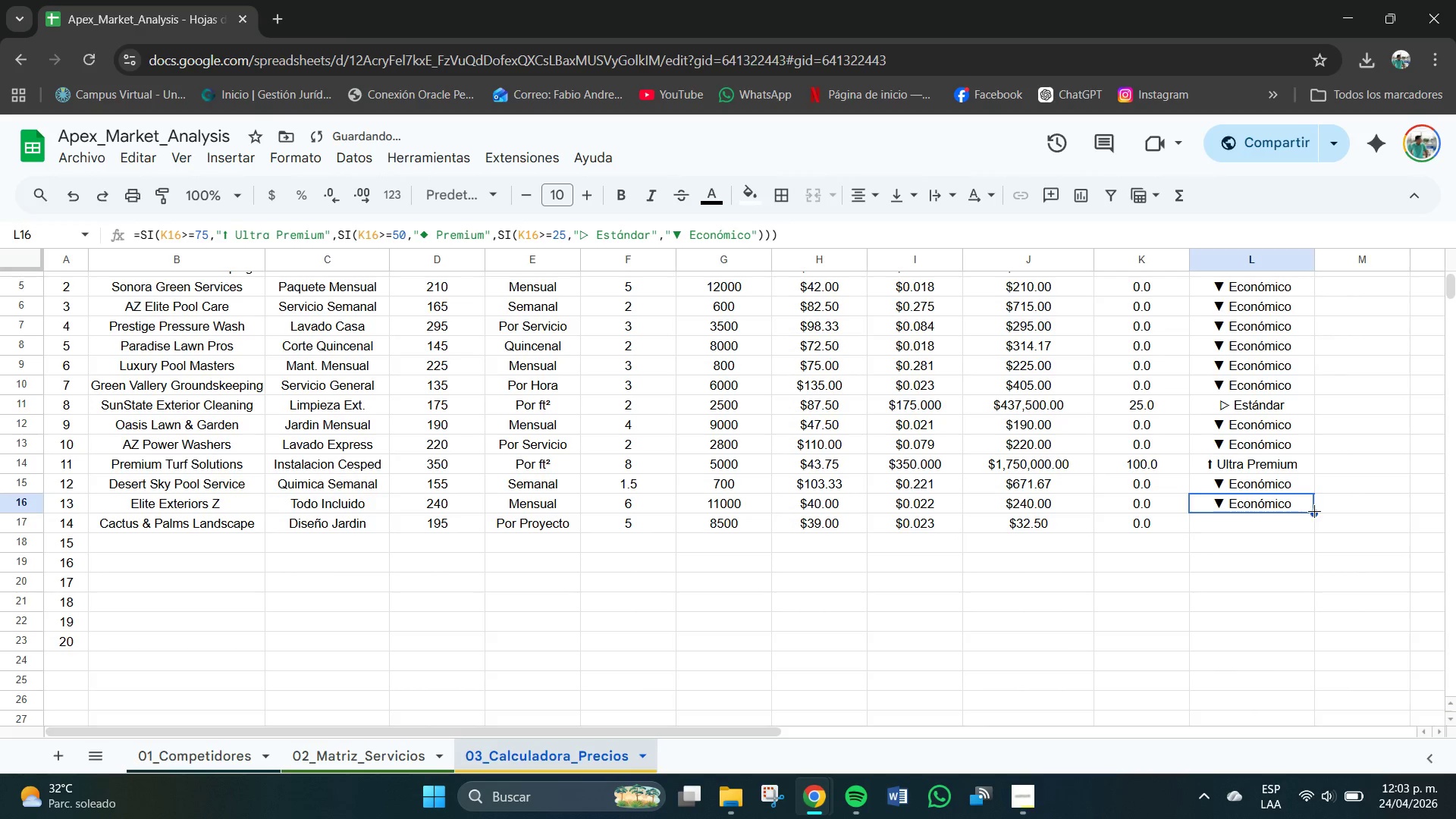 
left_click_drag(start_coordinate=[1315, 512], to_coordinate=[1318, 522])
 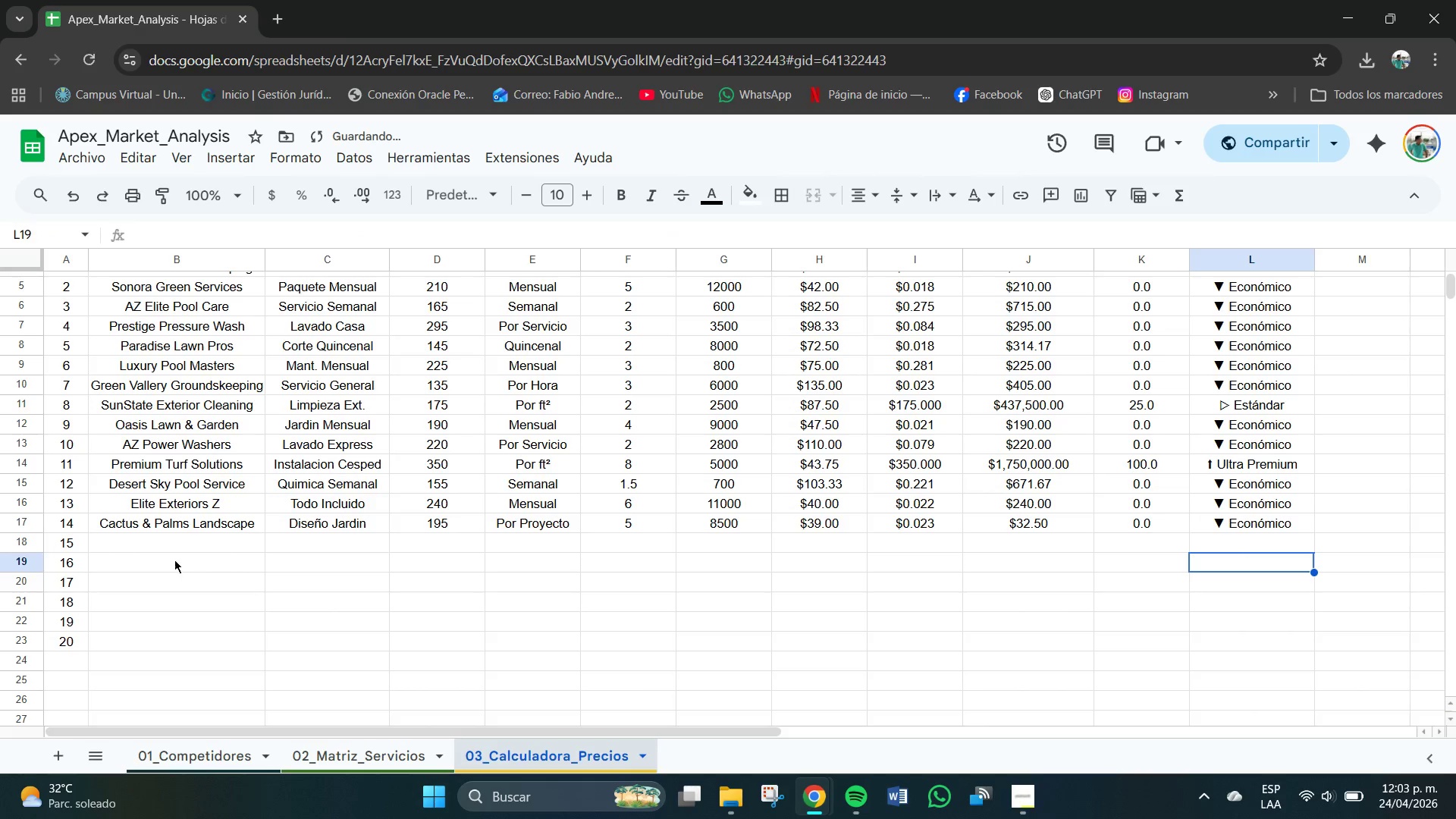 
double_click([155, 541])
 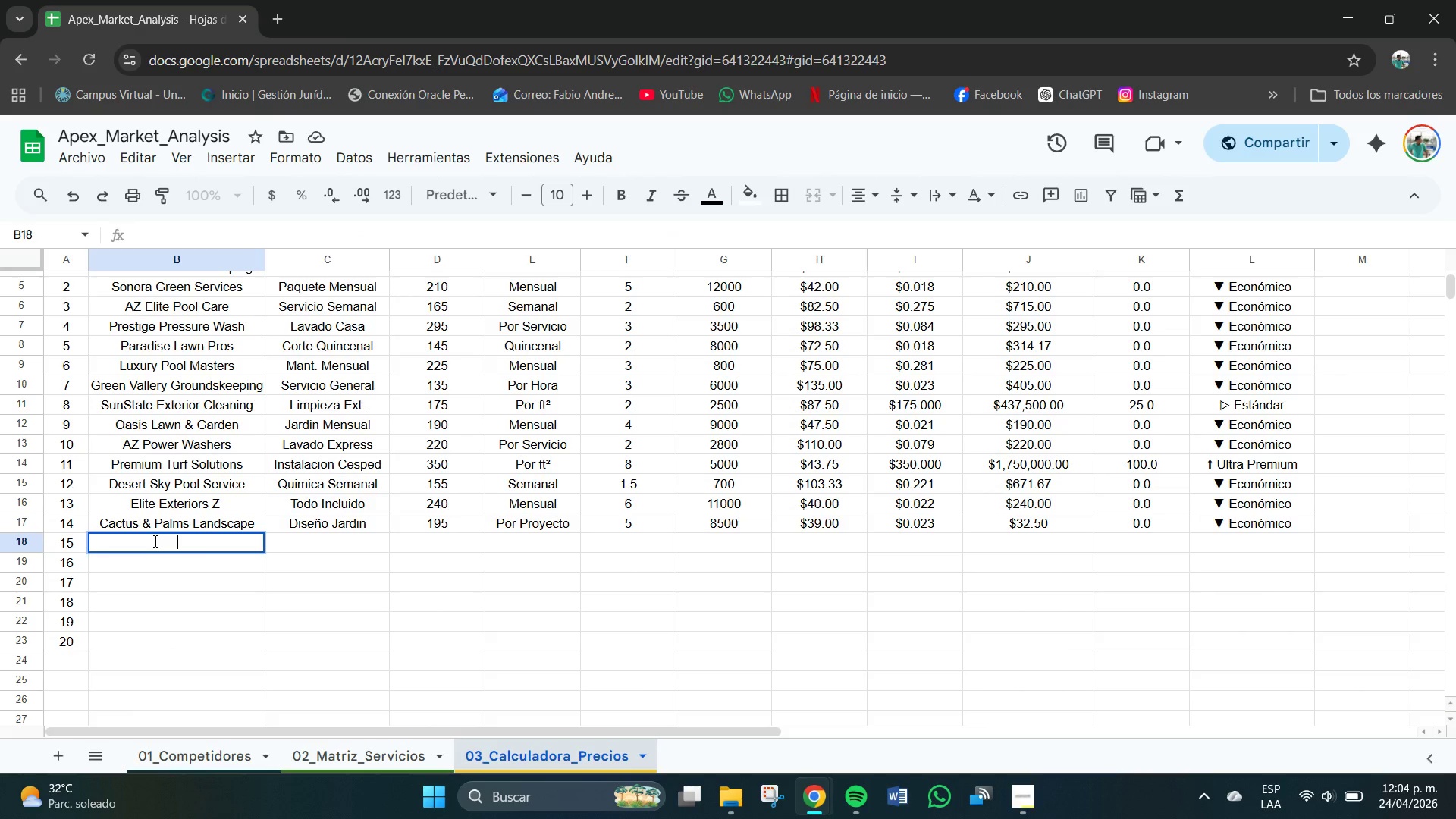 
wait(7.11)
 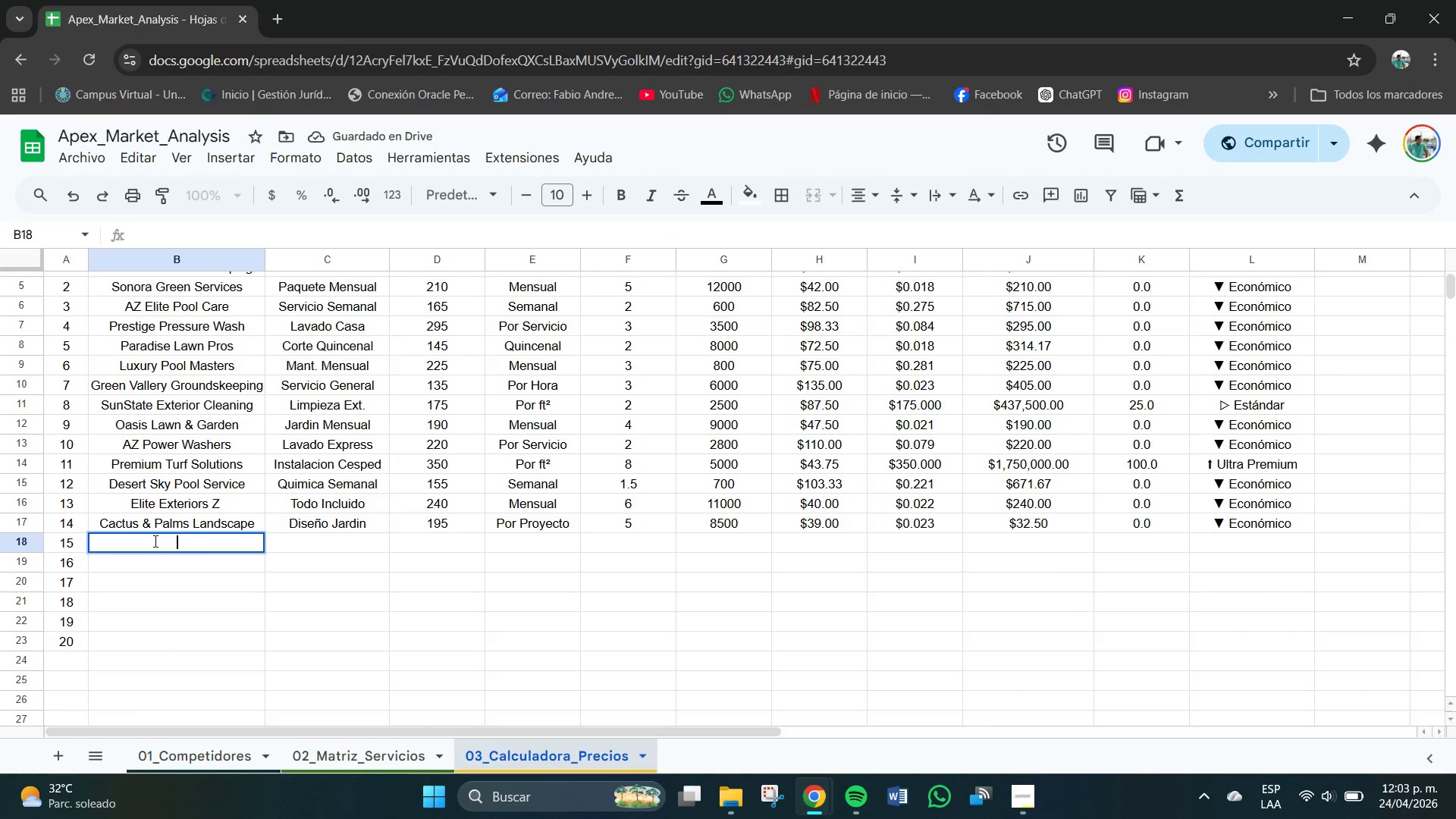 
type(AZ Wh)
key(Backspace)
type(ash Masters)
key(Tab)
type(Lavado Residencial)
key(Tab)
type(185)
key(Tab)
type(Por Ser)
 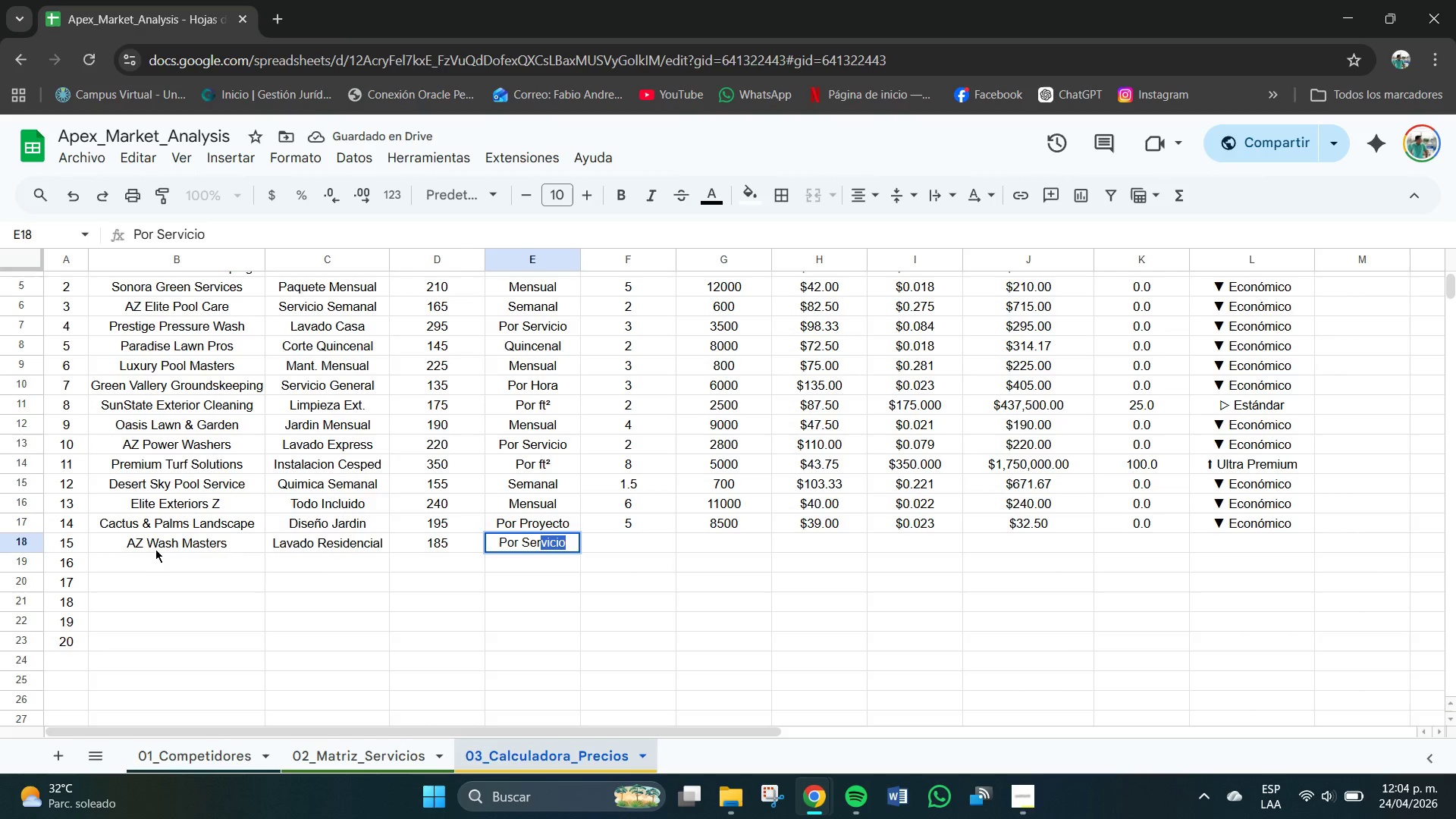 
key(Enter)
 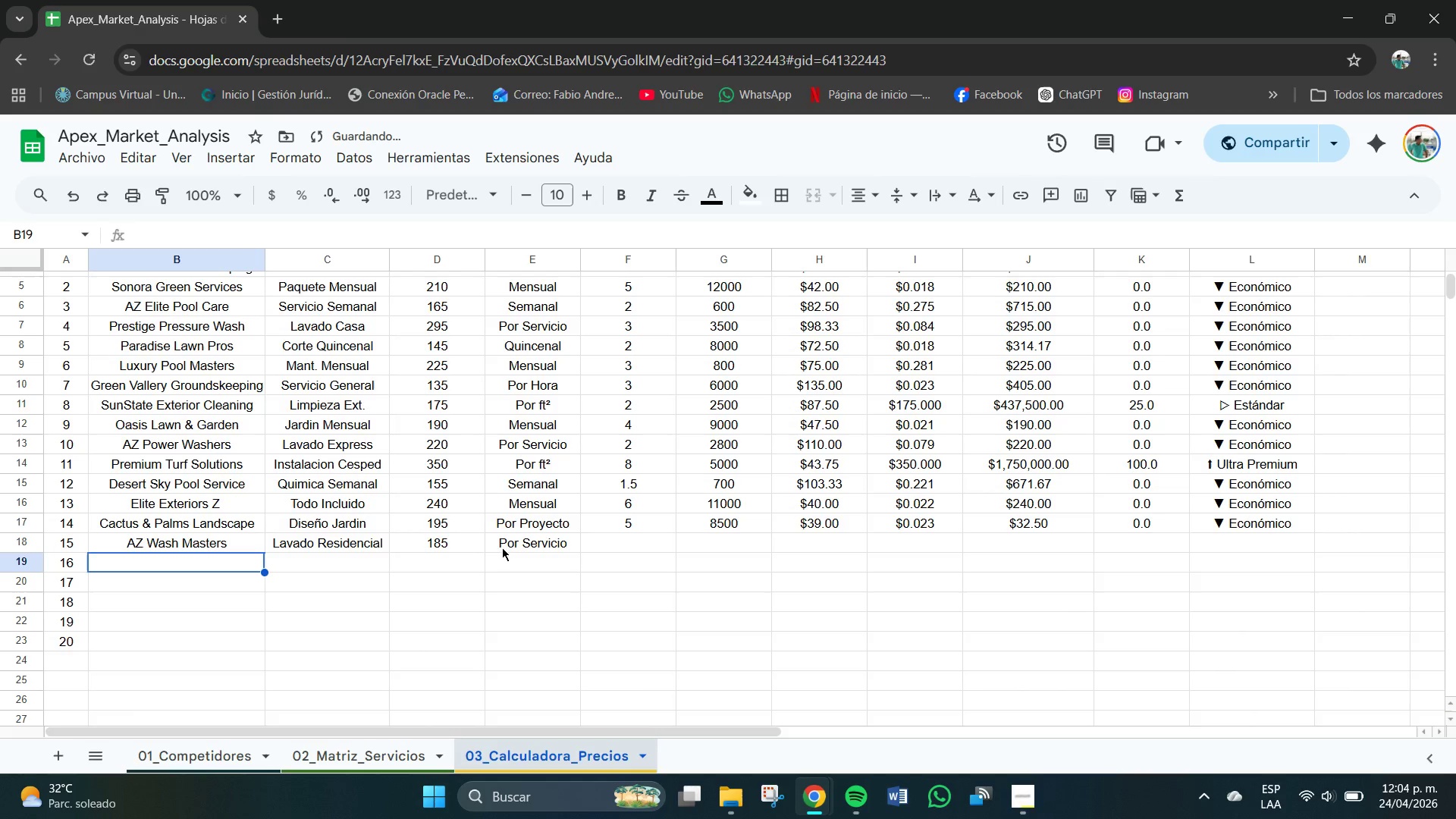 
left_click([615, 538])
 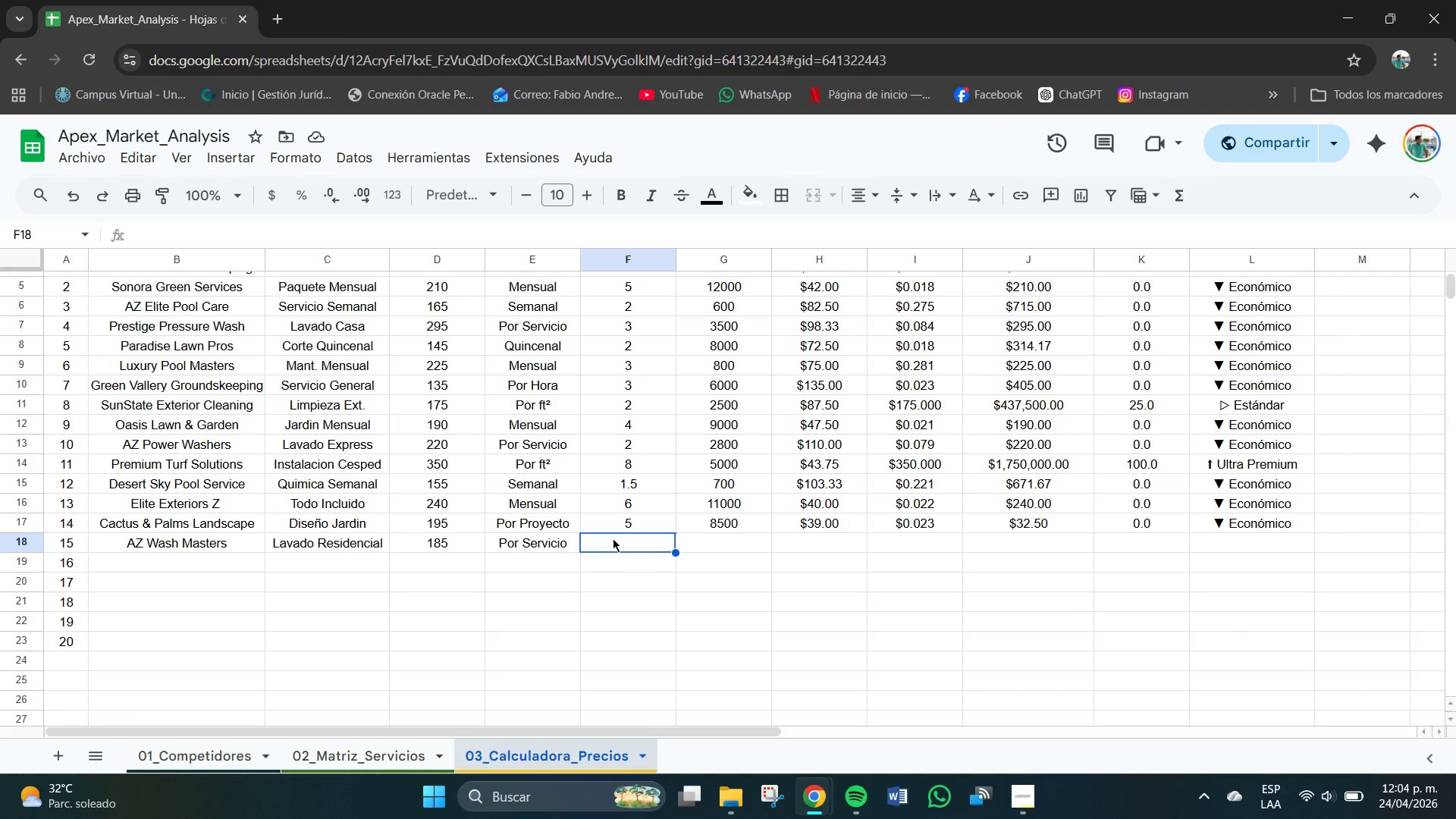 
key(Numpad2)
 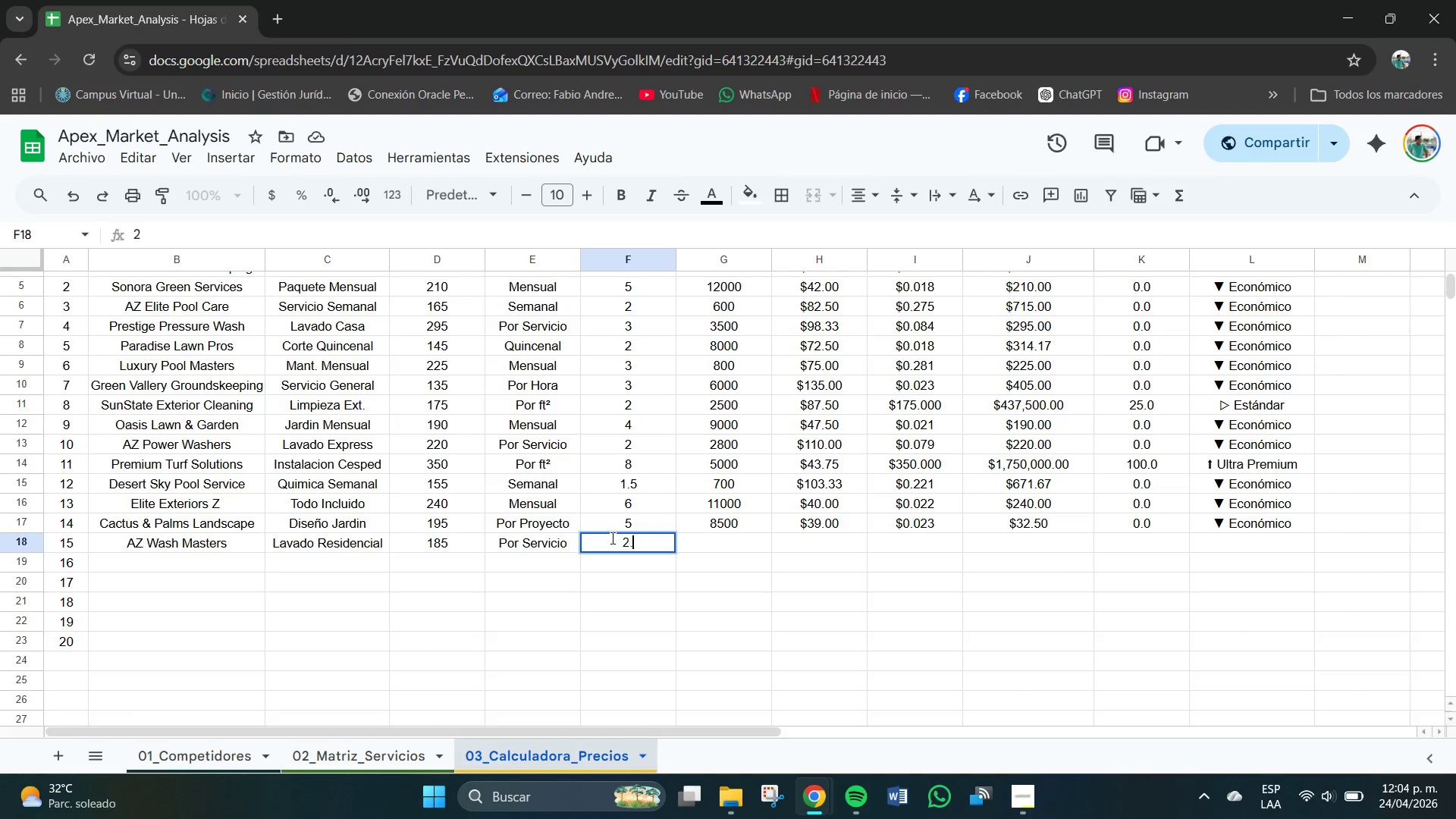 
key(NumpadDecimal)
 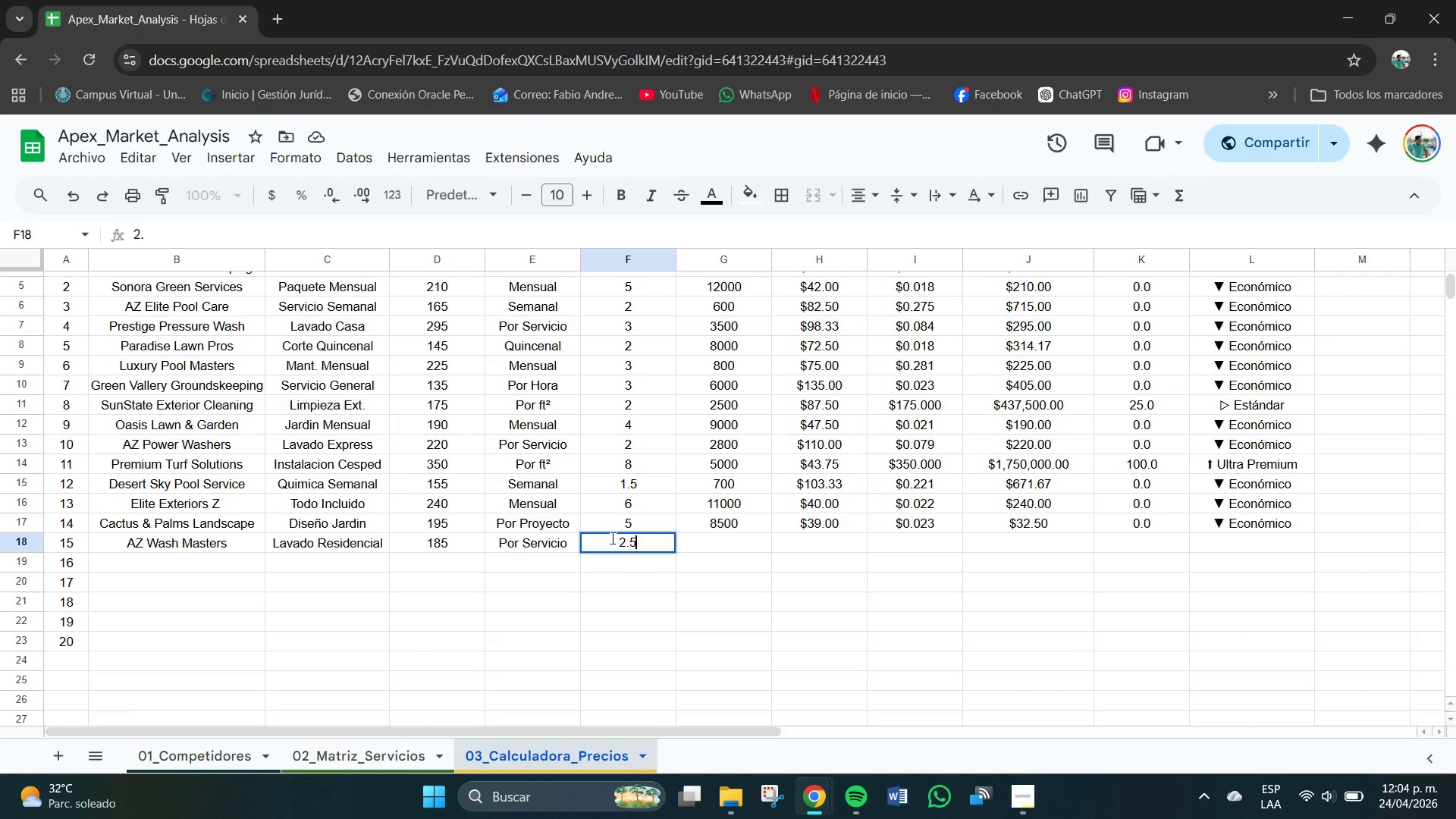 
key(Numpad5)
 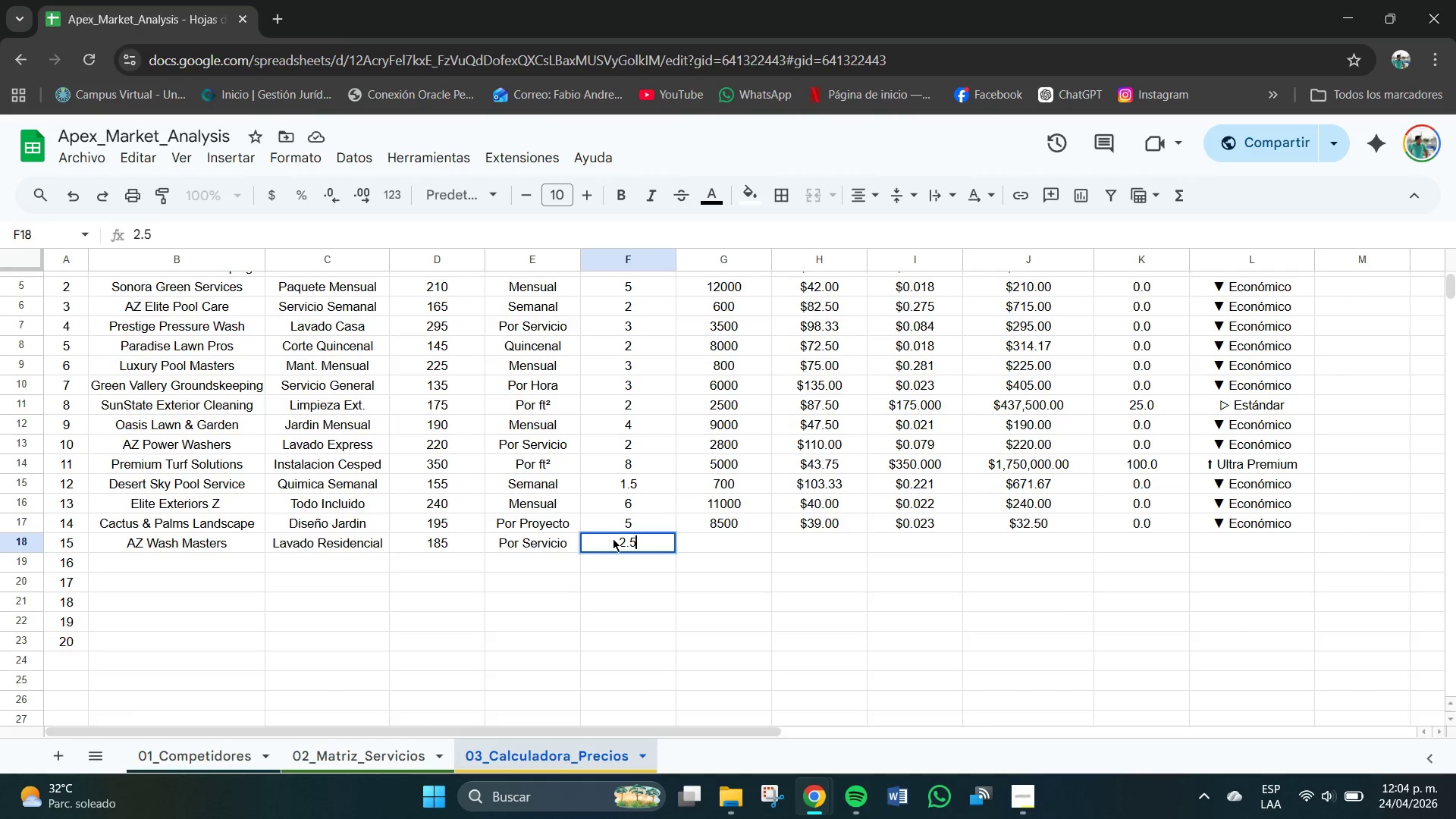 
key(Tab)
 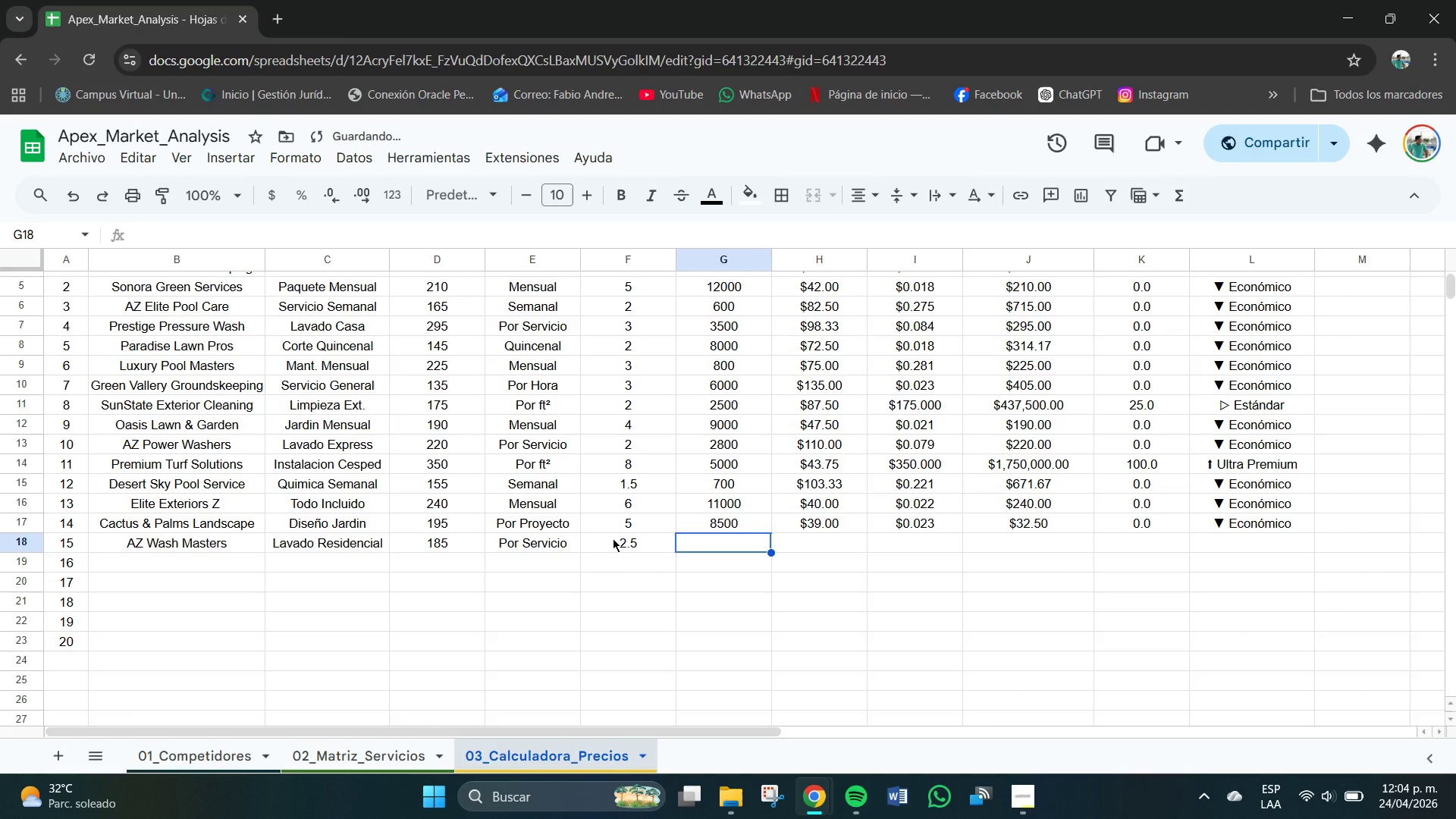 
key(Numpad3)
 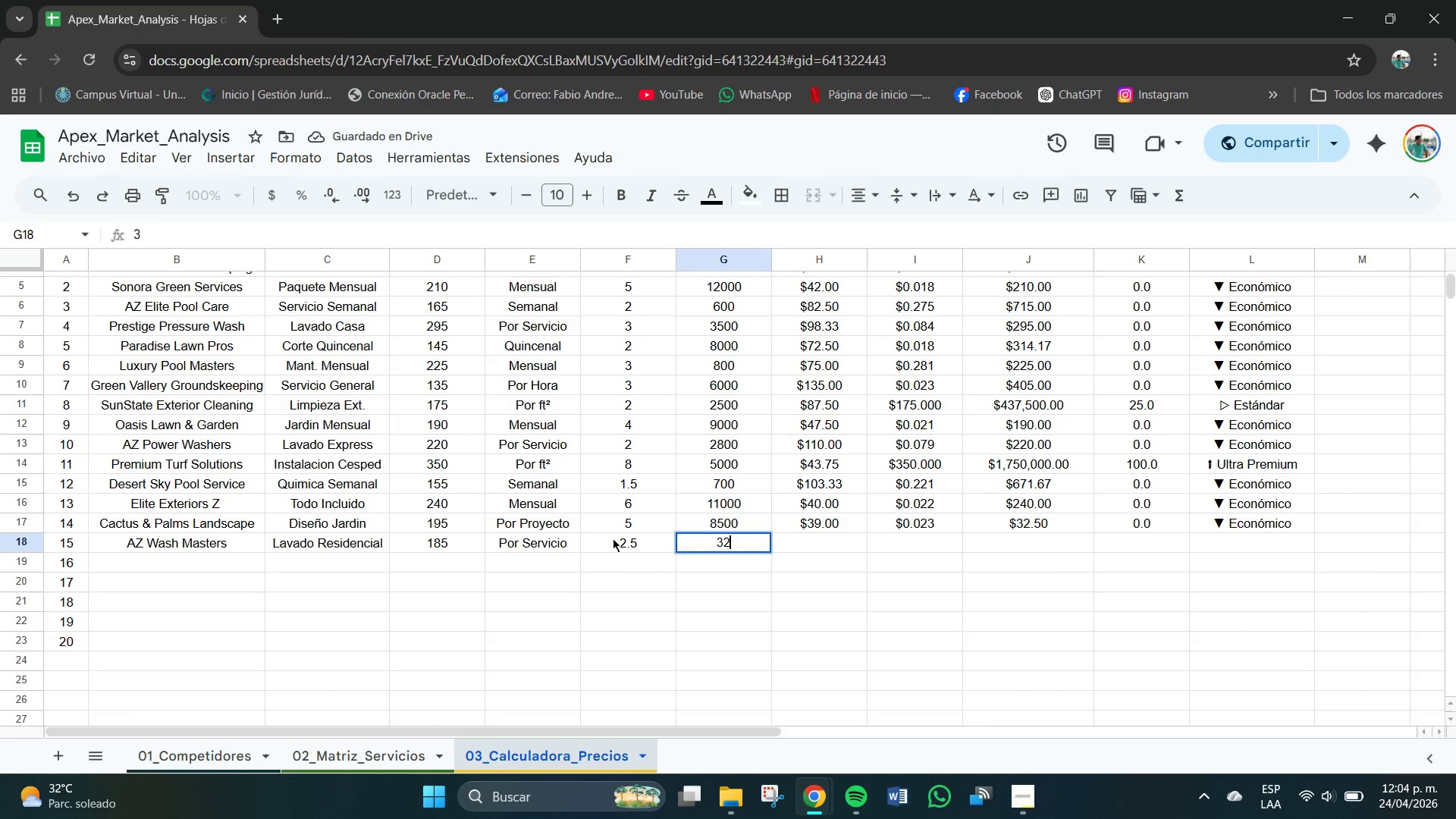 
key(Numpad2)
 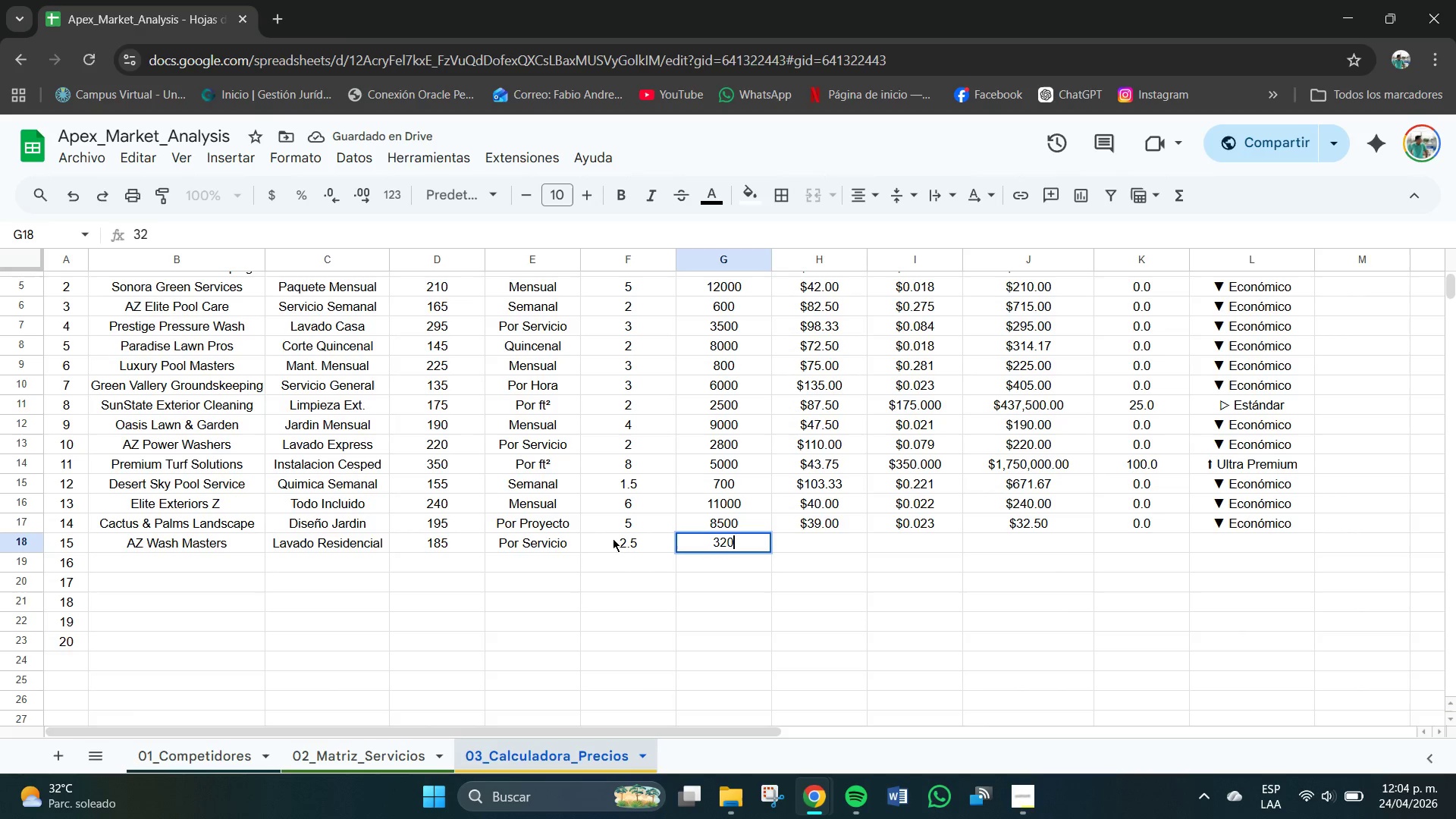 
key(Numpad0)
 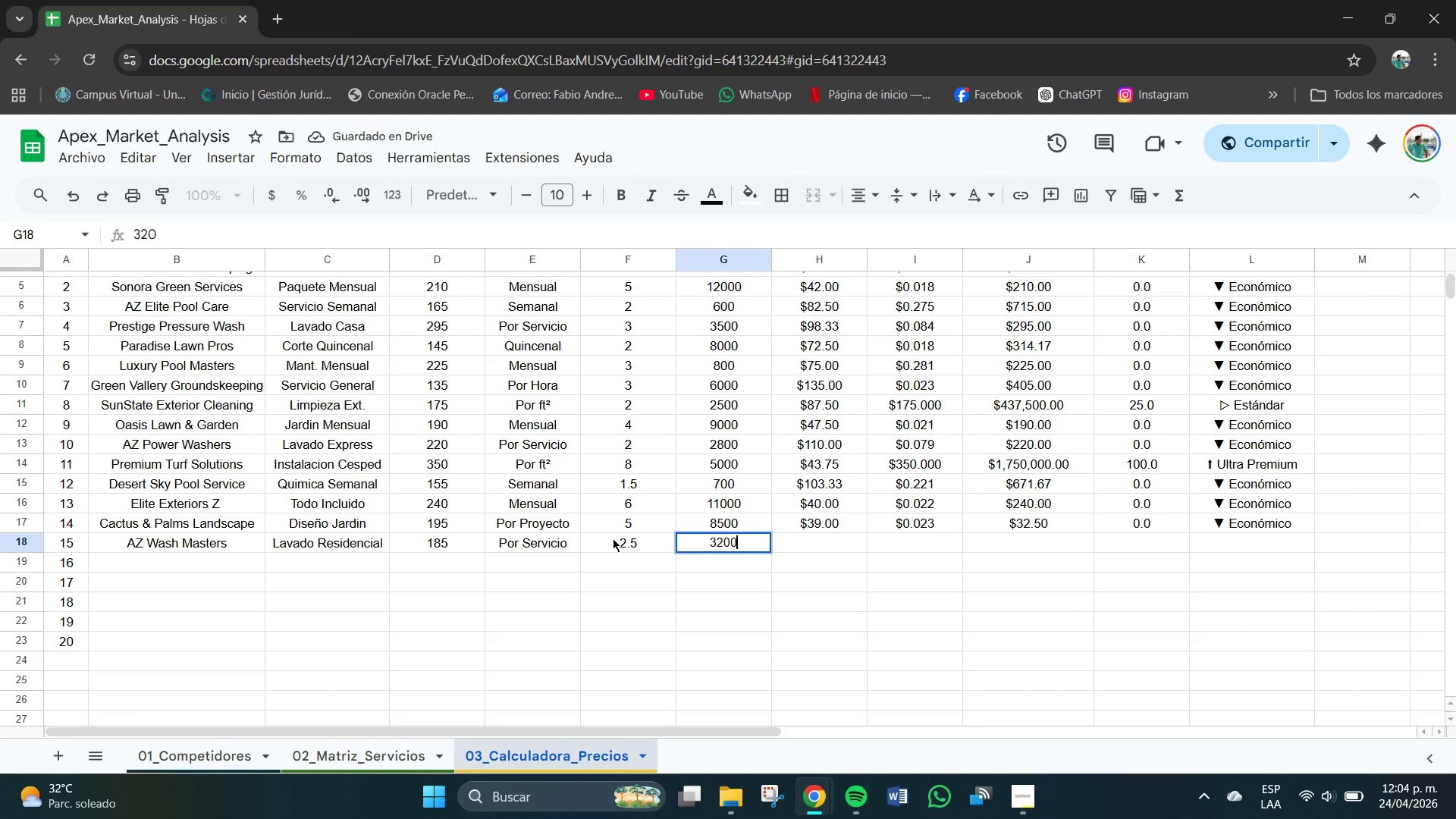 
key(Numpad0)
 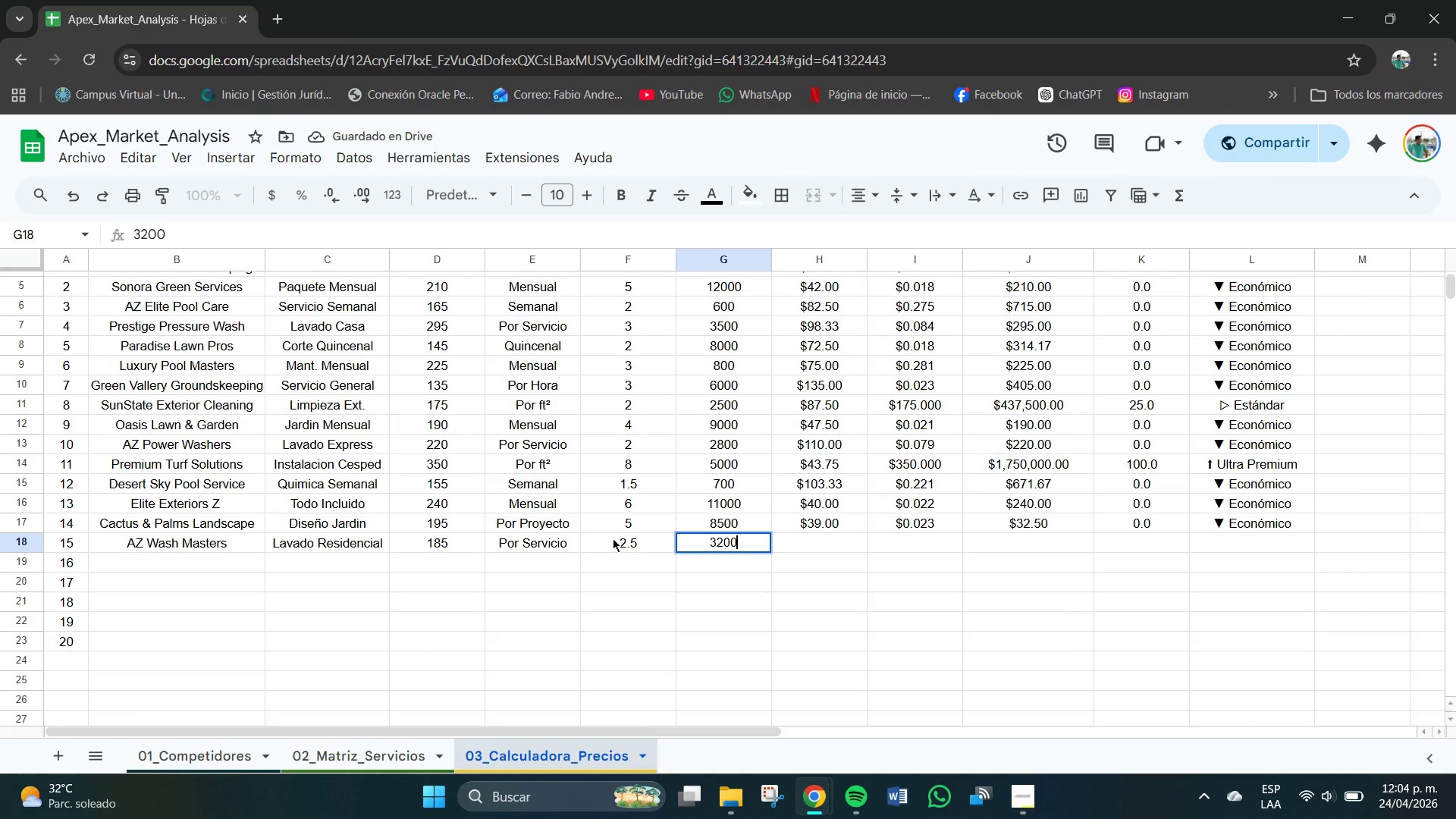 
key(Tab)
 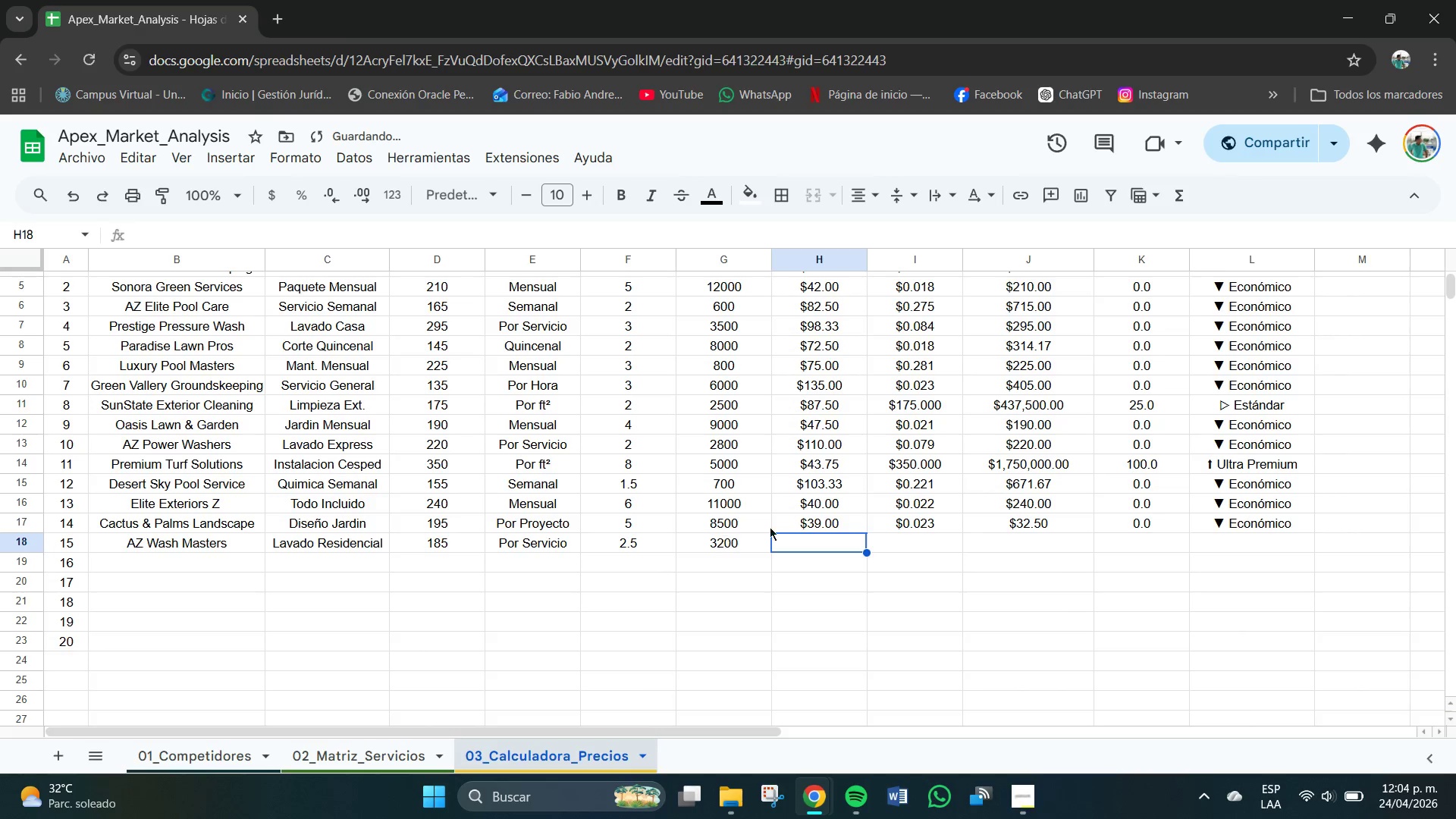 
left_click([850, 529])
 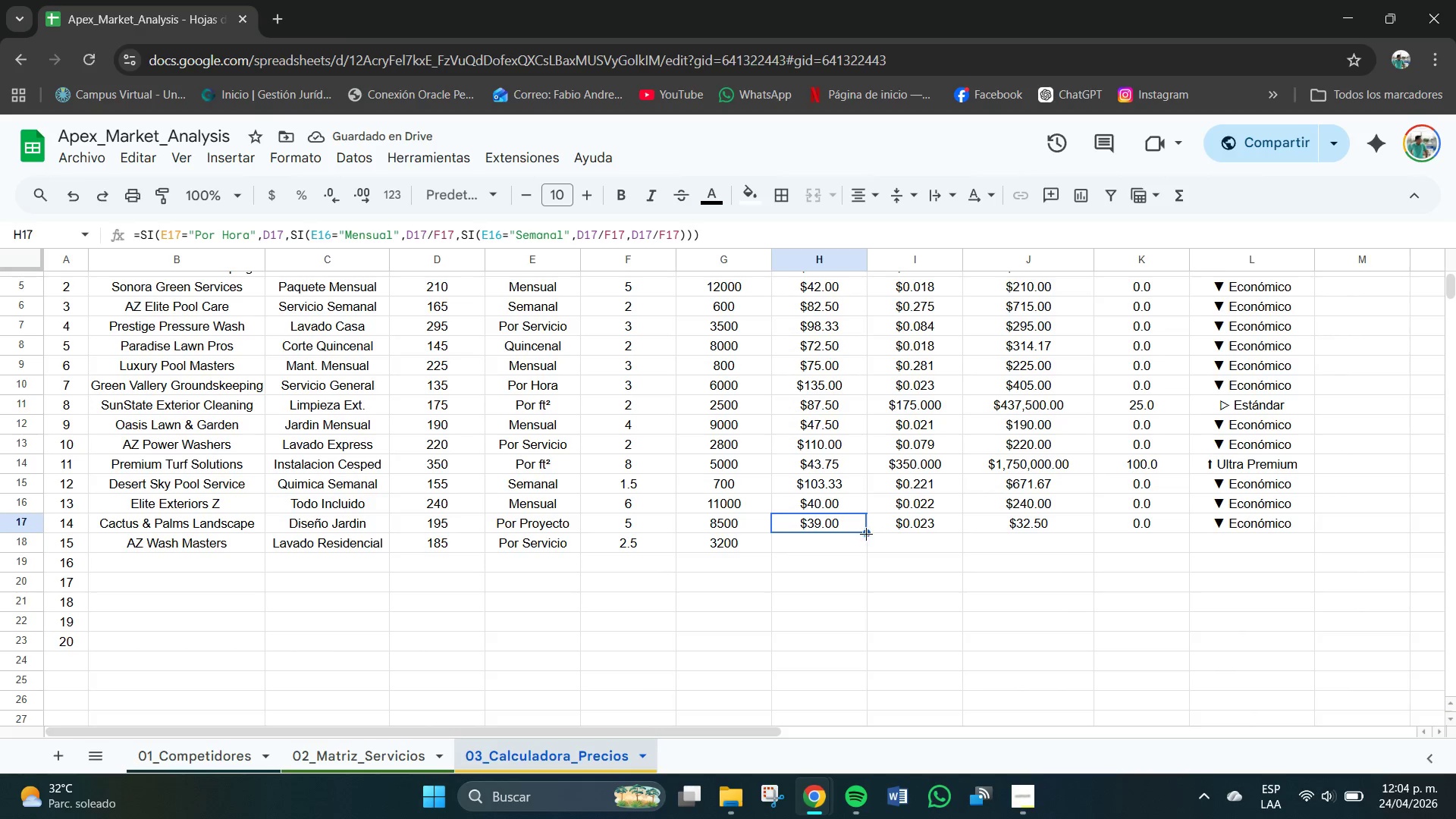 
left_click_drag(start_coordinate=[866, 534], to_coordinate=[867, 539])
 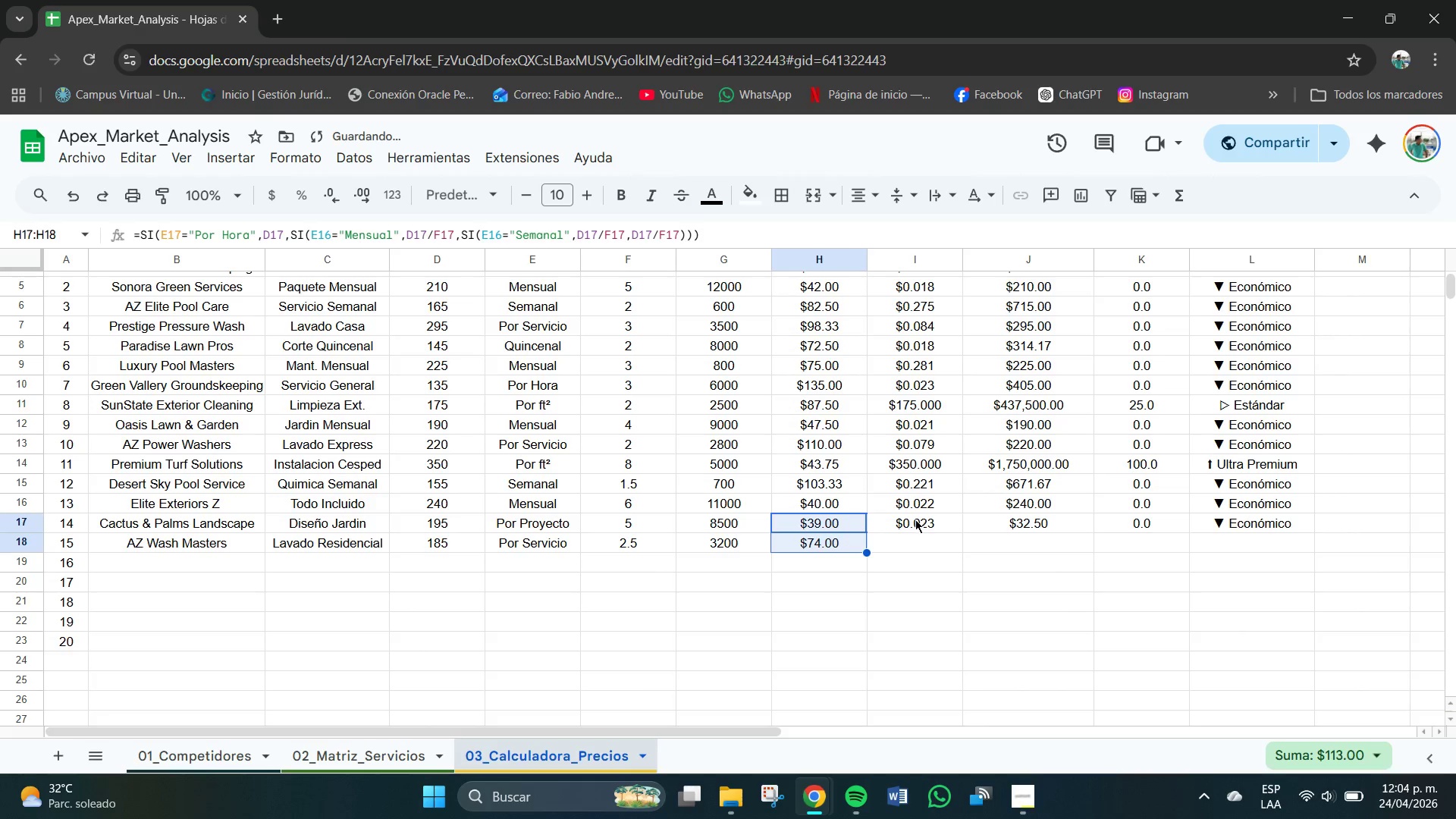 
left_click([917, 520])
 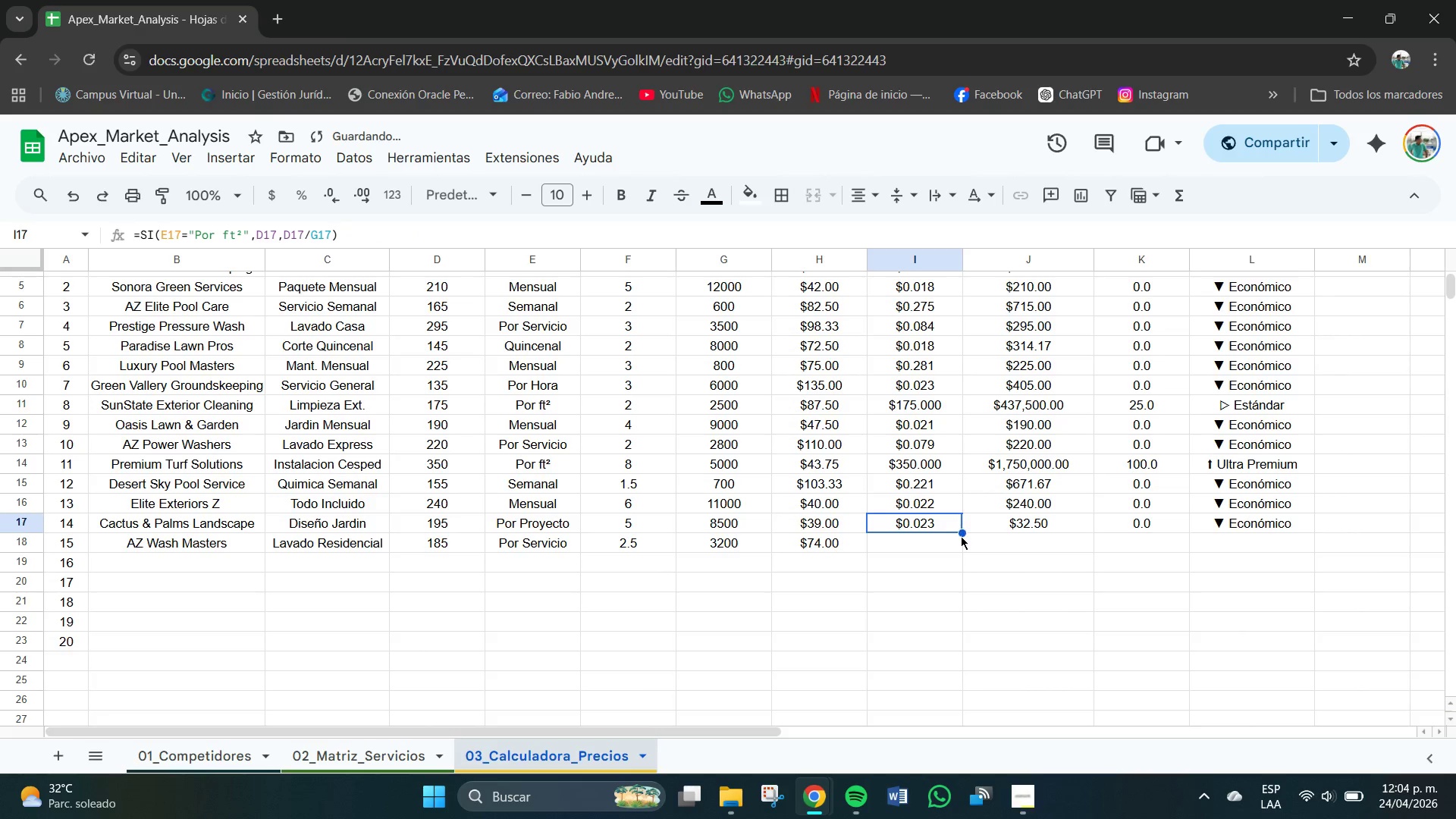 
left_click_drag(start_coordinate=[961, 536], to_coordinate=[962, 541])
 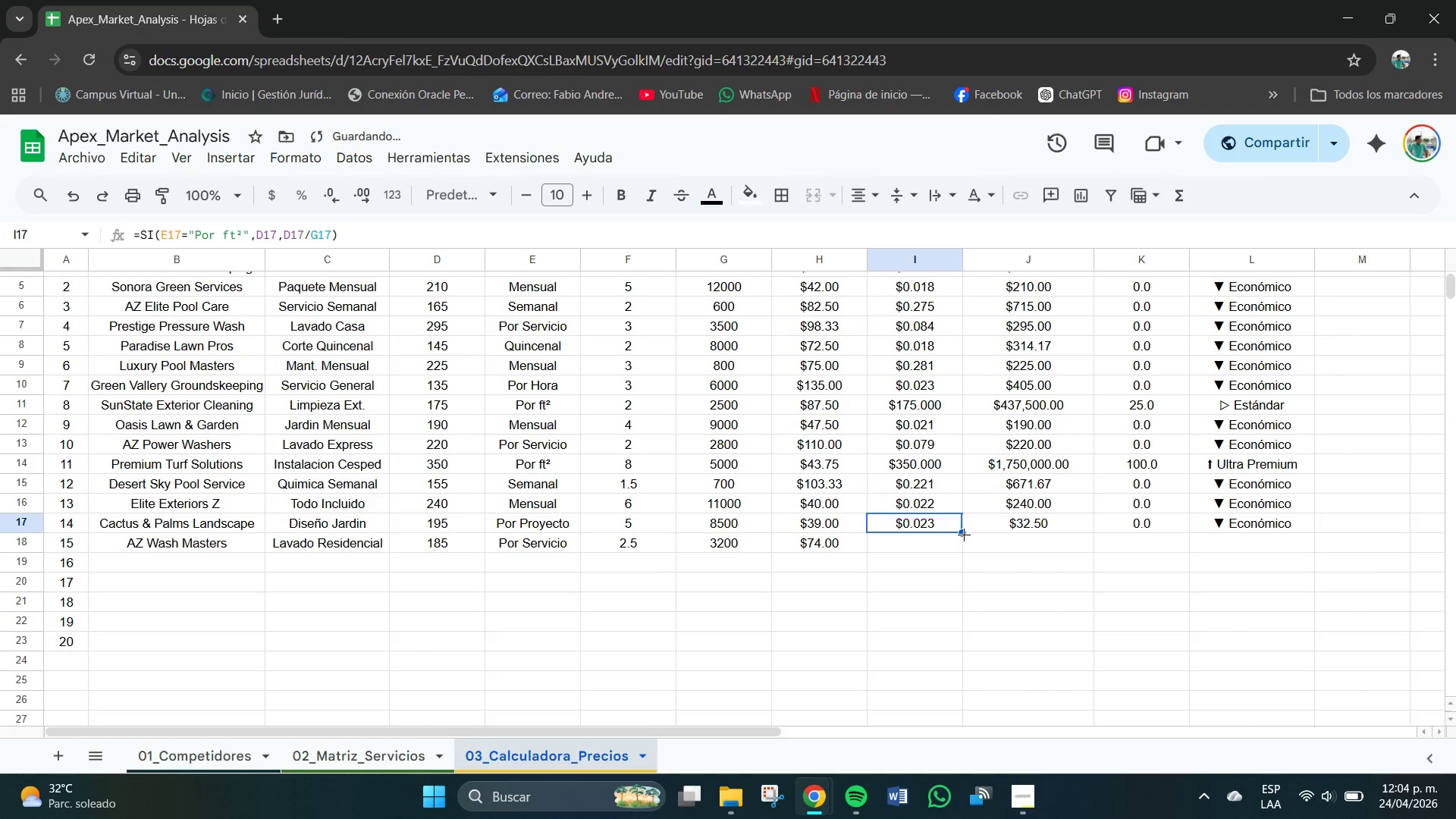 
left_click_drag(start_coordinate=[964, 535], to_coordinate=[968, 538])
 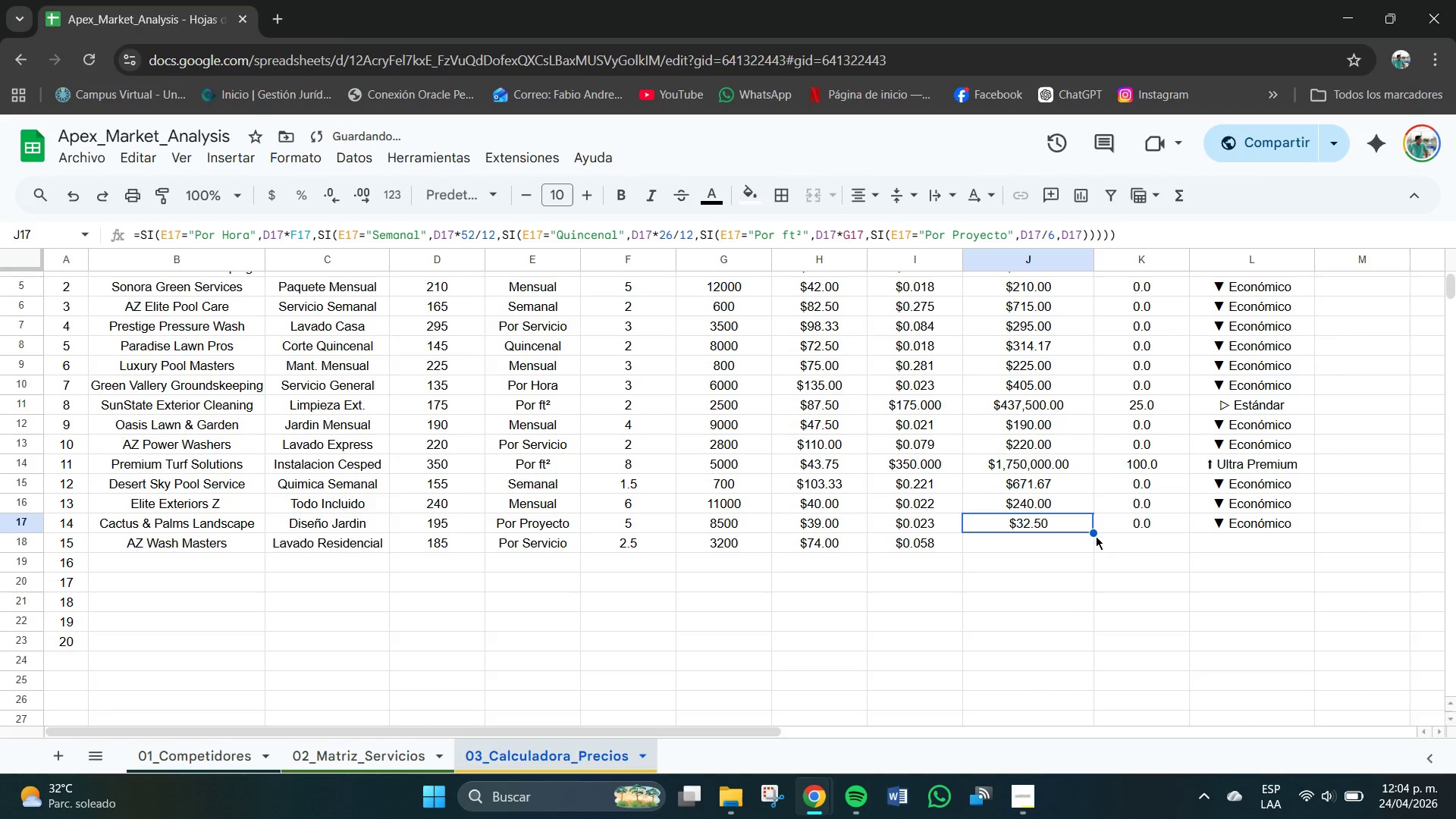 
left_click_drag(start_coordinate=[1094, 534], to_coordinate=[1095, 539])
 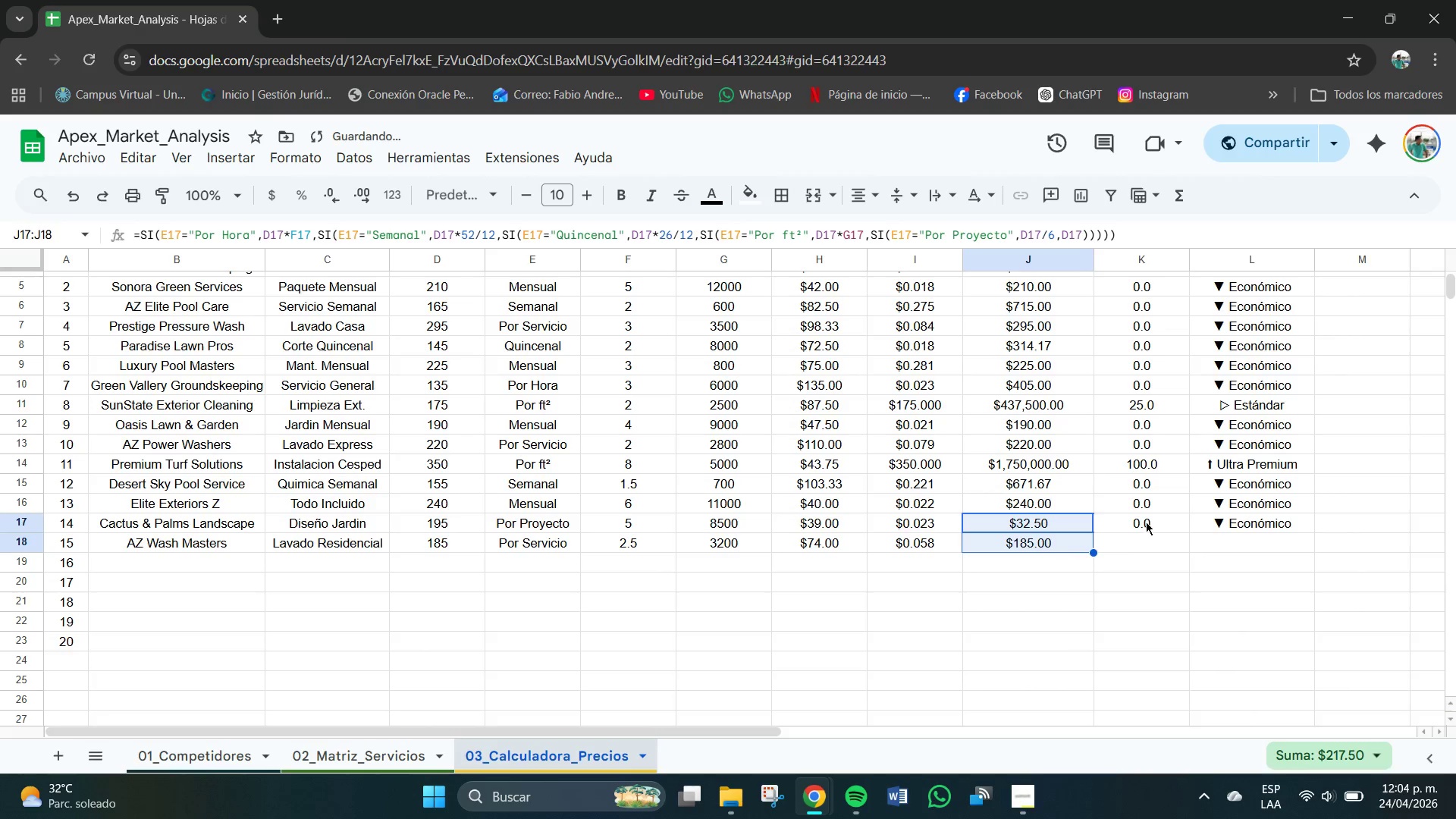 
left_click([1149, 520])
 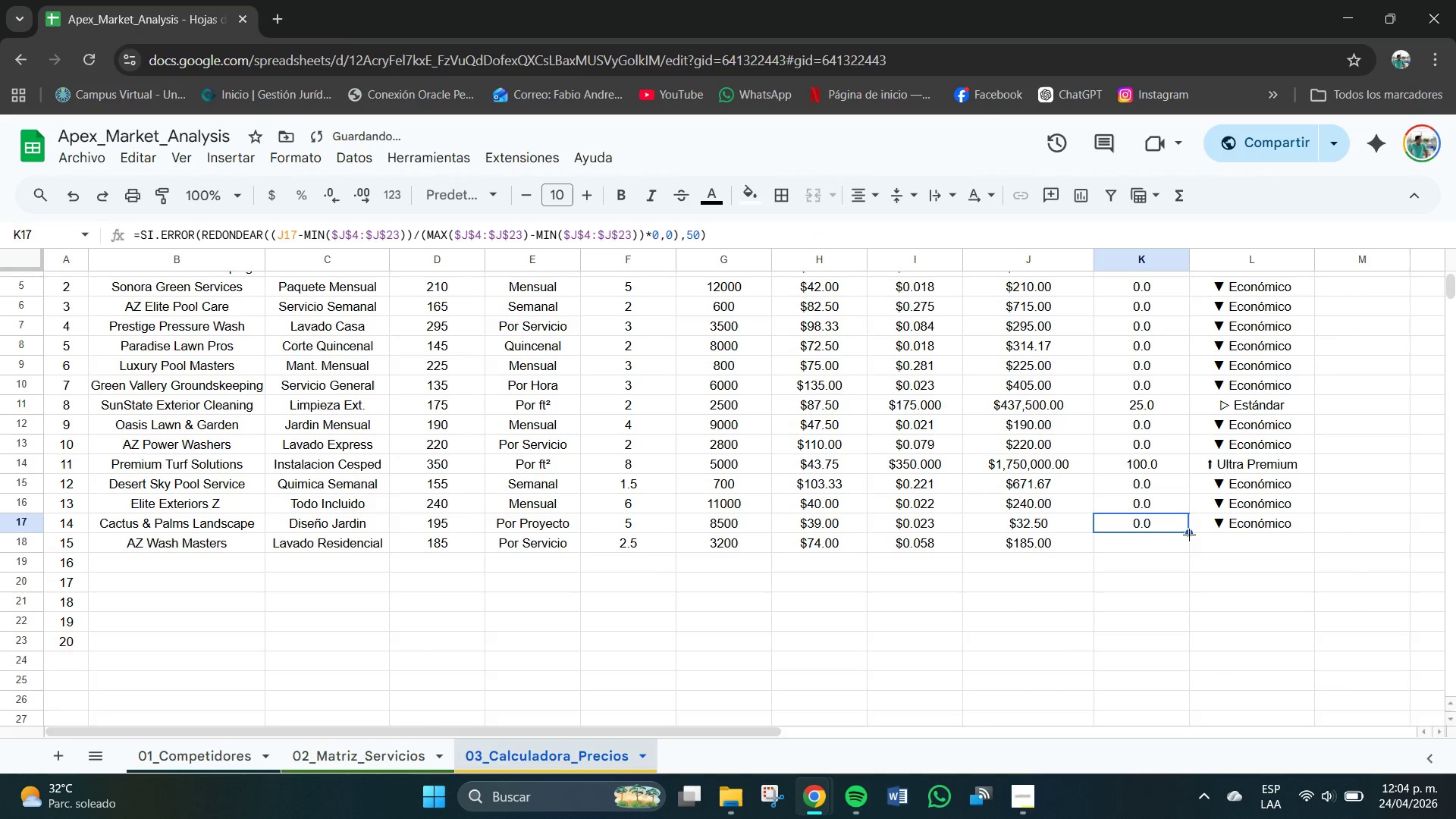 
left_click_drag(start_coordinate=[1190, 536], to_coordinate=[1191, 542])
 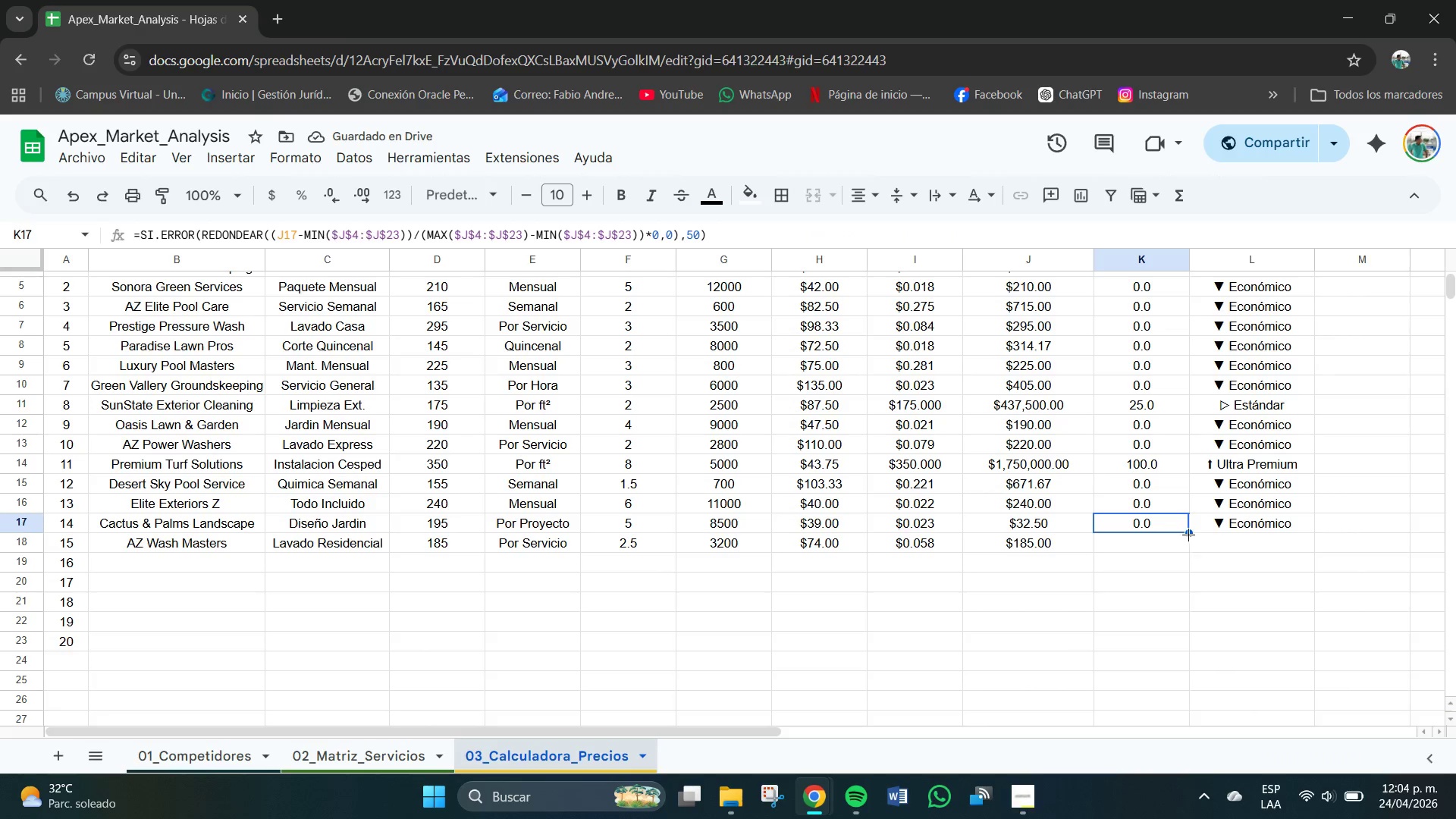 
double_click([1188, 535])
 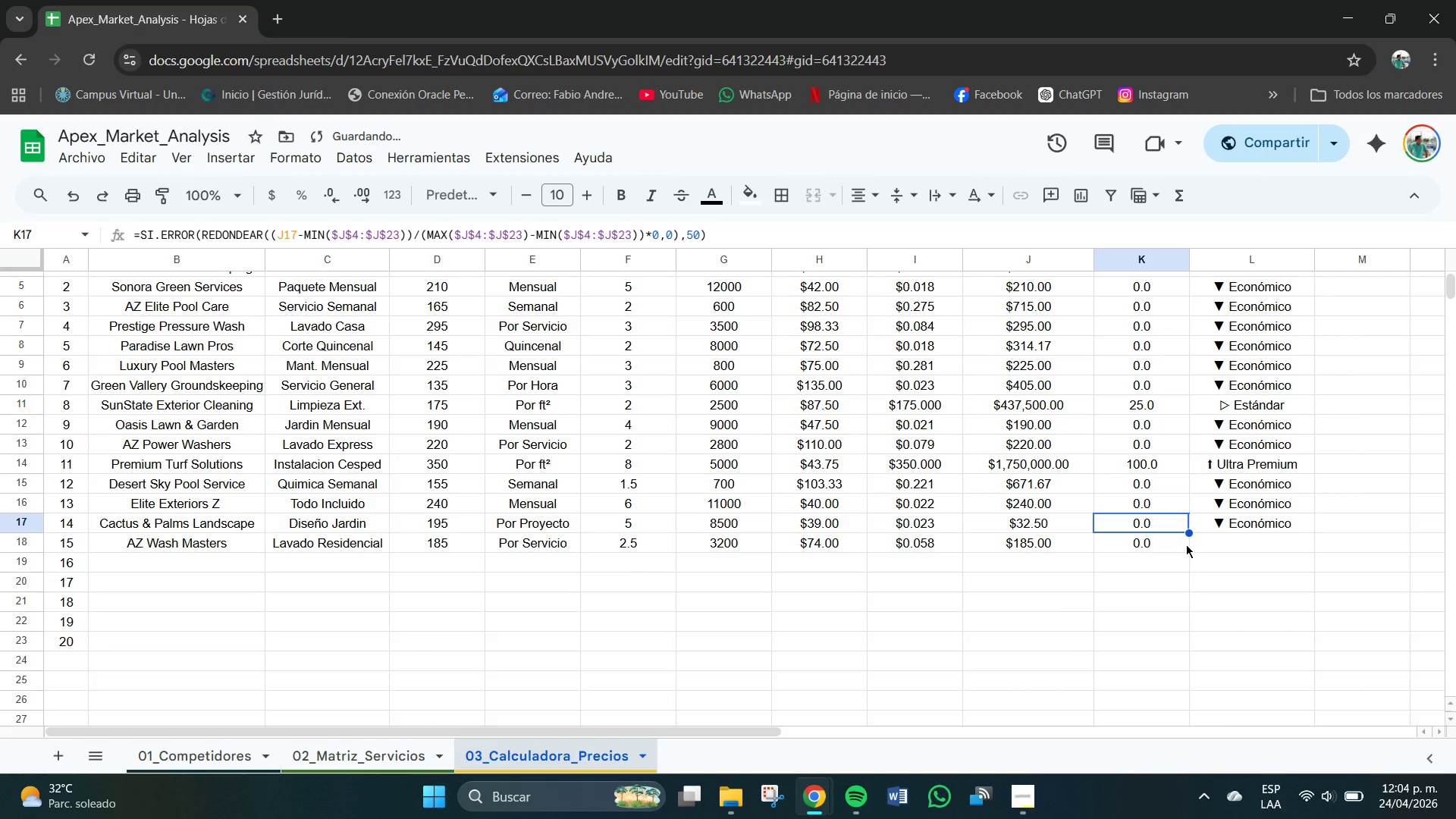 
left_click([1186, 544])
 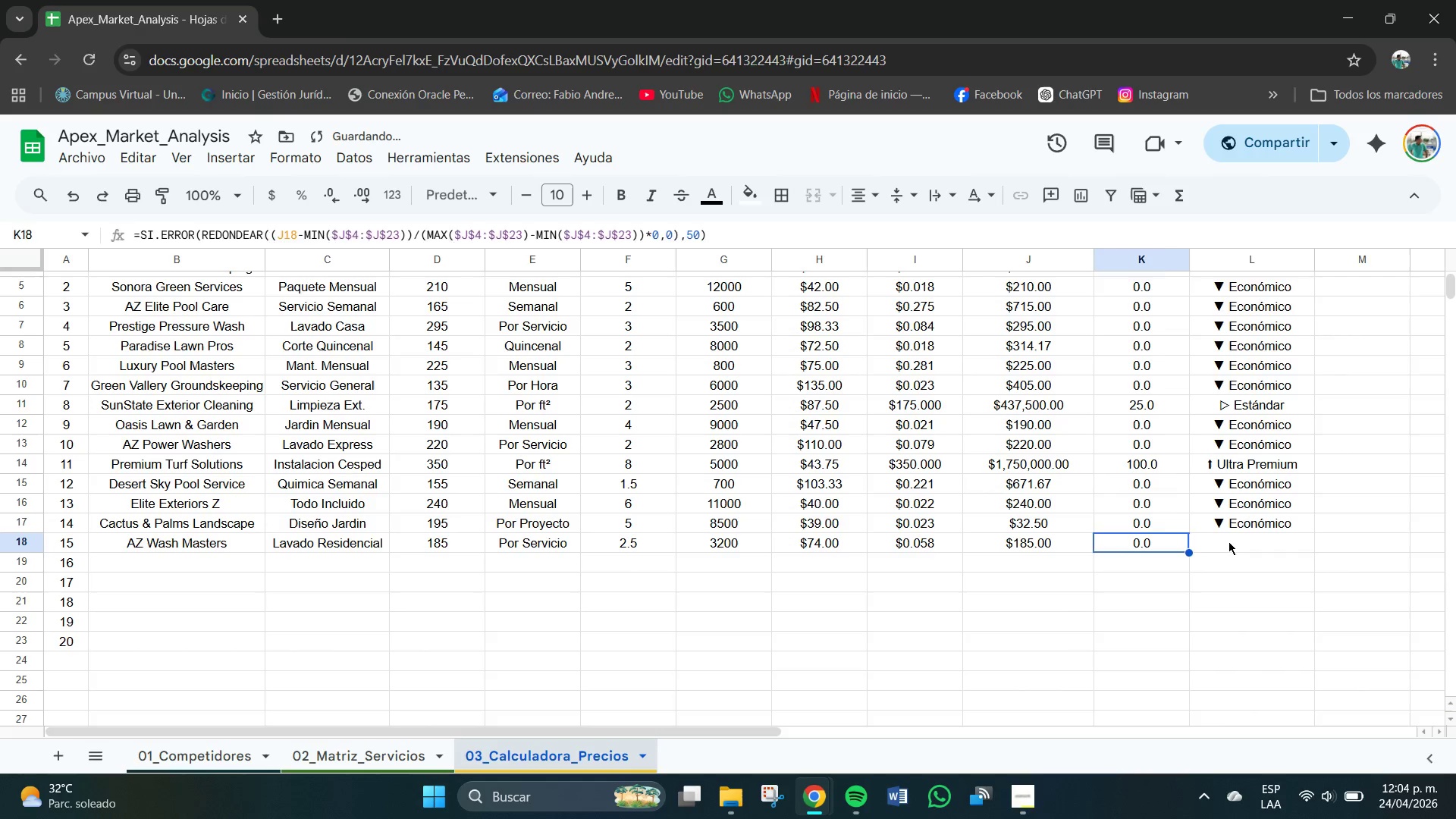 
double_click([1228, 541])
 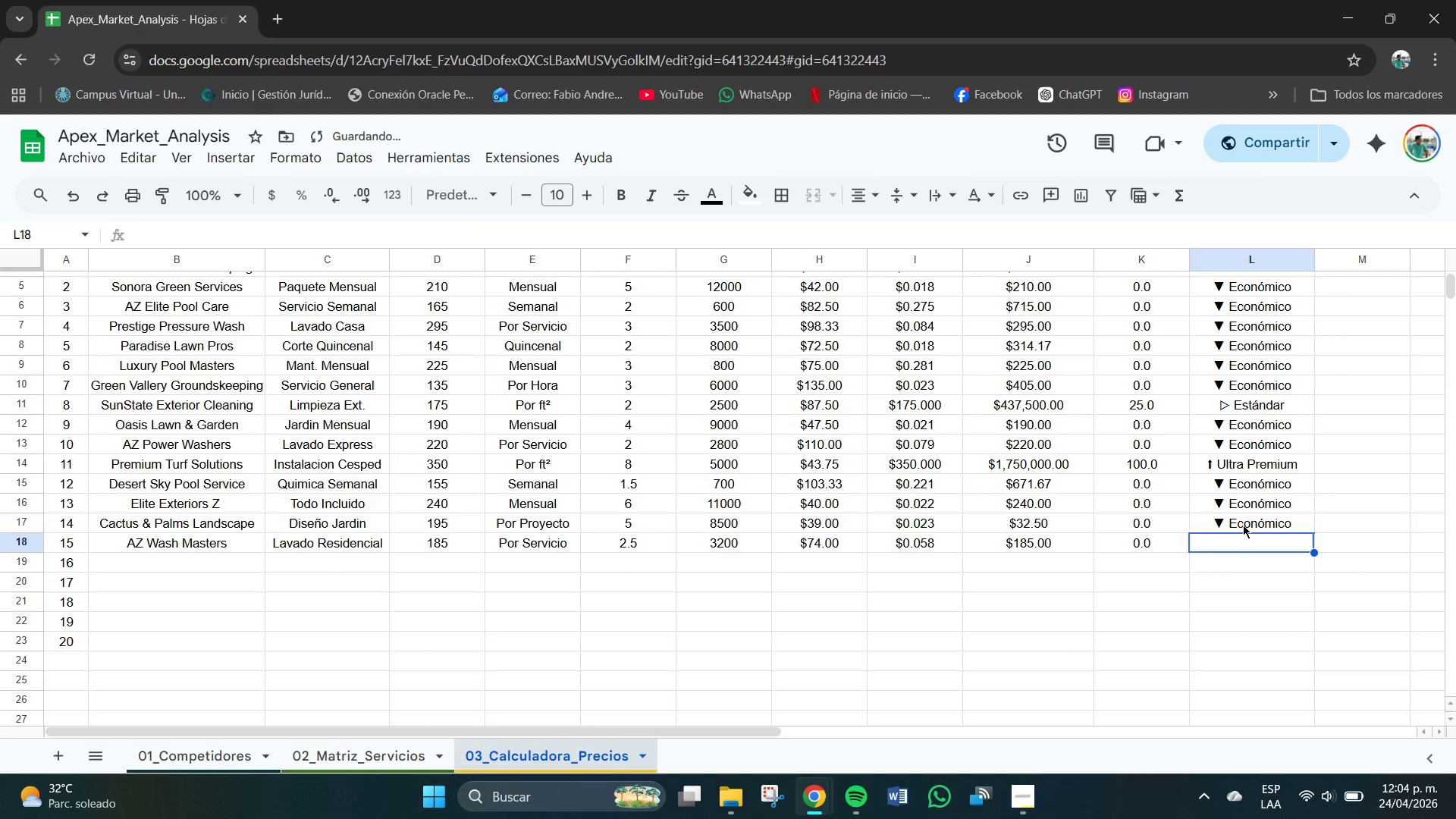 
triple_click([1243, 525])
 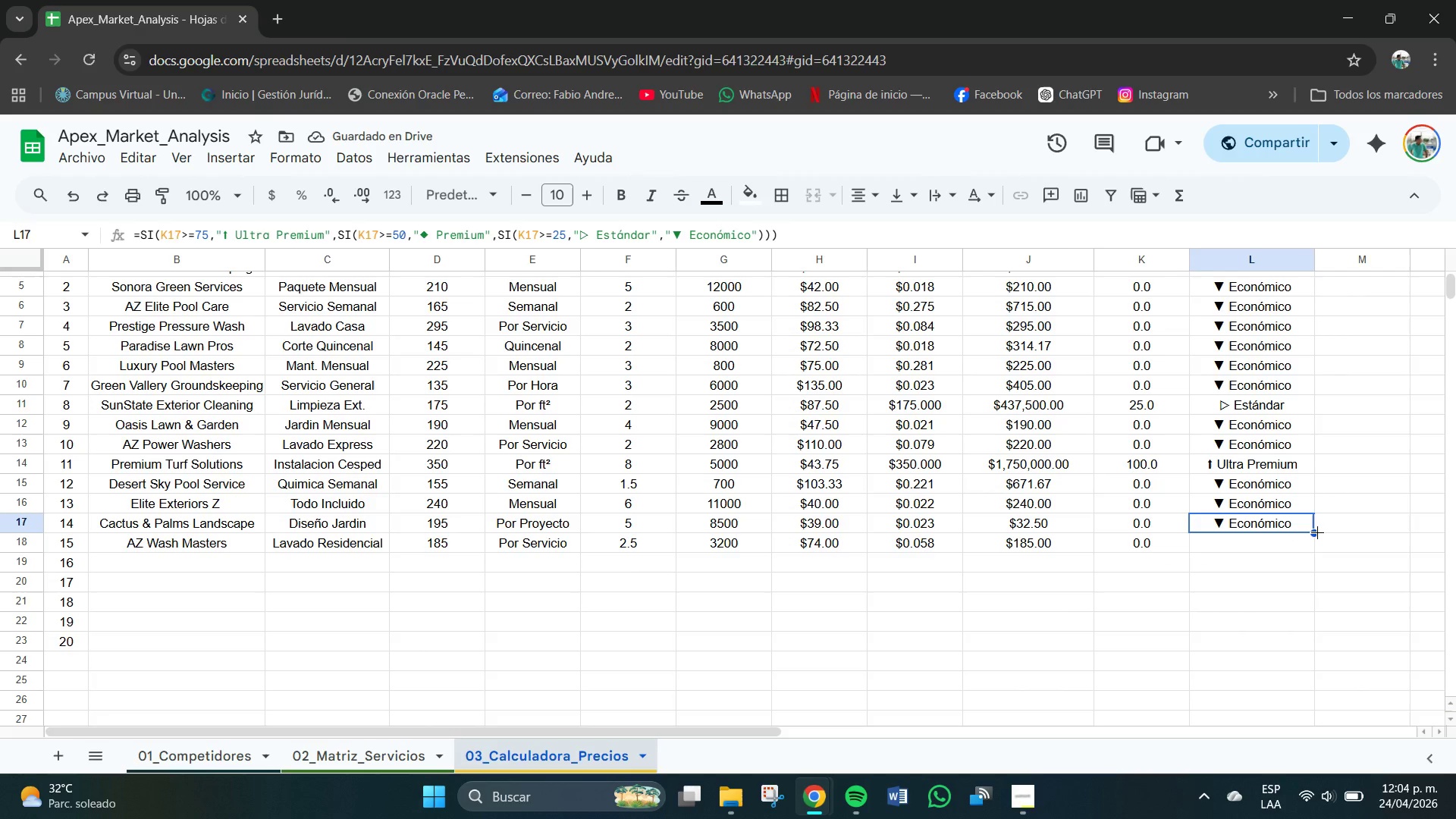 
left_click_drag(start_coordinate=[1317, 532], to_coordinate=[1320, 539])
 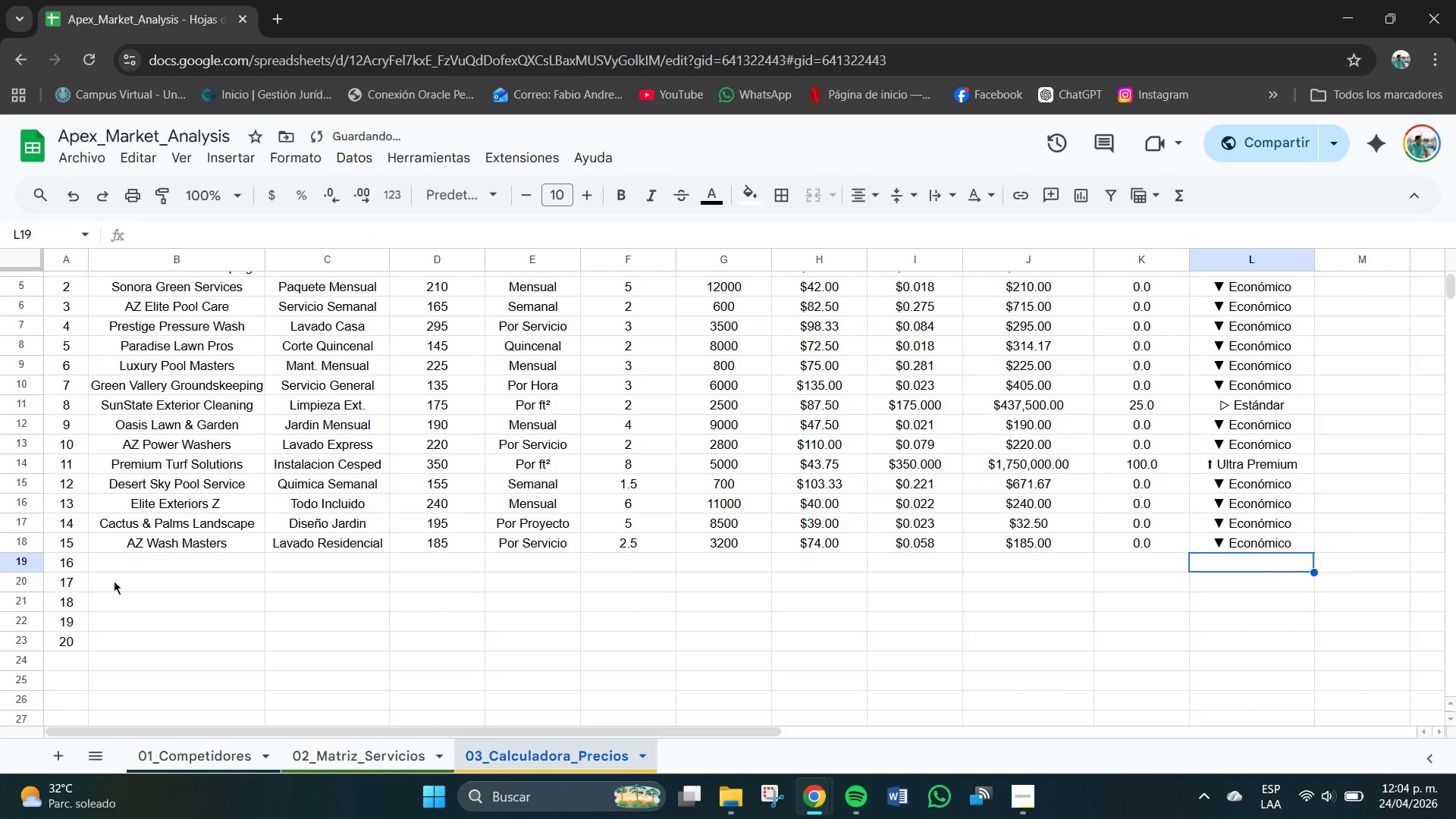 
left_click([138, 565])
 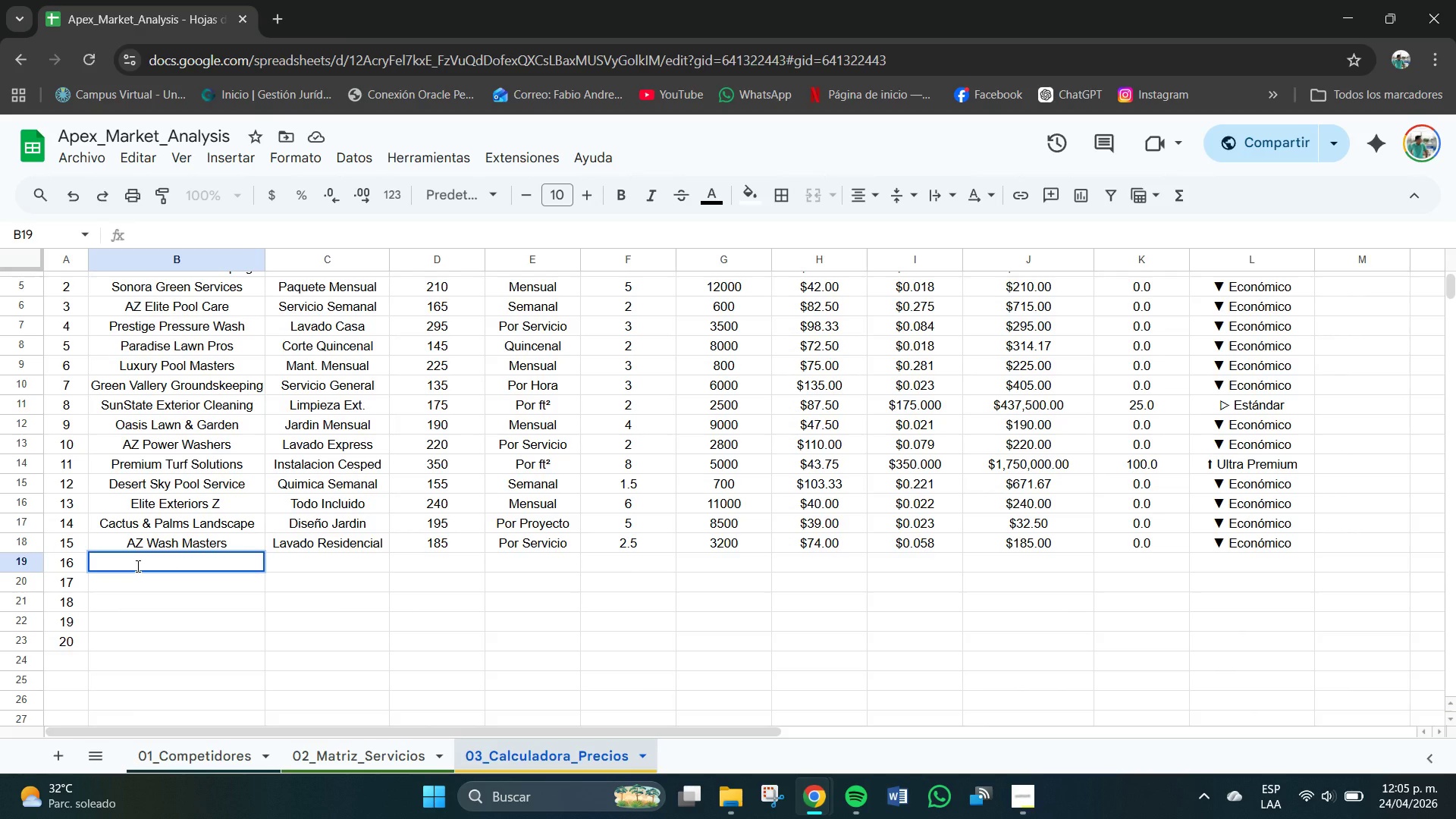 
wait(30.36)
 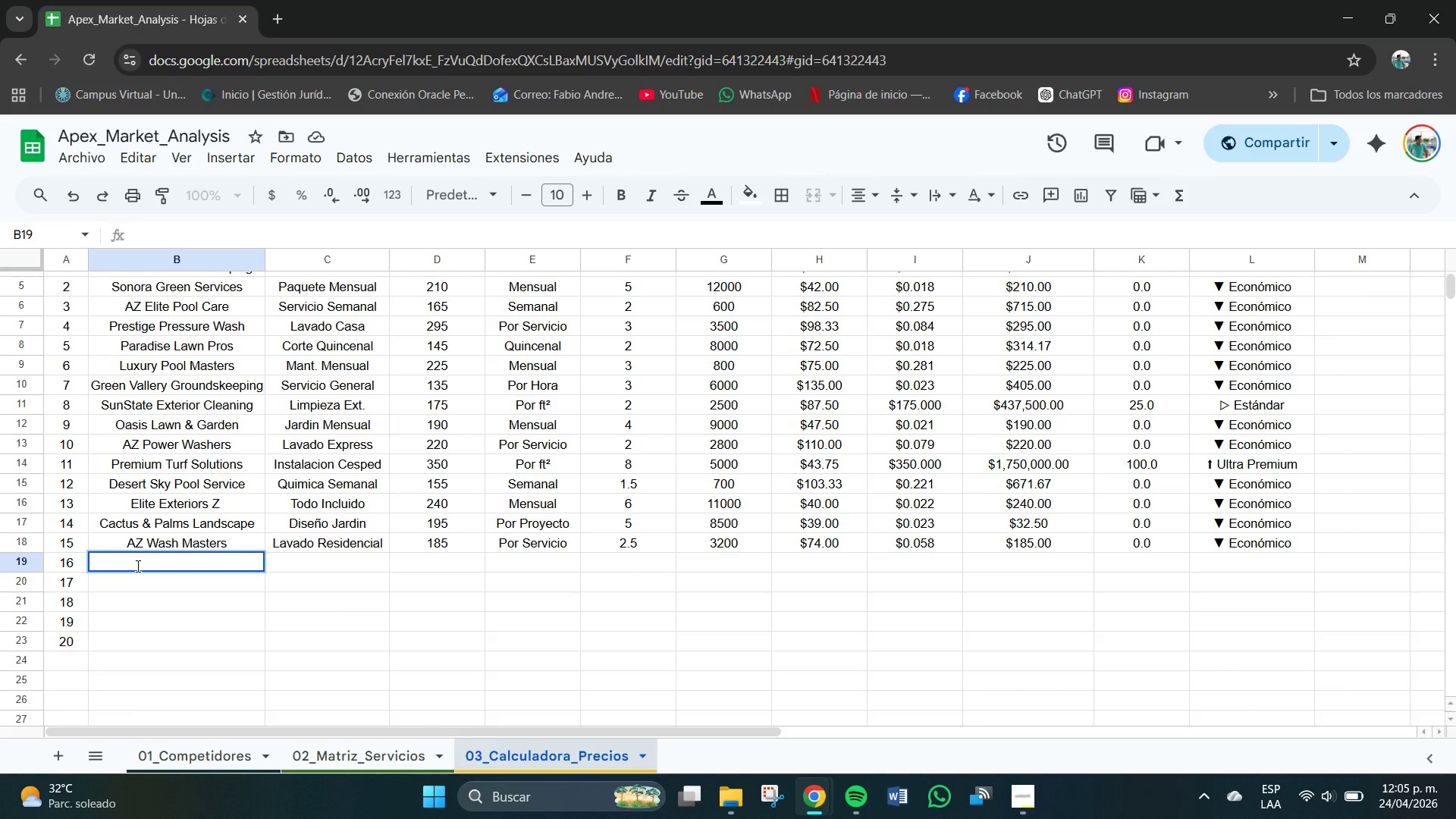 
type(sc)
key(Backspace)
key(Backspace)
type(Scottsdale Pool Pros)
key(Tab)
type(Piscina Smart)
key(Tab)
type(175)
key(Tab)
type(,a)
key(Backspace)
key(Backspace)
type(m)
key(Backspace)
type(Manu)
key(Backspace)
key(Backspace)
key(Backspace)
type(ensual)
key(Tab)
 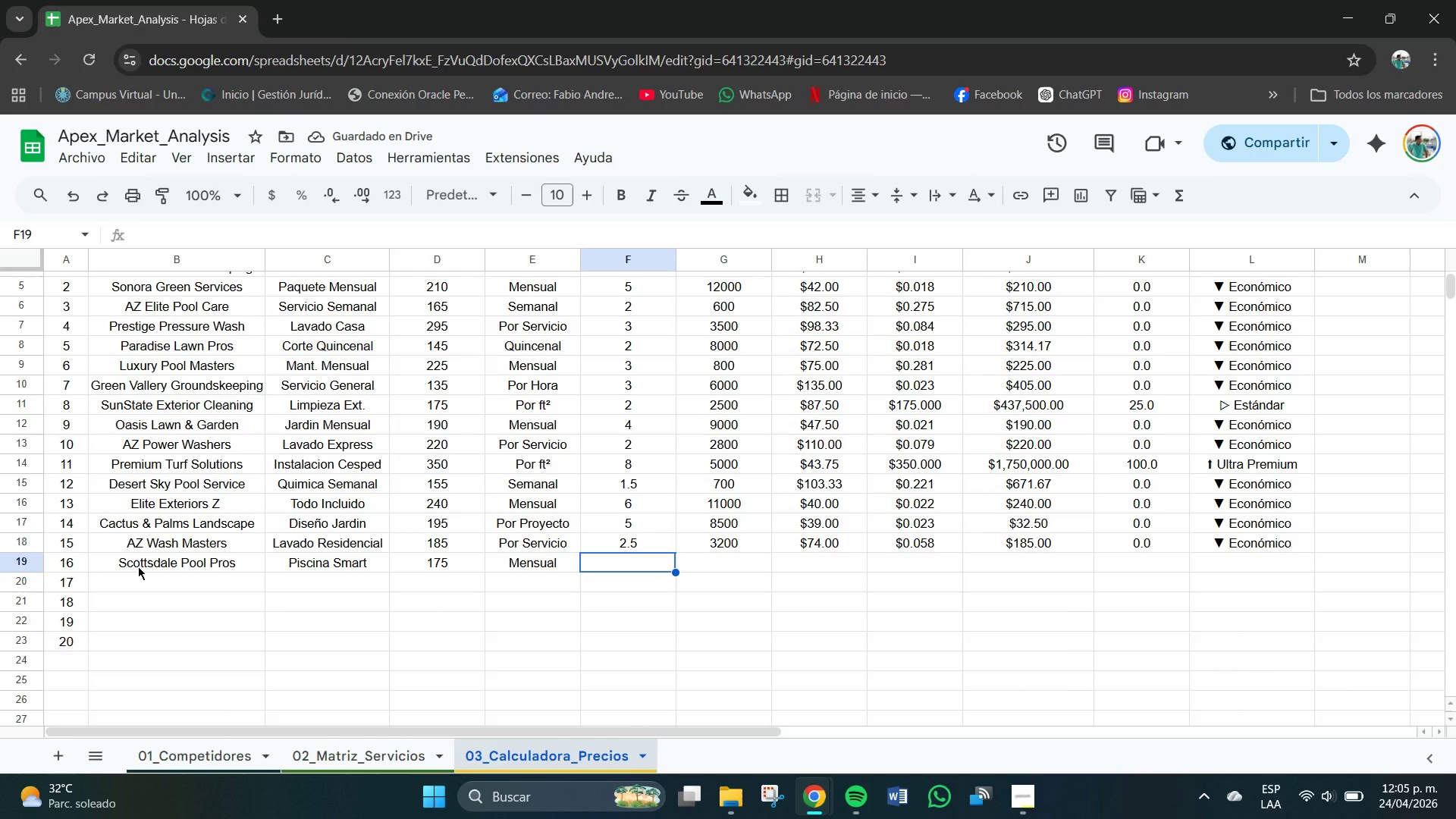 
key(Numpad2)
 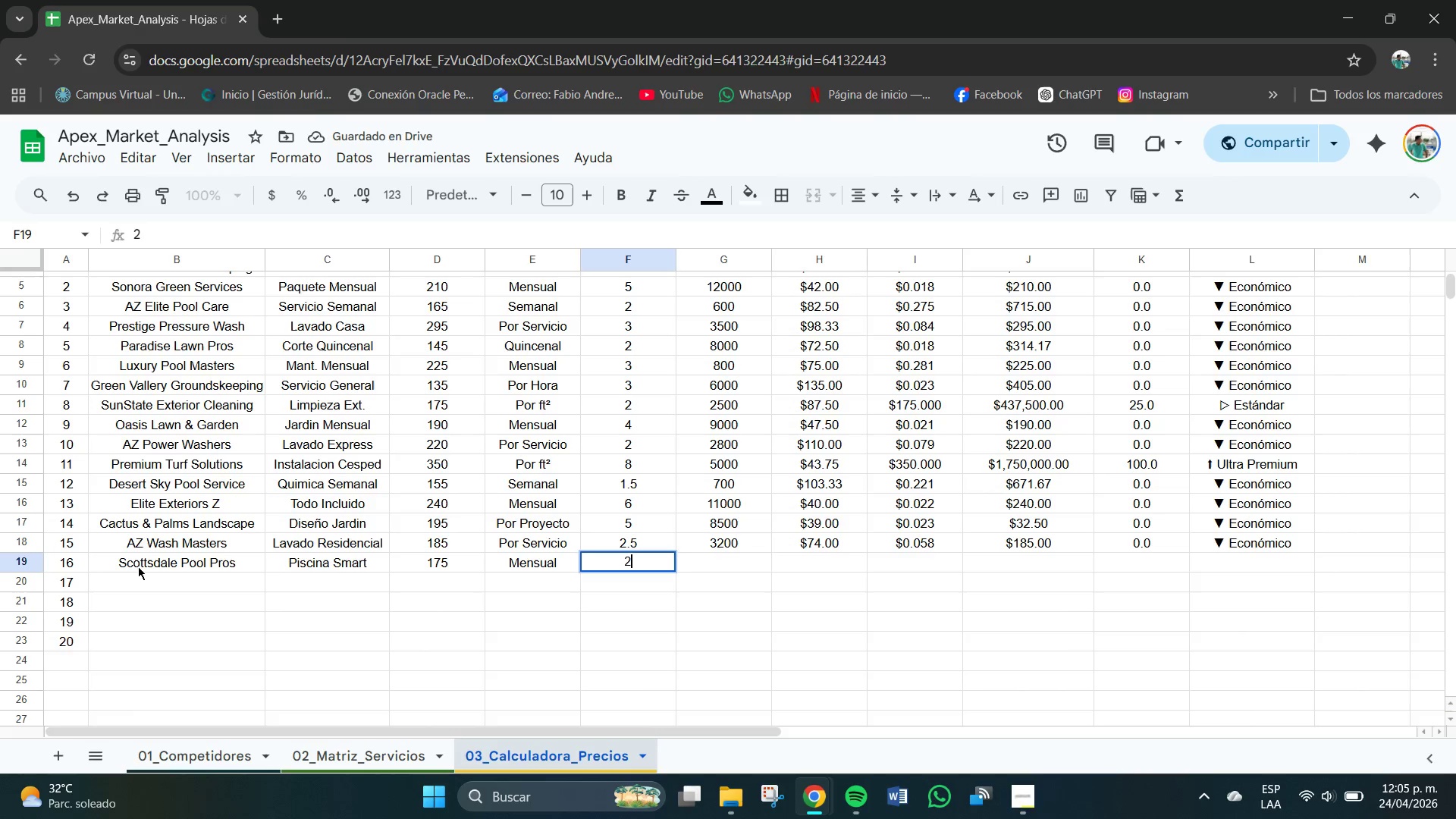 
key(Tab)
 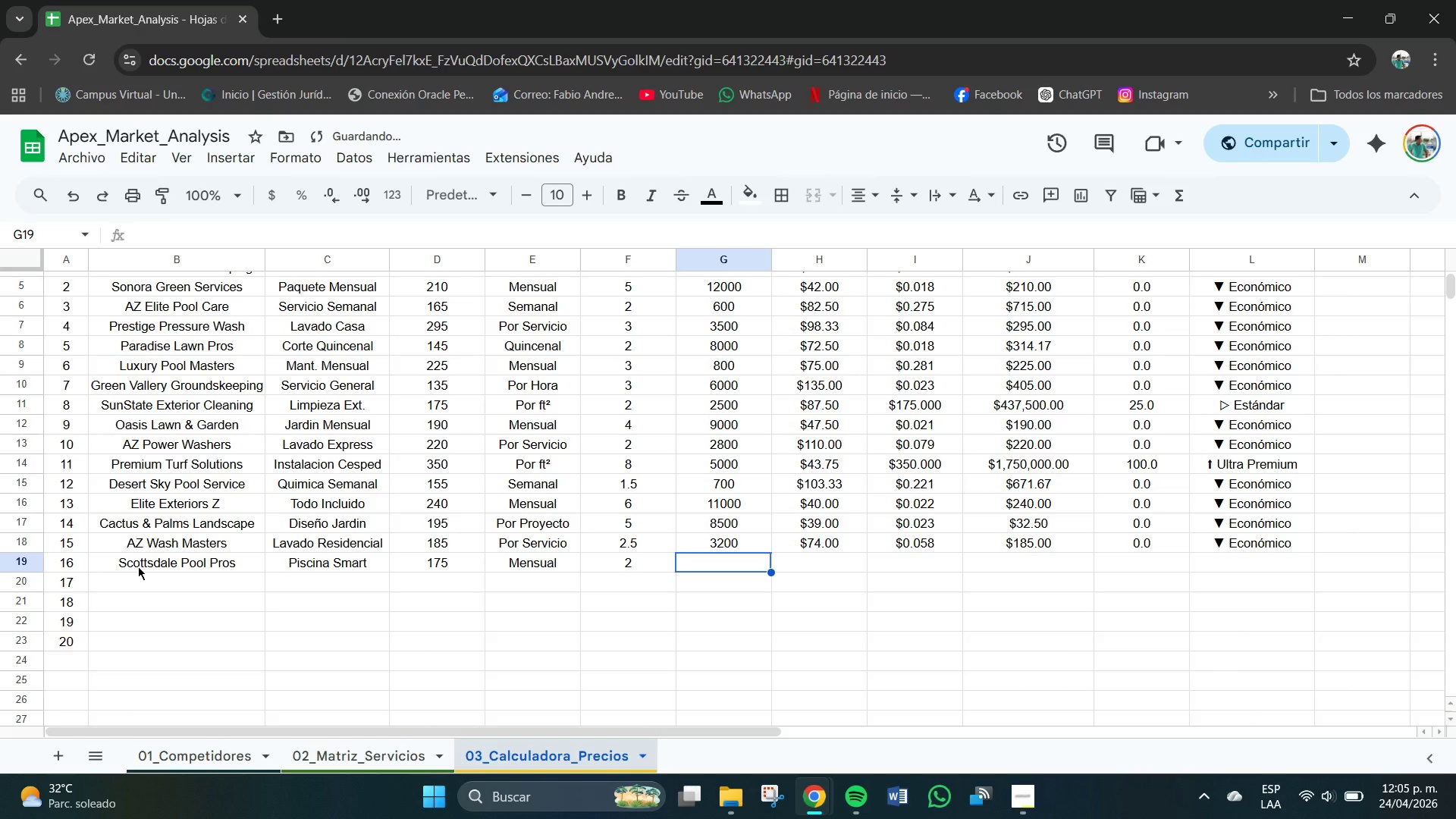 
key(Numpad3)
 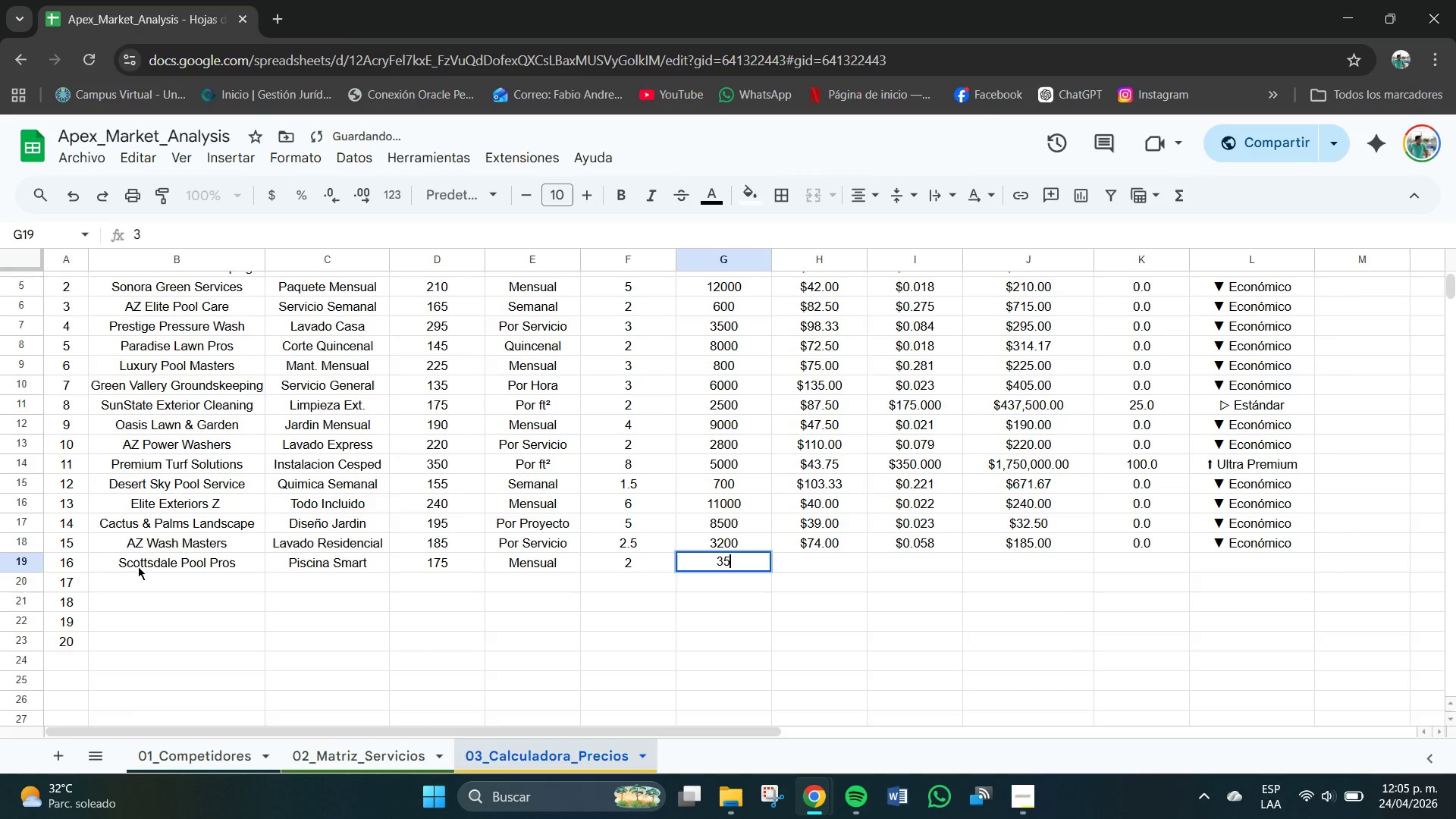 
key(Numpad5)
 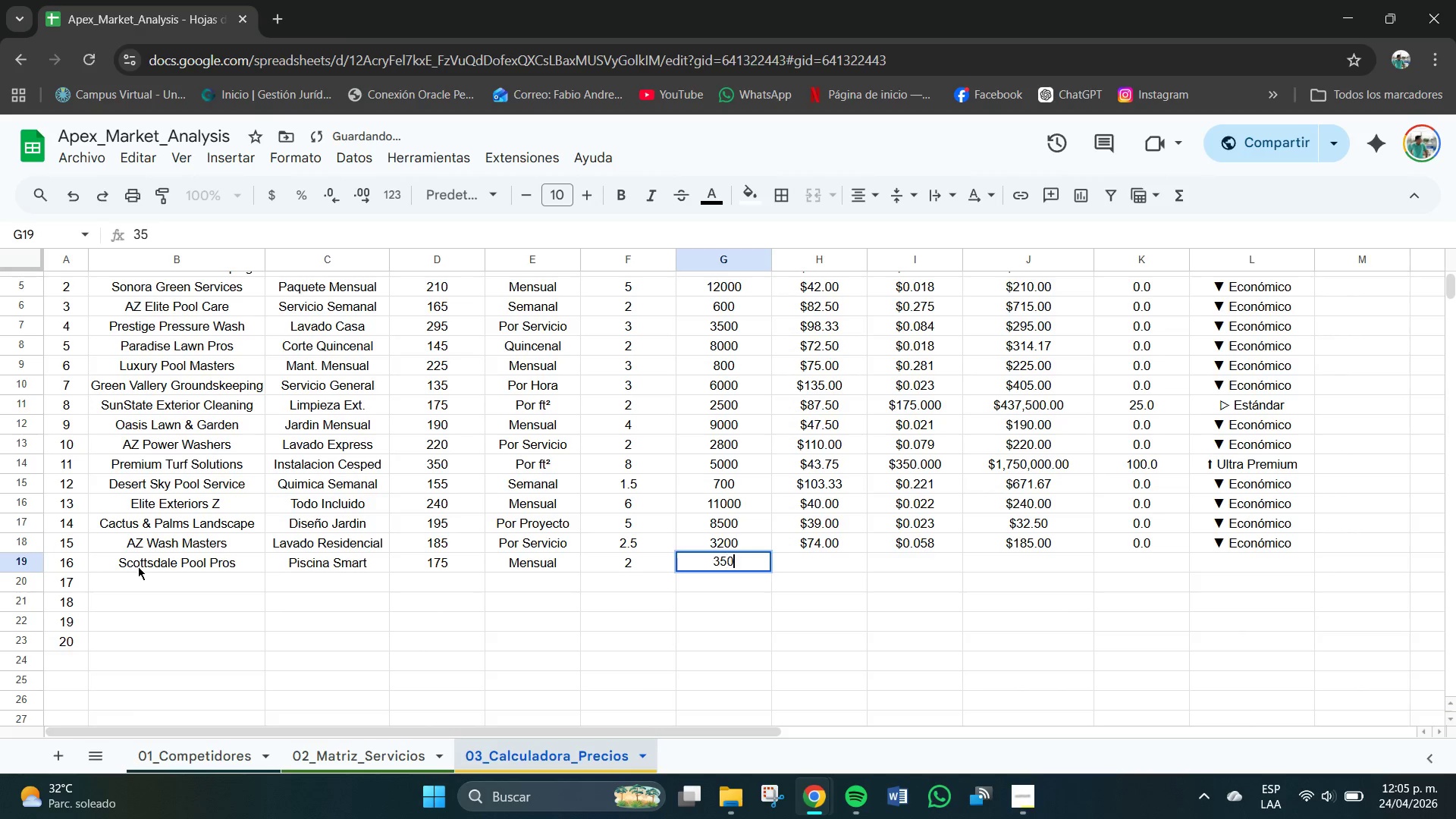 
key(Numpad0)
 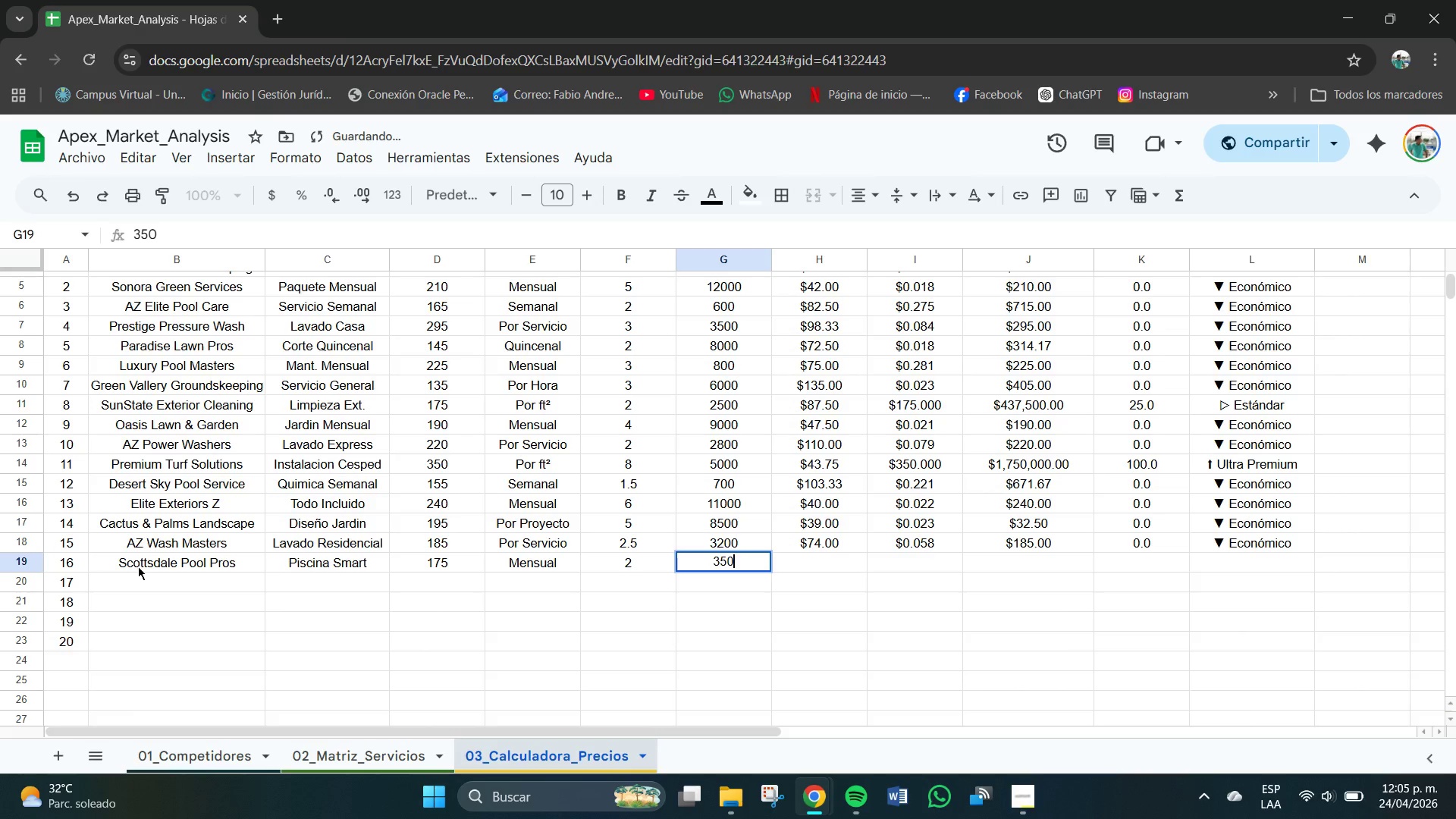 
key(Backspace)
 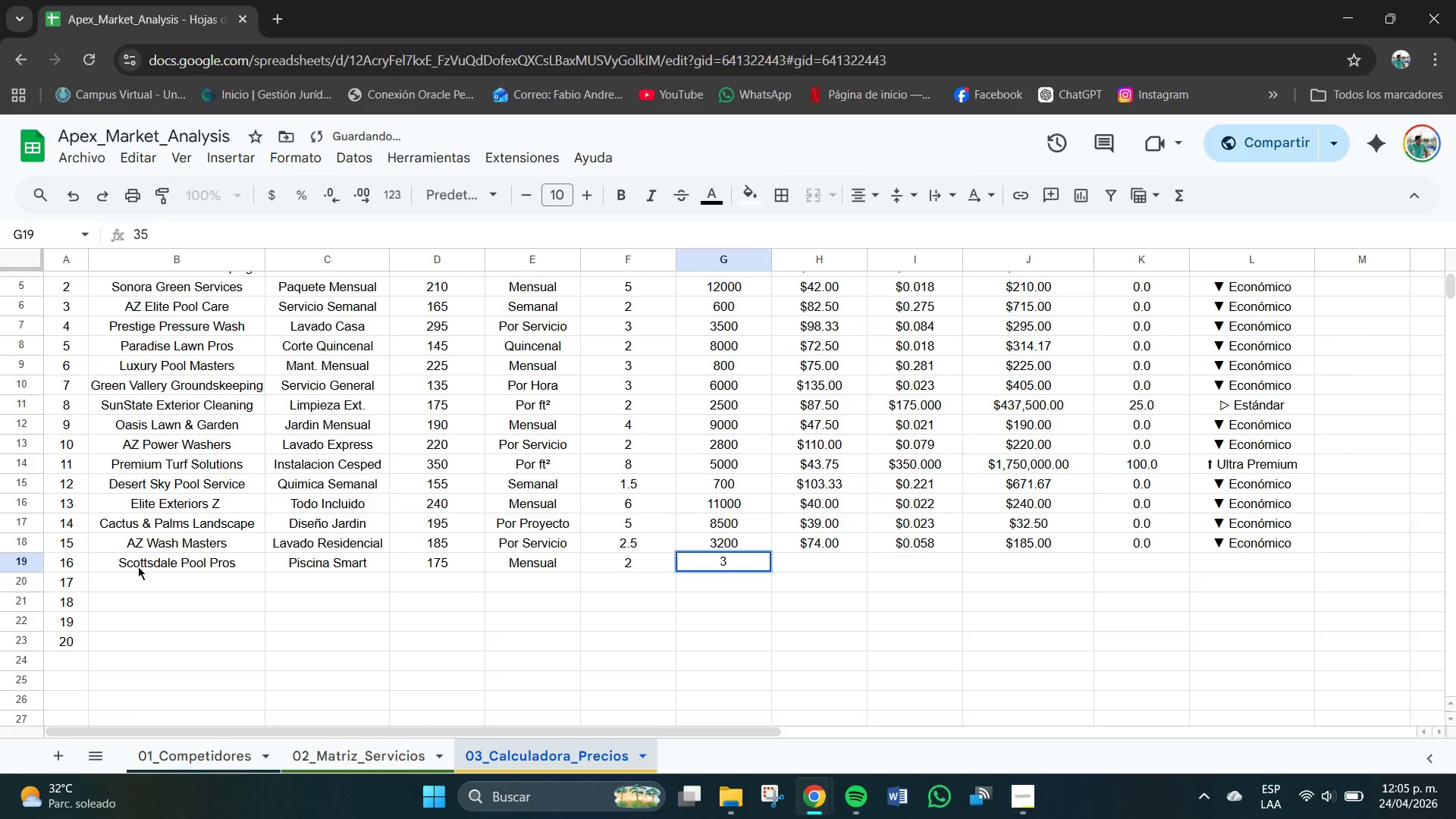 
key(Backspace)
 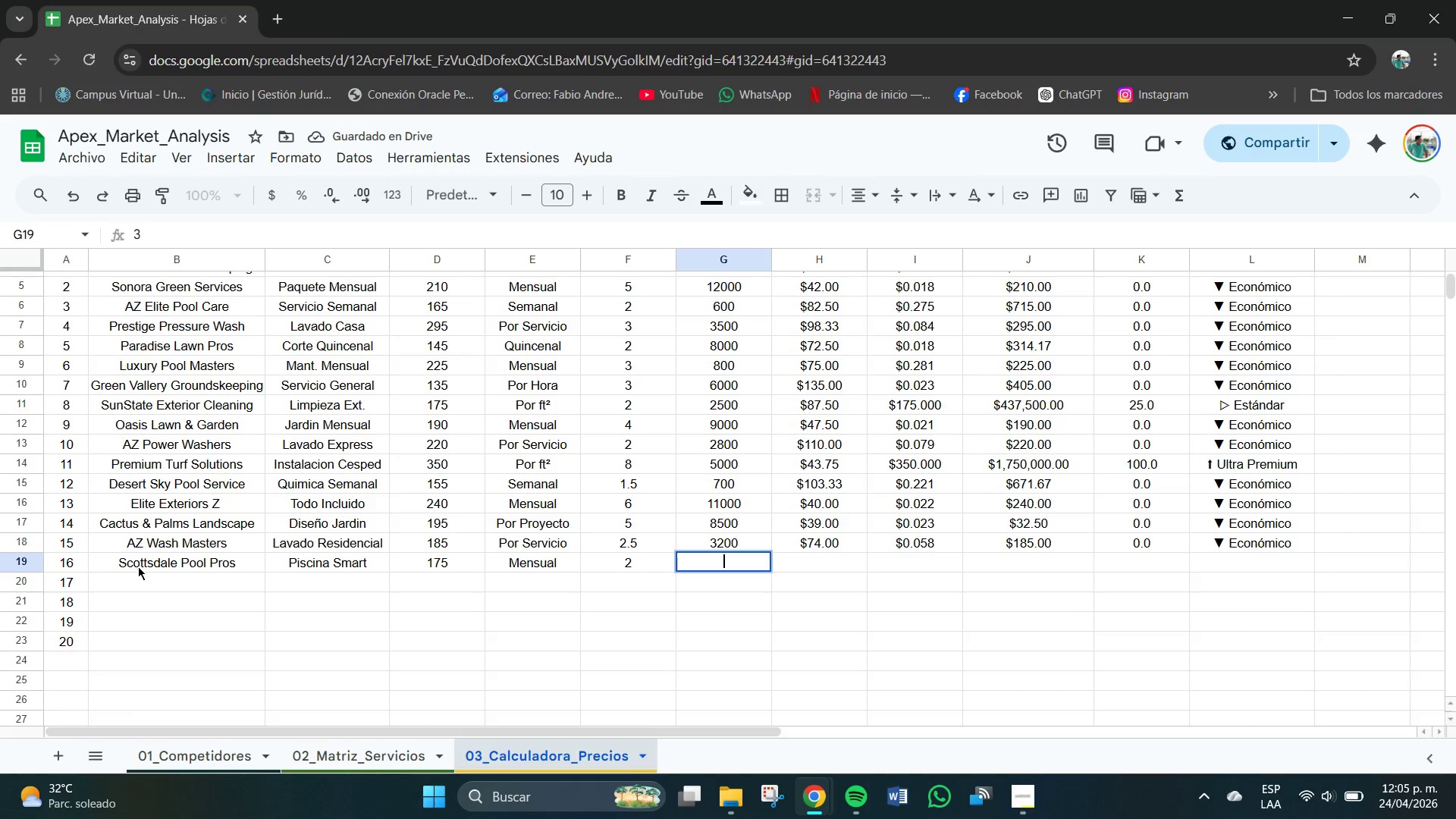 
key(Backspace)
 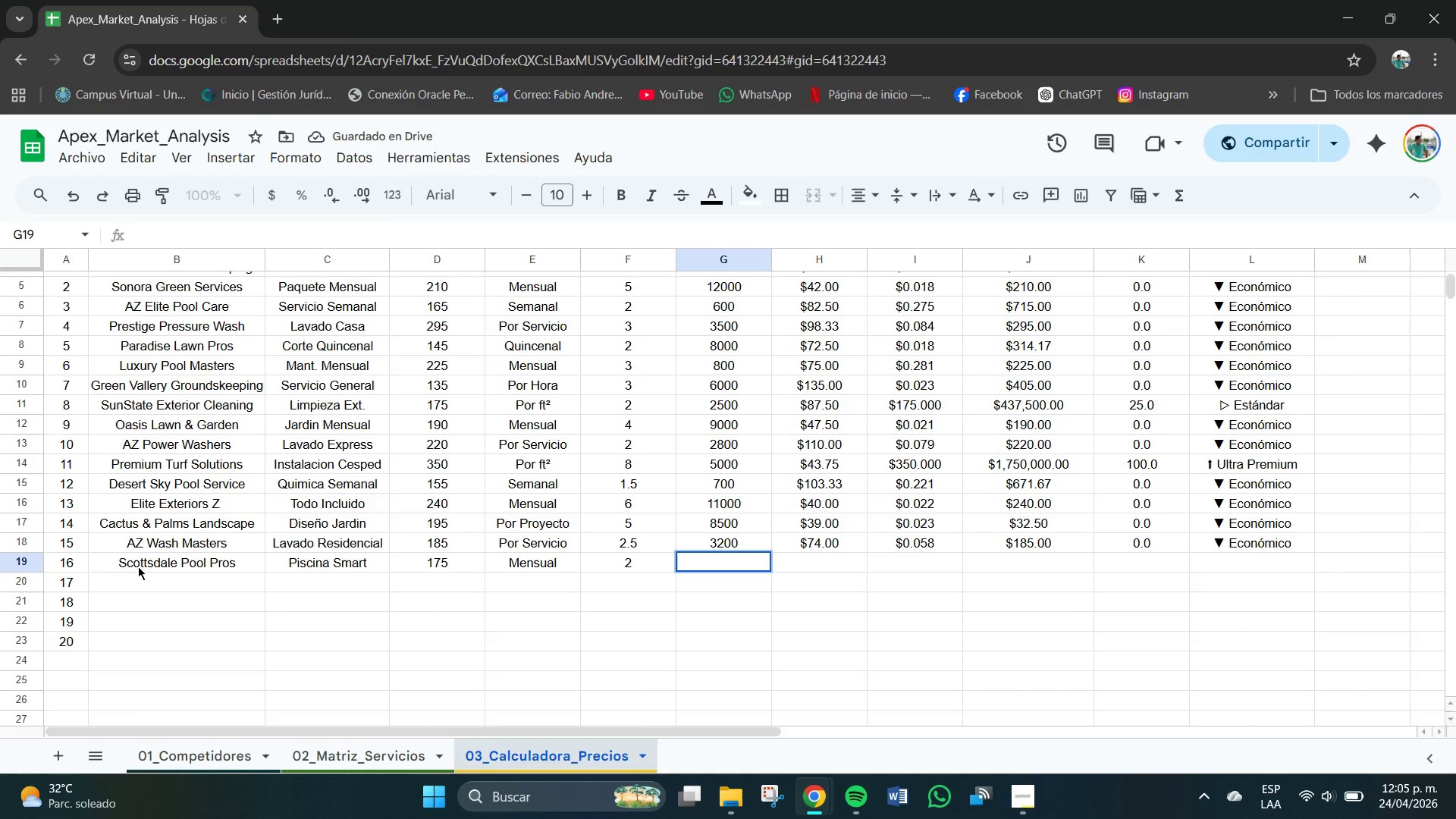 
key(Numpad6)
 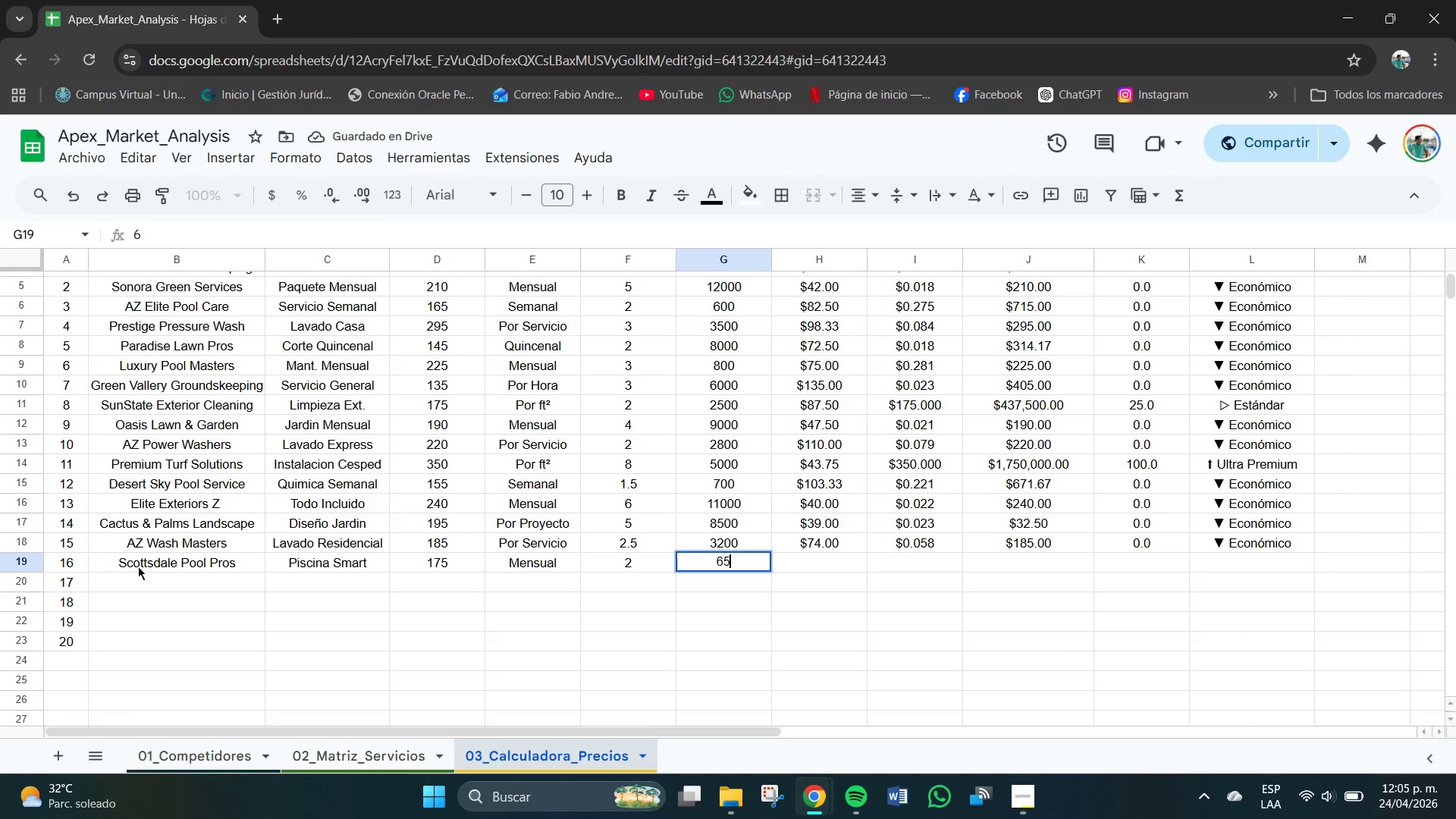 
key(Numpad5)
 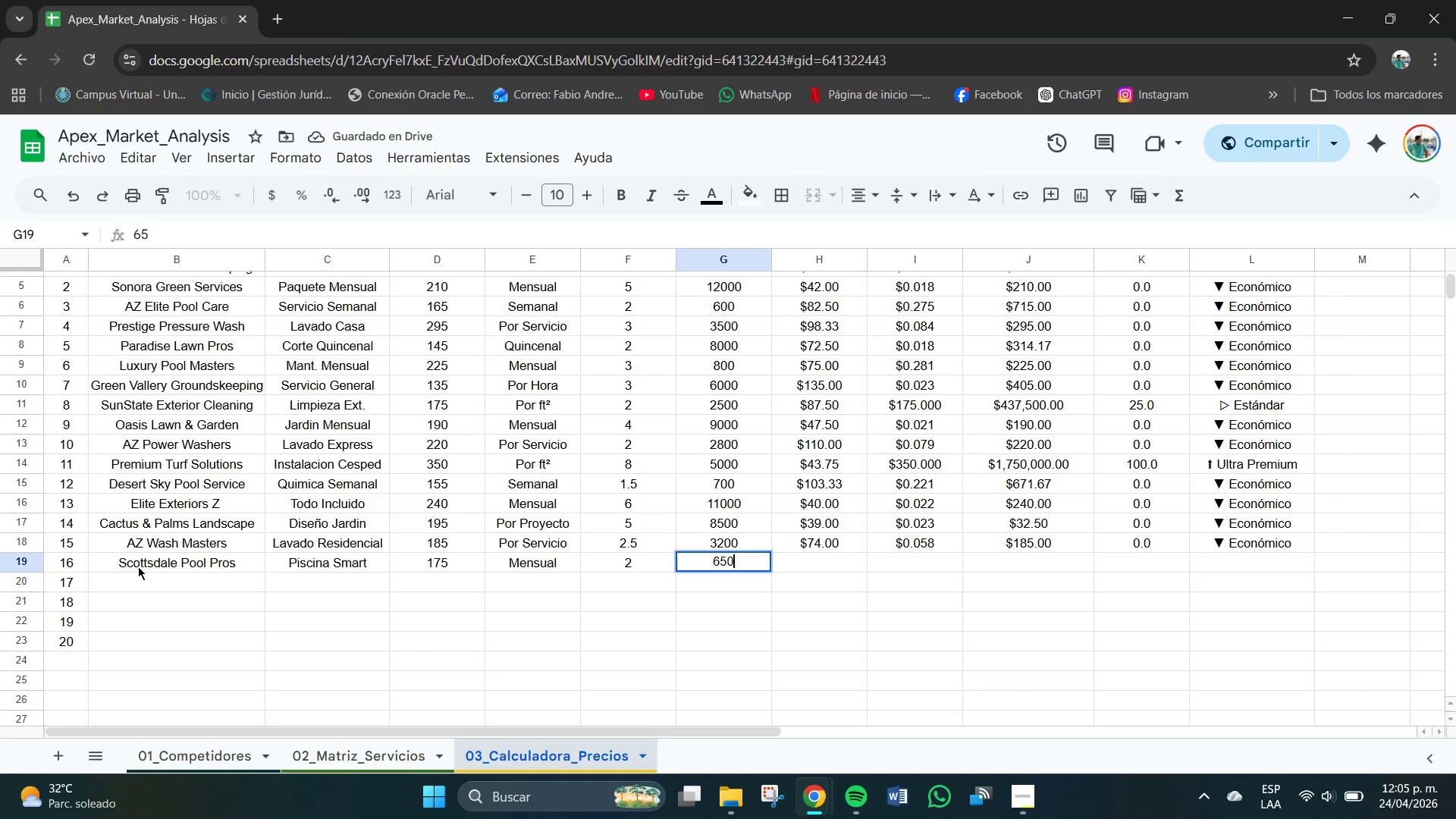 
key(Numpad0)
 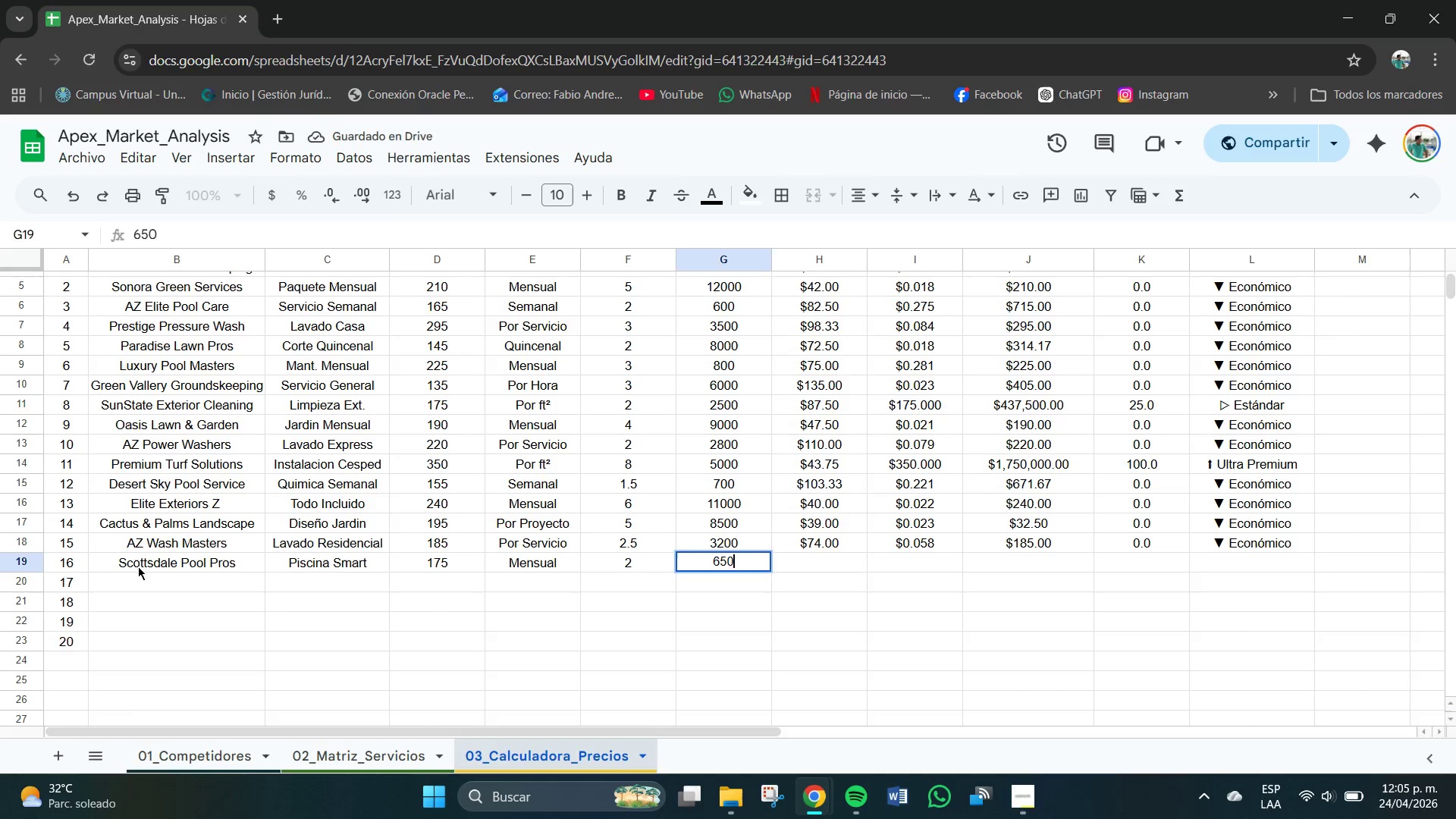 
key(Tab)
 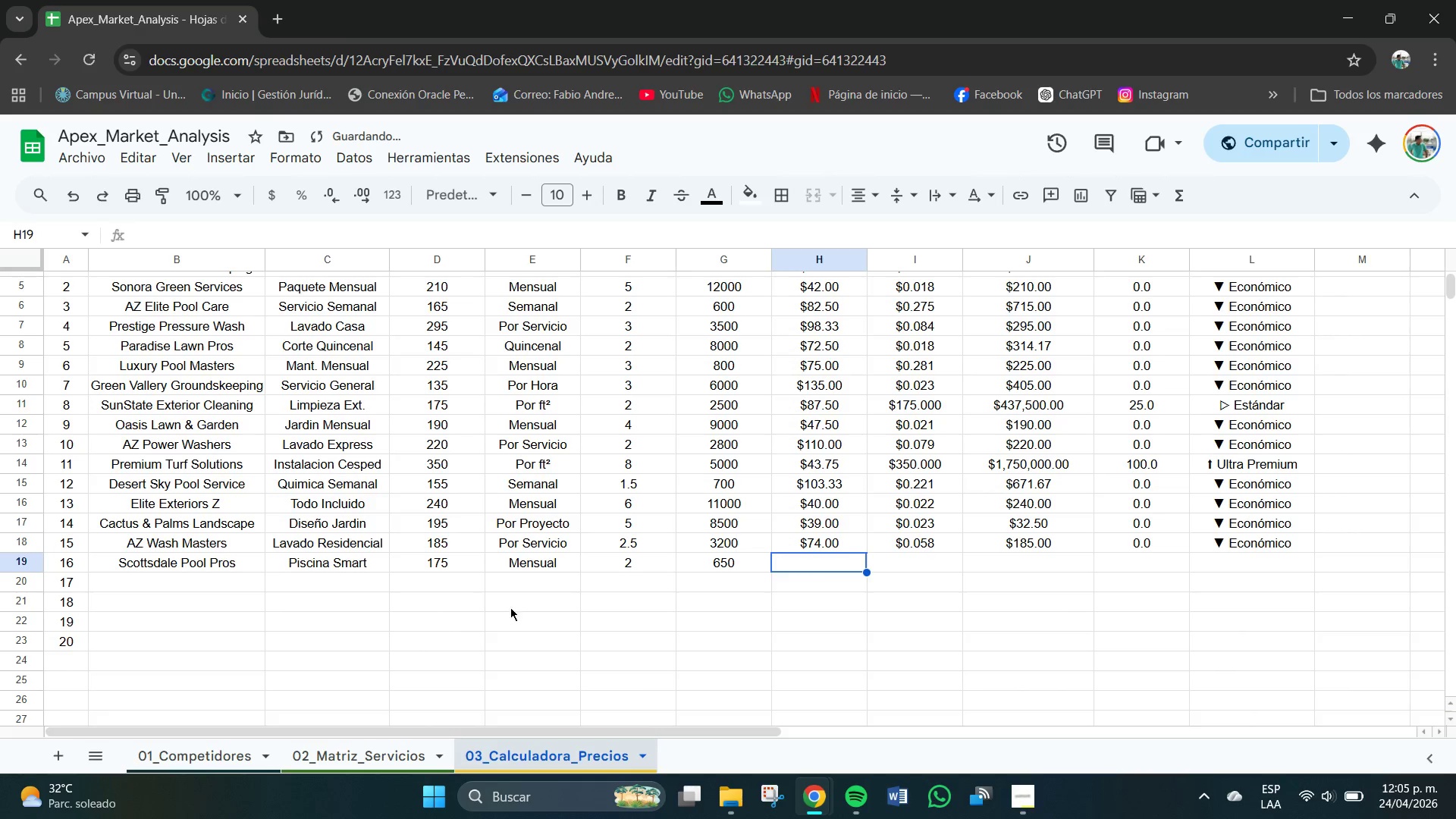 
left_click([812, 544])
 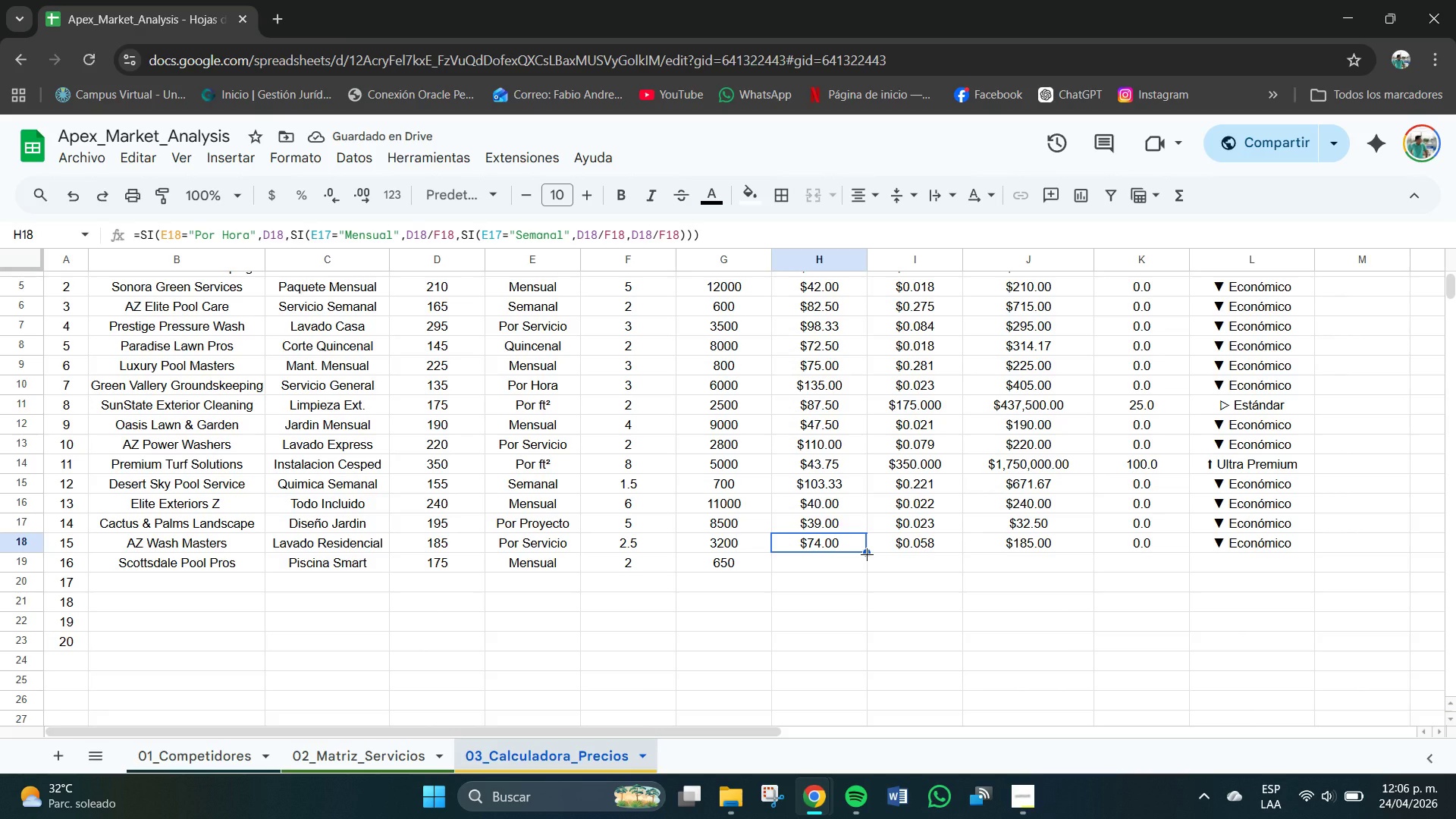 
left_click_drag(start_coordinate=[867, 554], to_coordinate=[870, 560])
 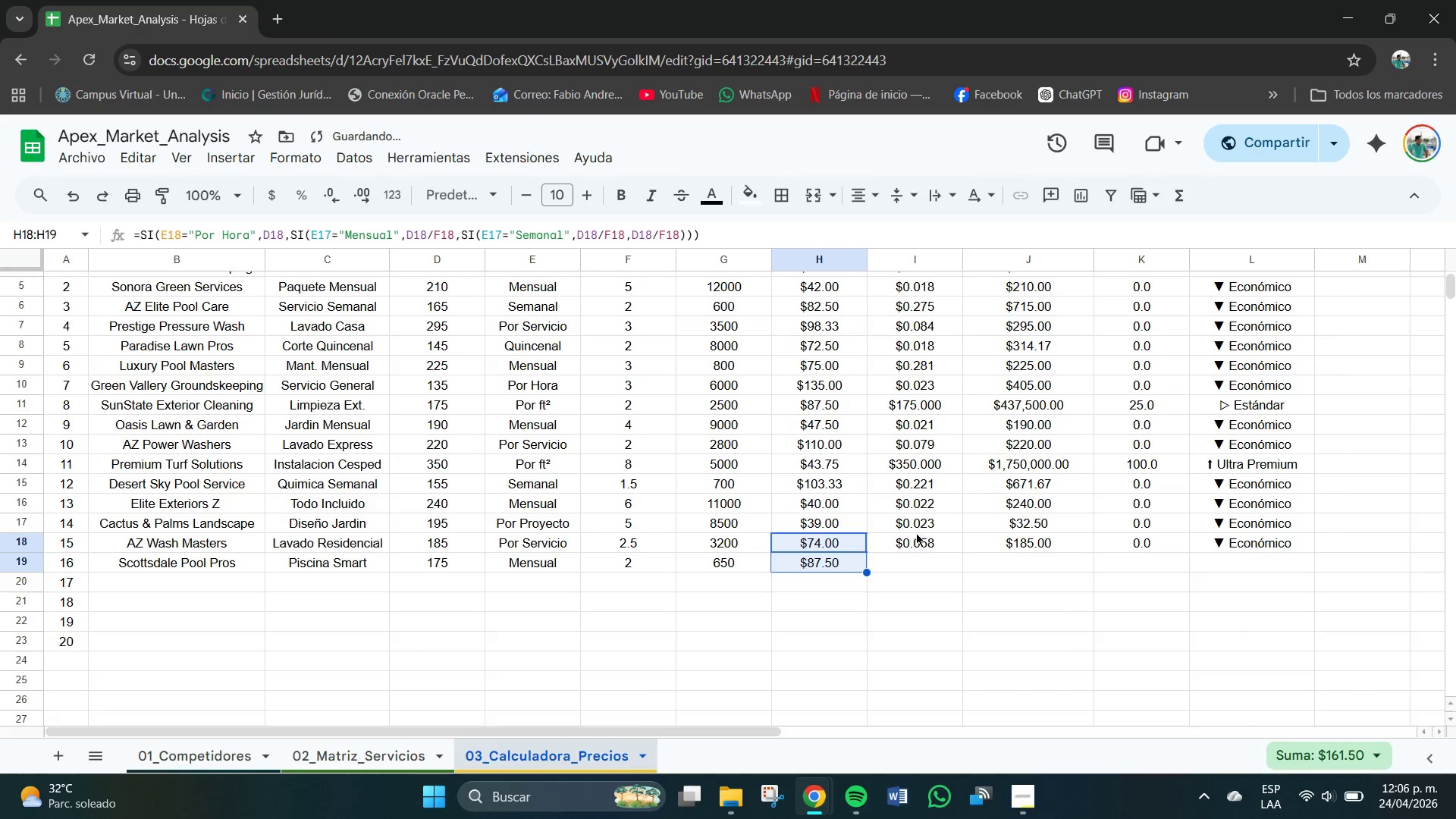 
left_click([918, 534])
 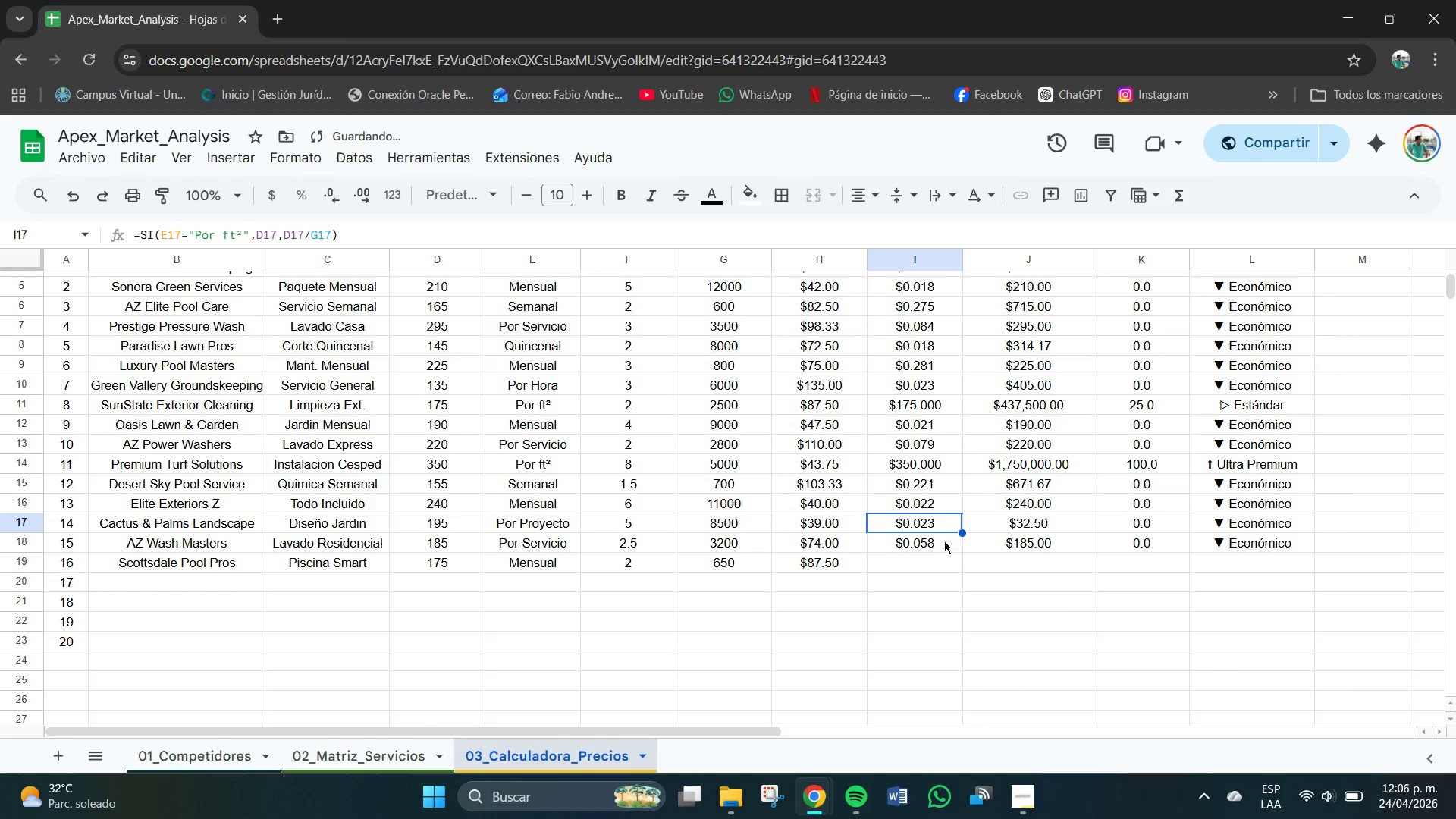 
left_click([942, 541])
 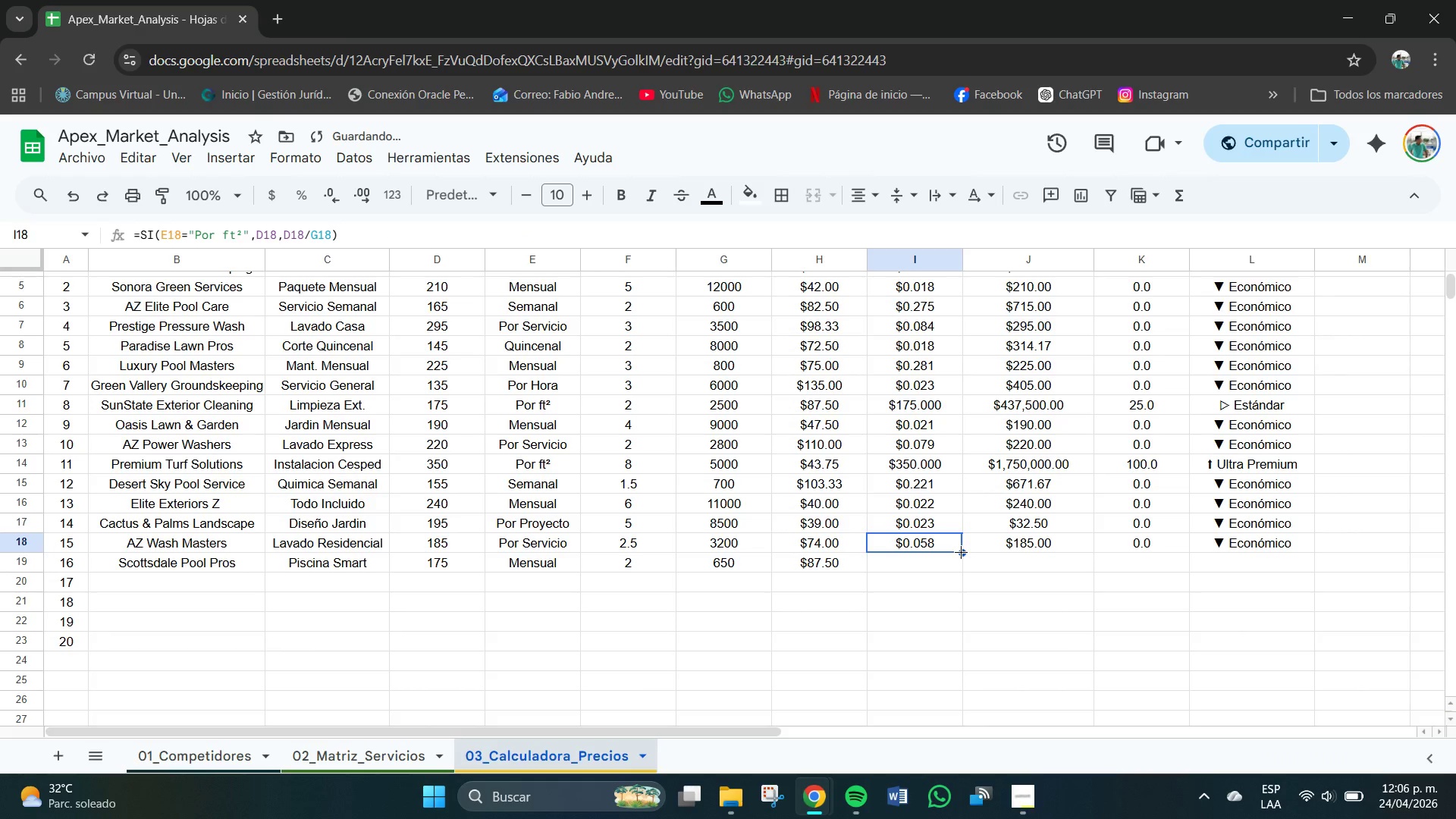 
left_click_drag(start_coordinate=[962, 552], to_coordinate=[964, 563])
 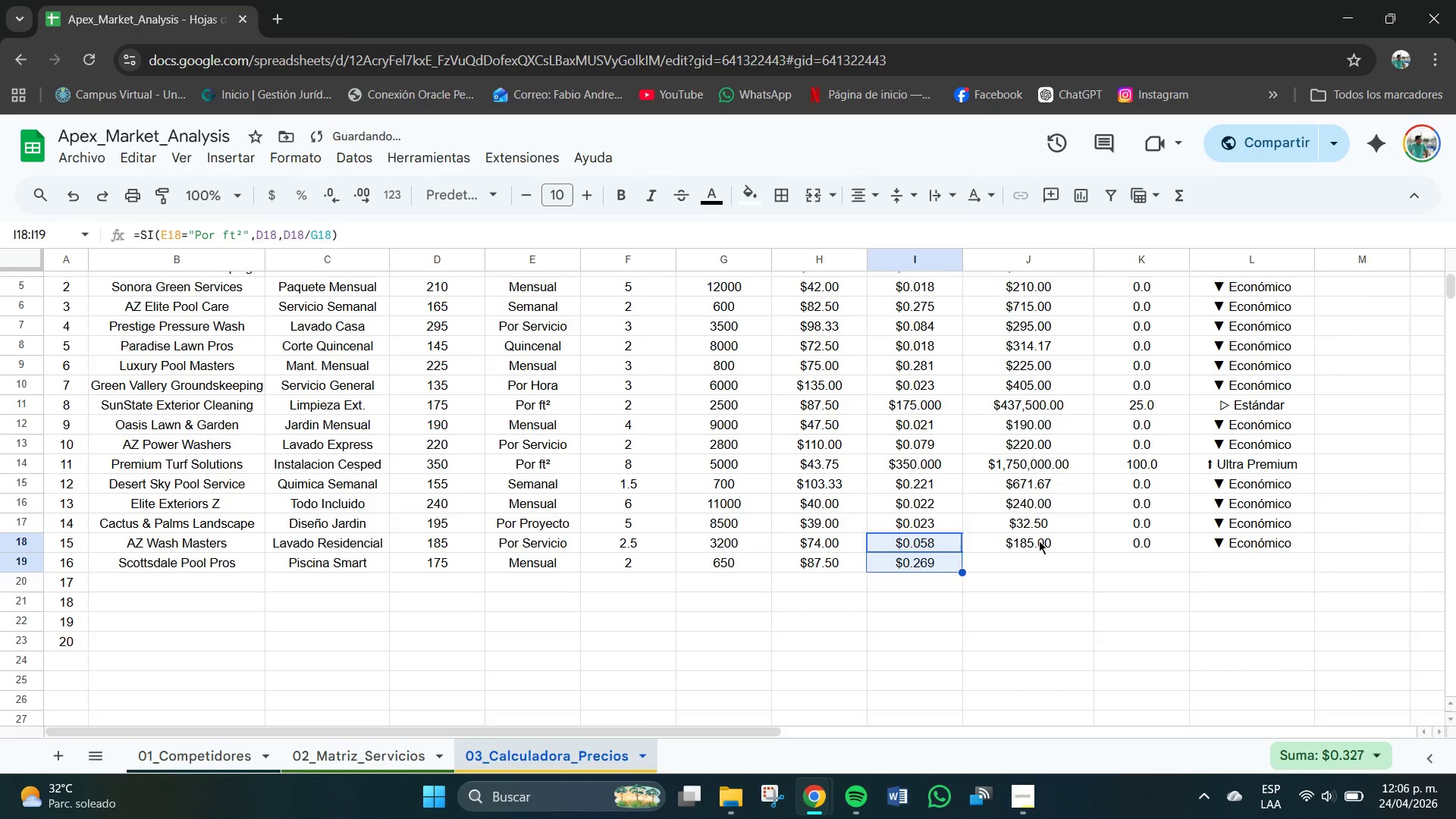 
left_click([1040, 541])
 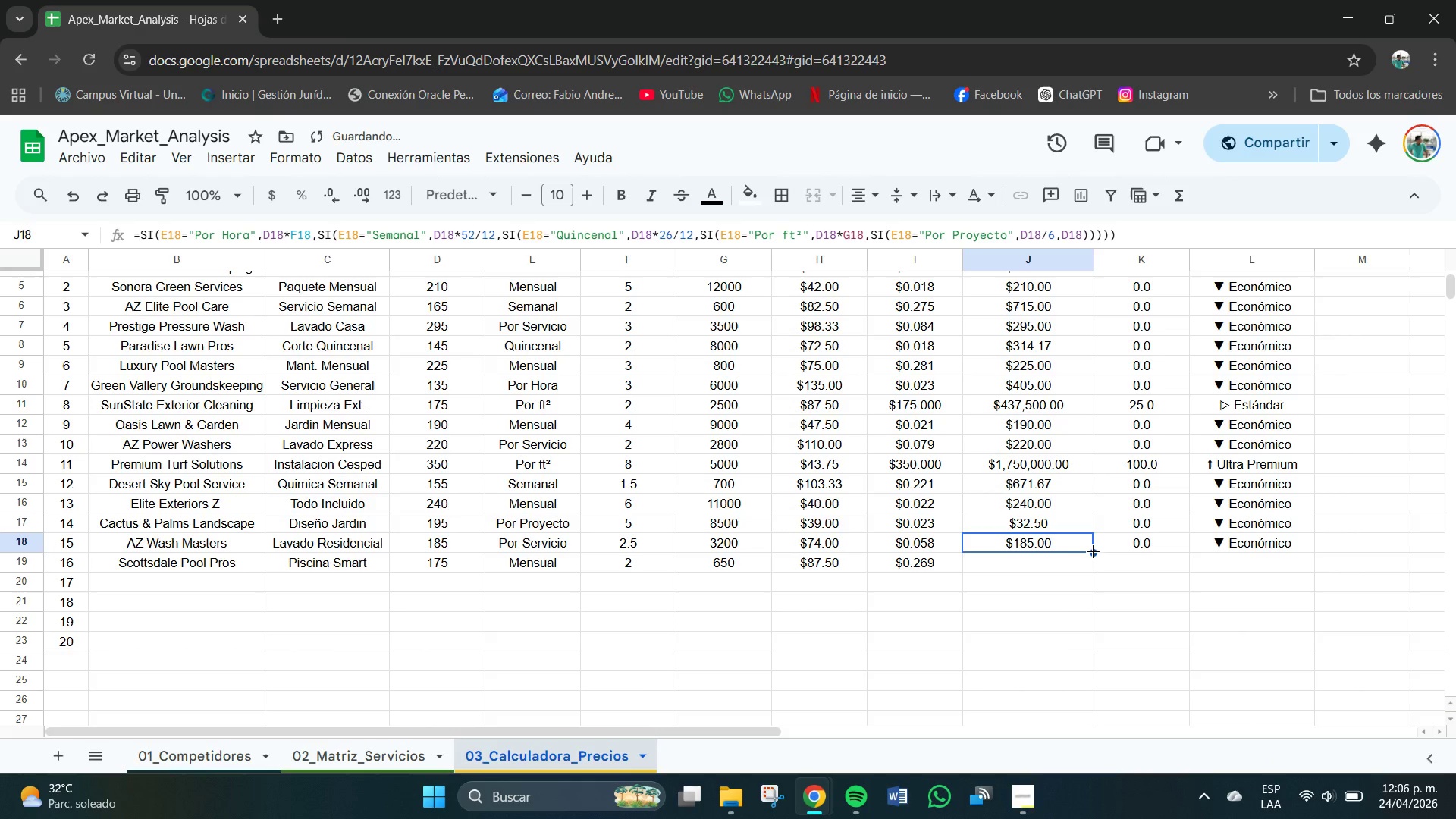 
left_click_drag(start_coordinate=[1093, 551], to_coordinate=[1093, 564])
 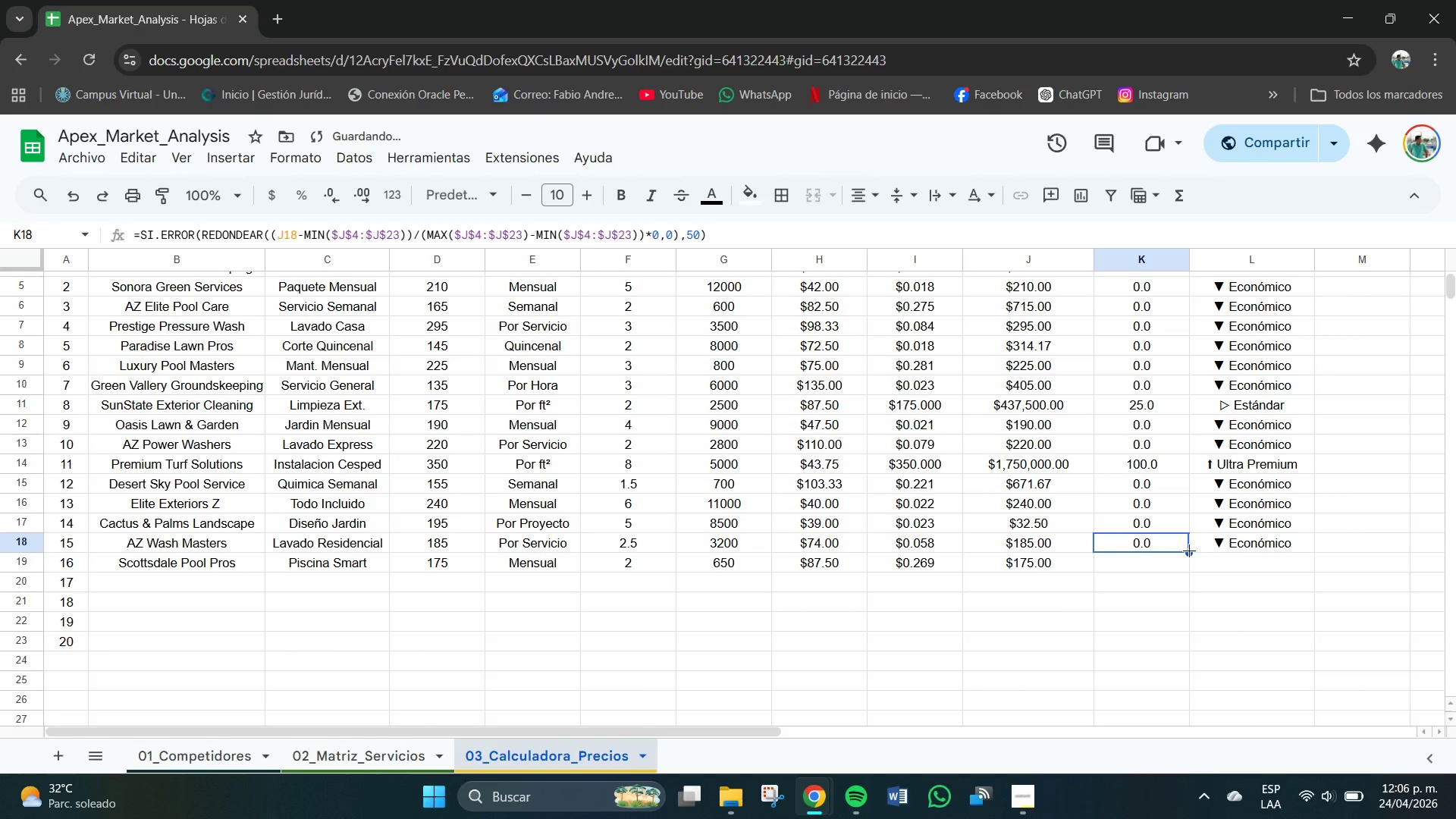 
left_click_drag(start_coordinate=[1189, 554], to_coordinate=[1194, 563])
 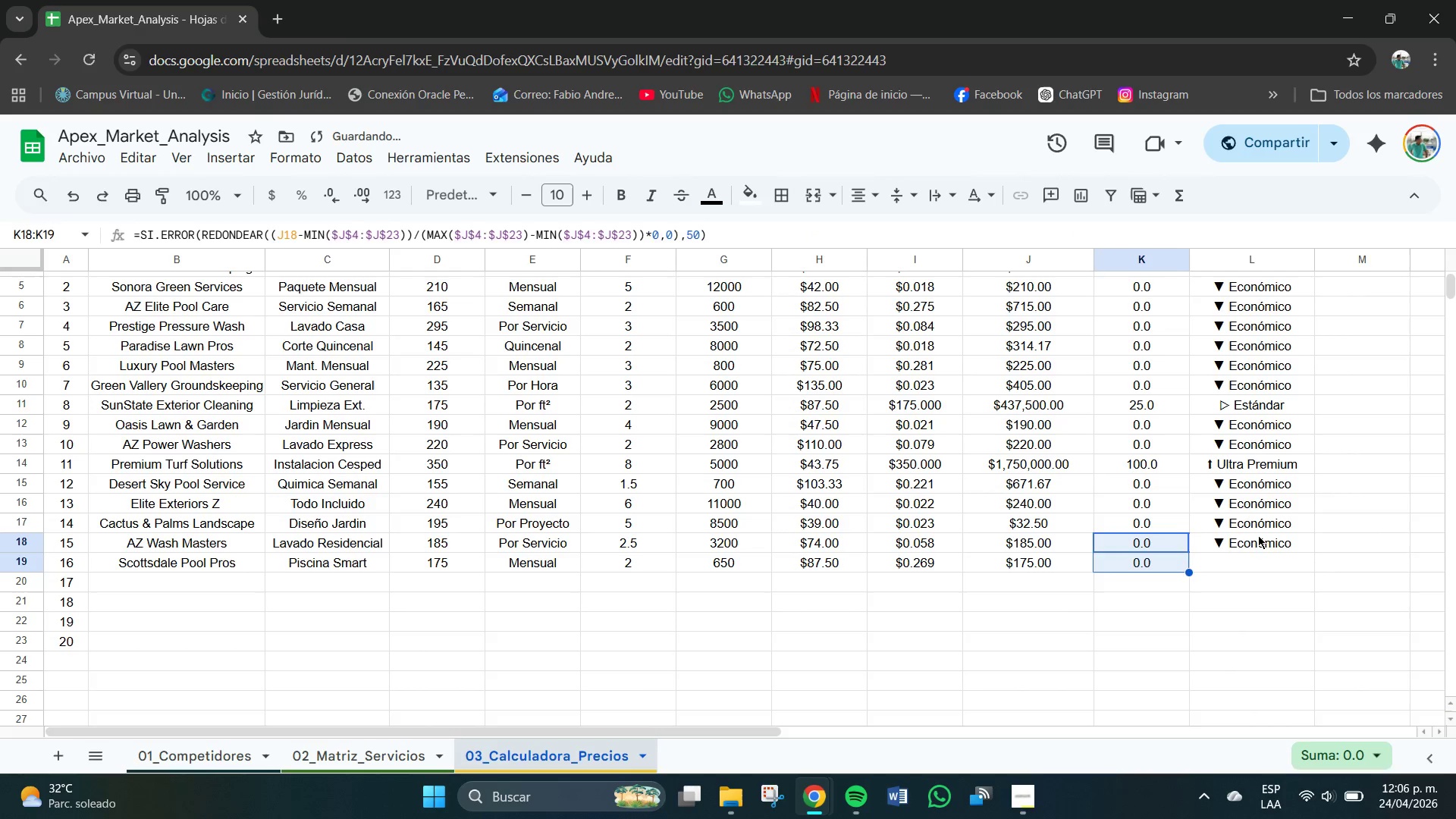 
left_click([1260, 535])
 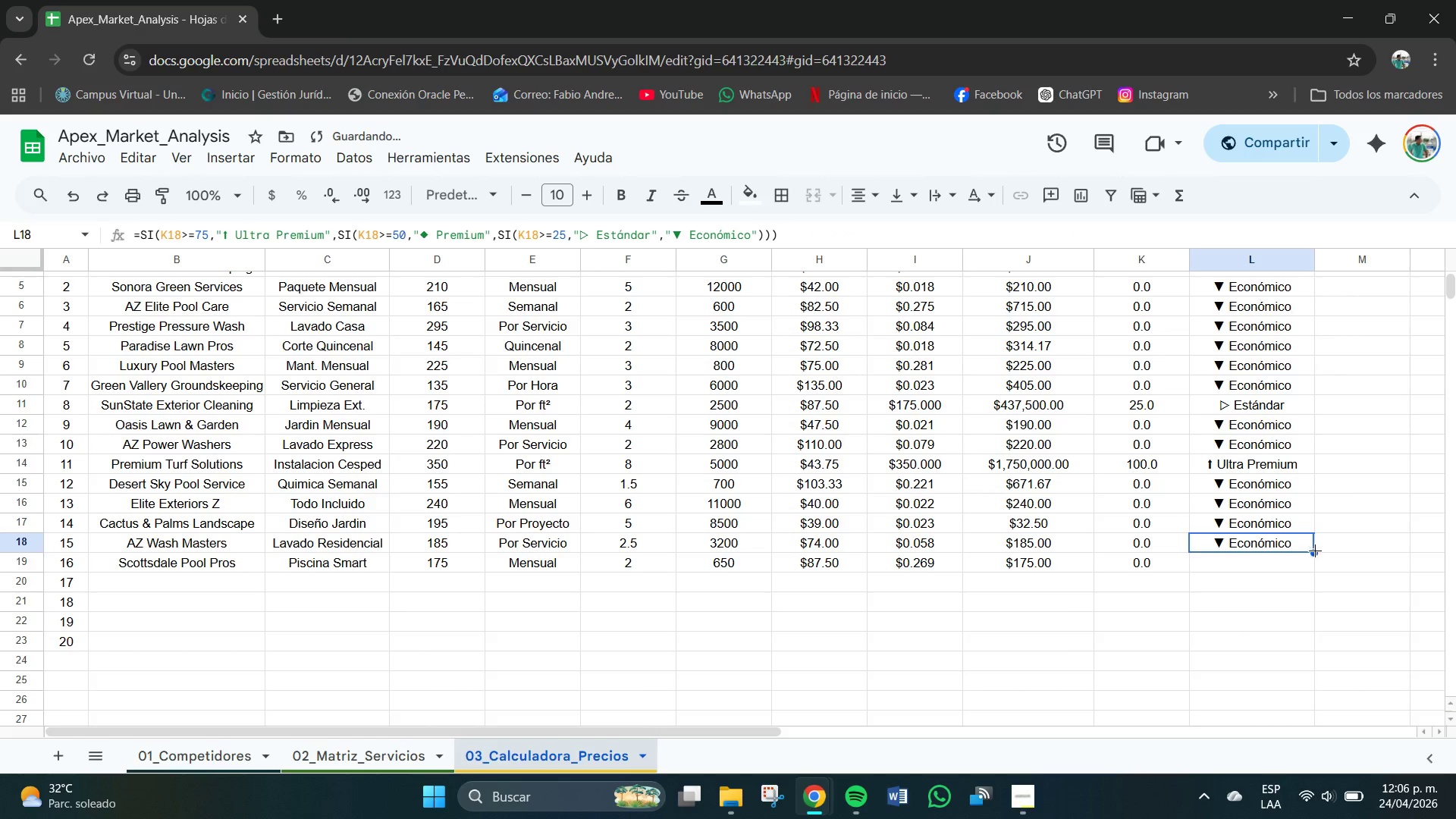 
left_click_drag(start_coordinate=[1313, 552], to_coordinate=[1318, 564])
 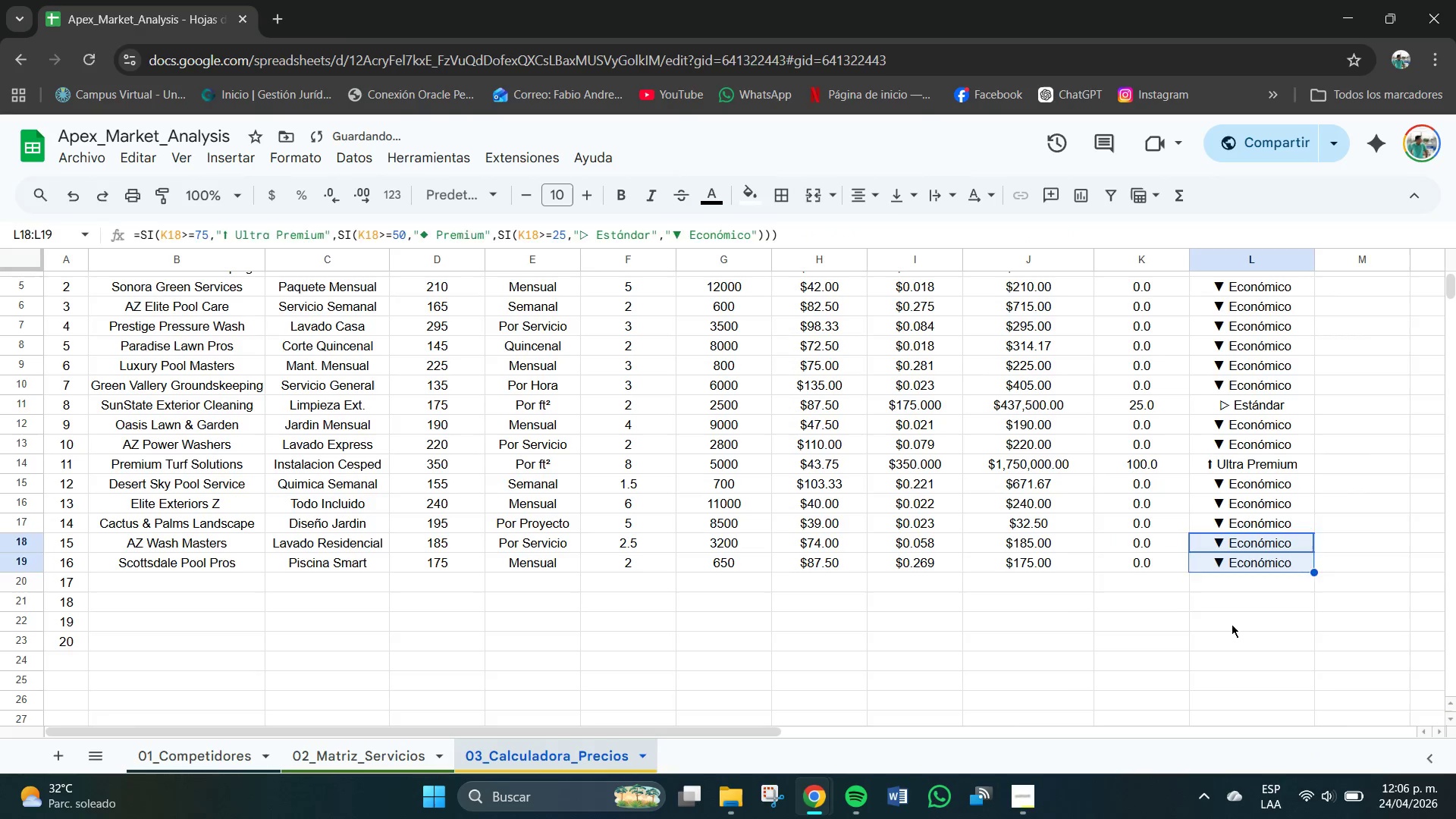 
left_click([1232, 624])
 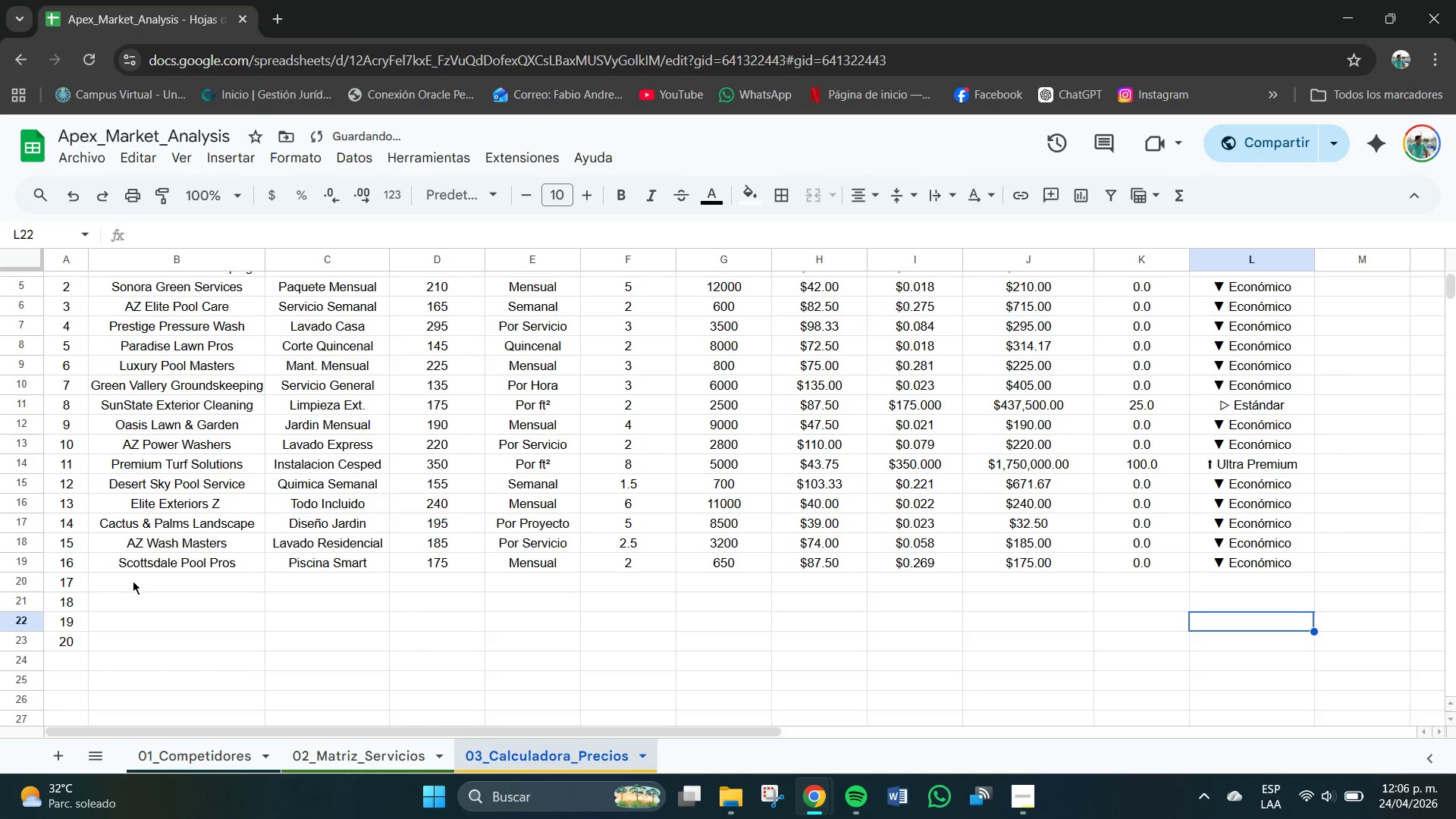 
left_click([132, 582])
 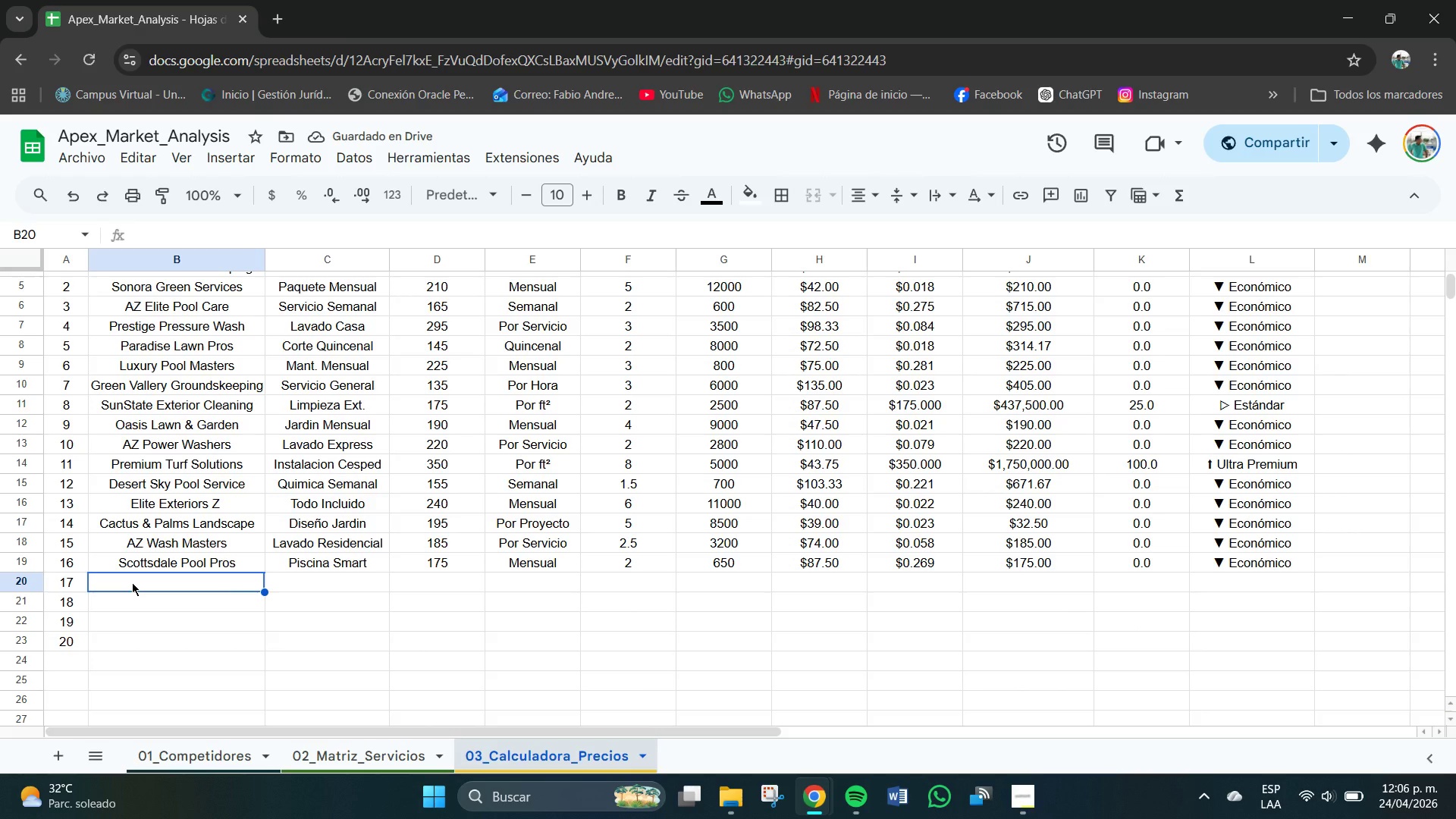 
double_click([132, 584])
 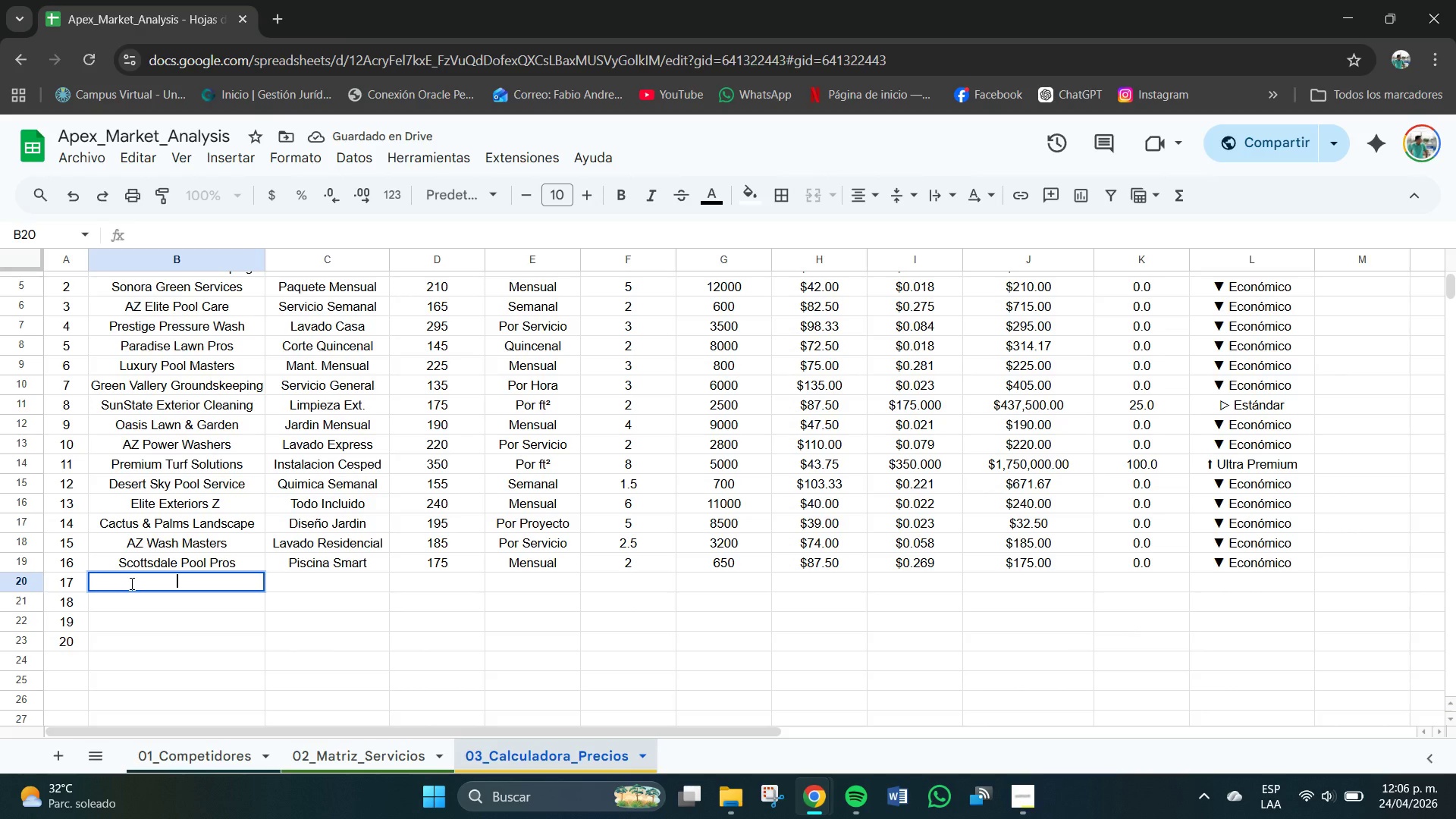 
type(Pinnancle Property Care)
key(Tab)
type(Ultra Premium)
key(Tab)
type(285)
key(Tab)
type(Mensual)
key(Tab)
type(7)
key(Tab)
type(15000)
 